 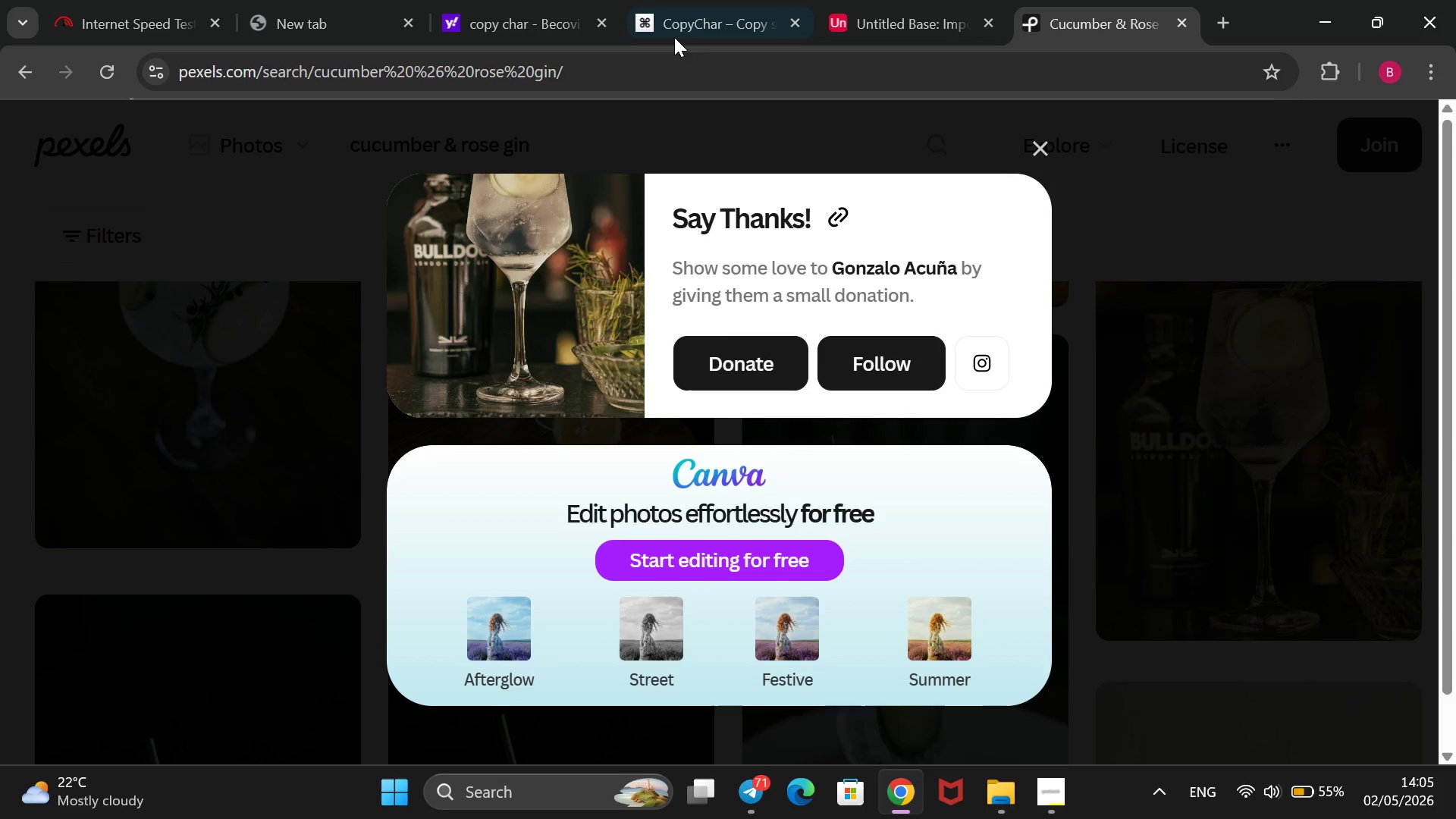 
left_click([907, 23])
 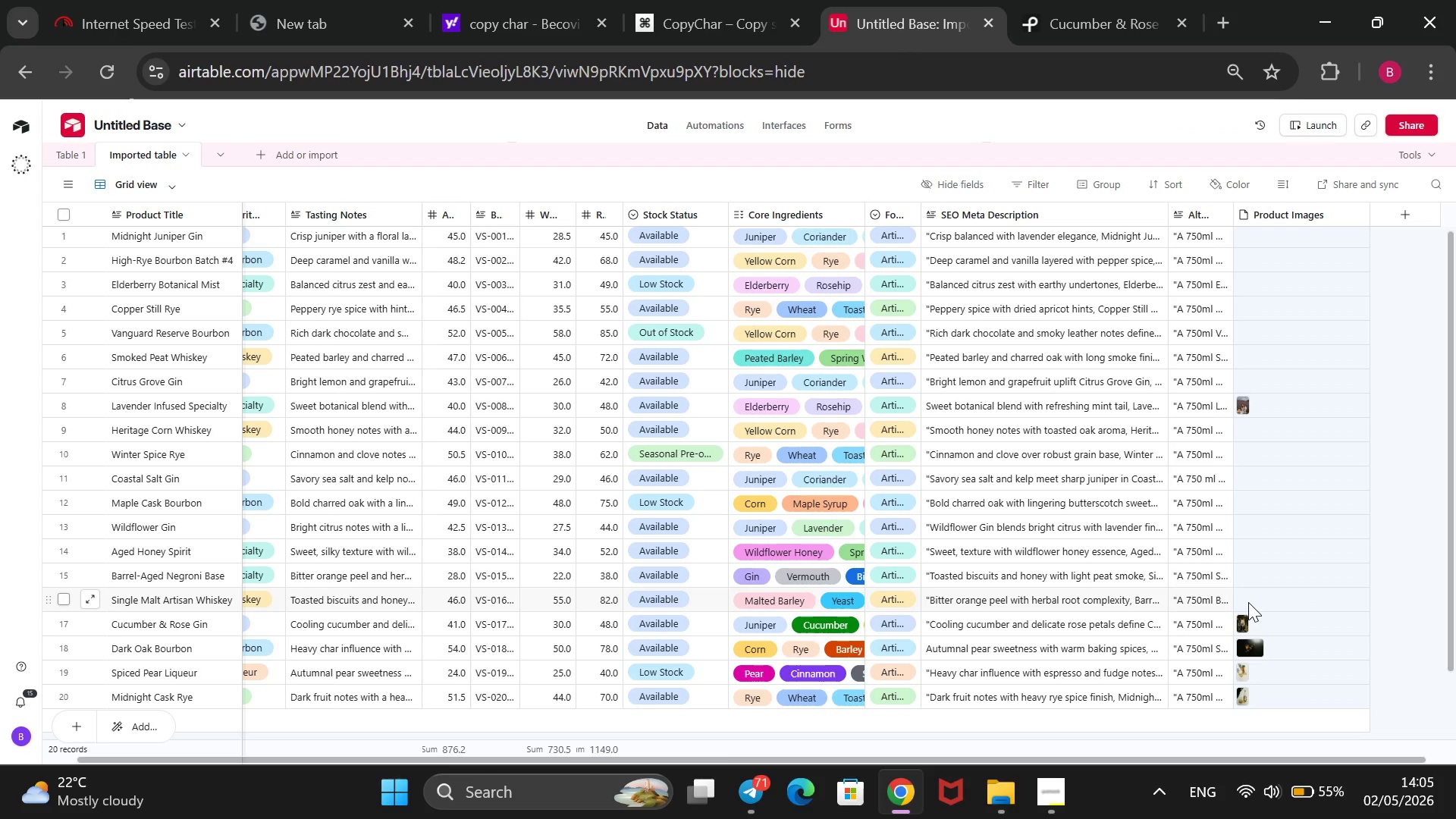 
wait(9.17)
 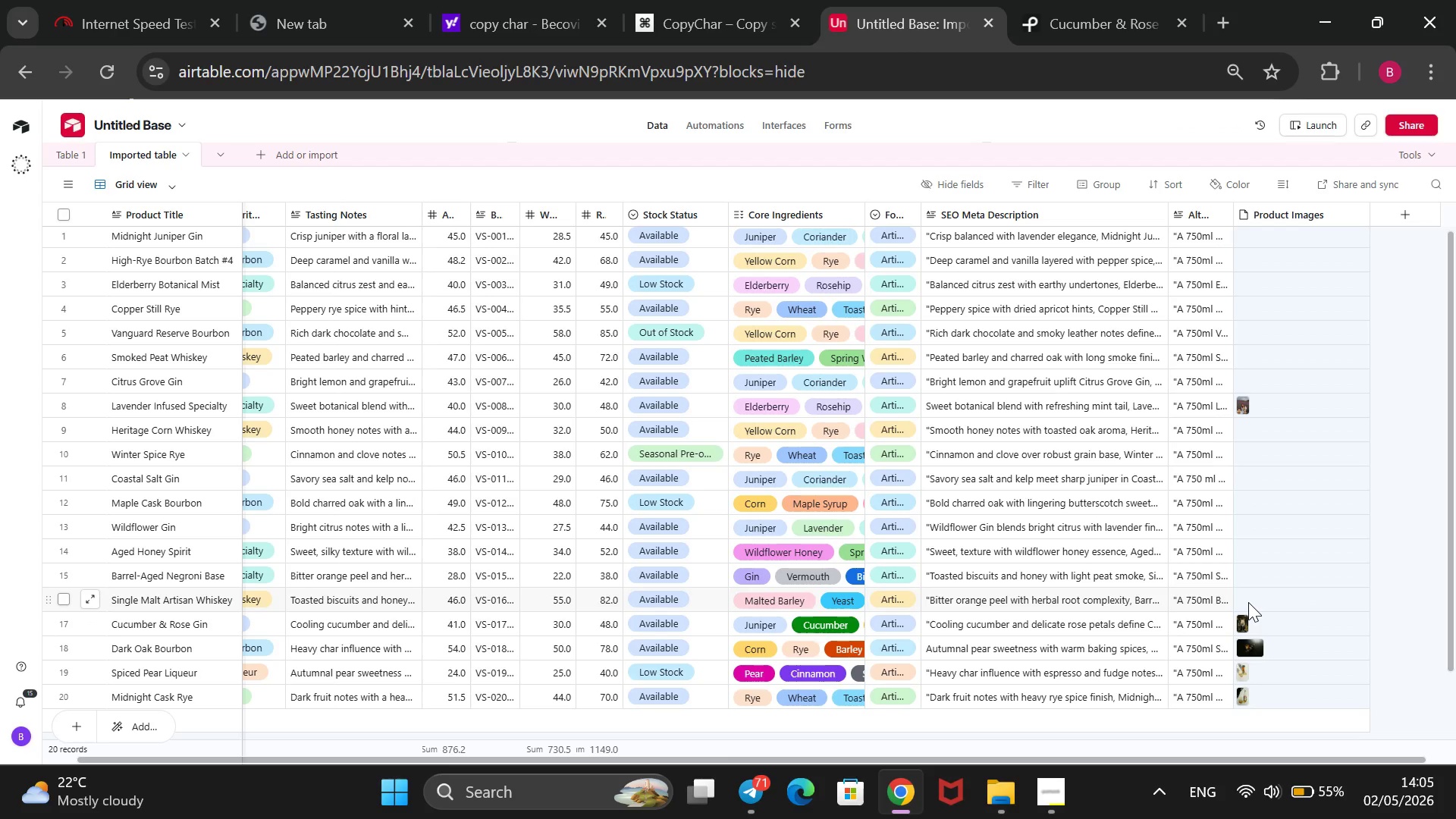 
left_click_drag(start_coordinate=[703, 149], to_coordinate=[162, 315])
 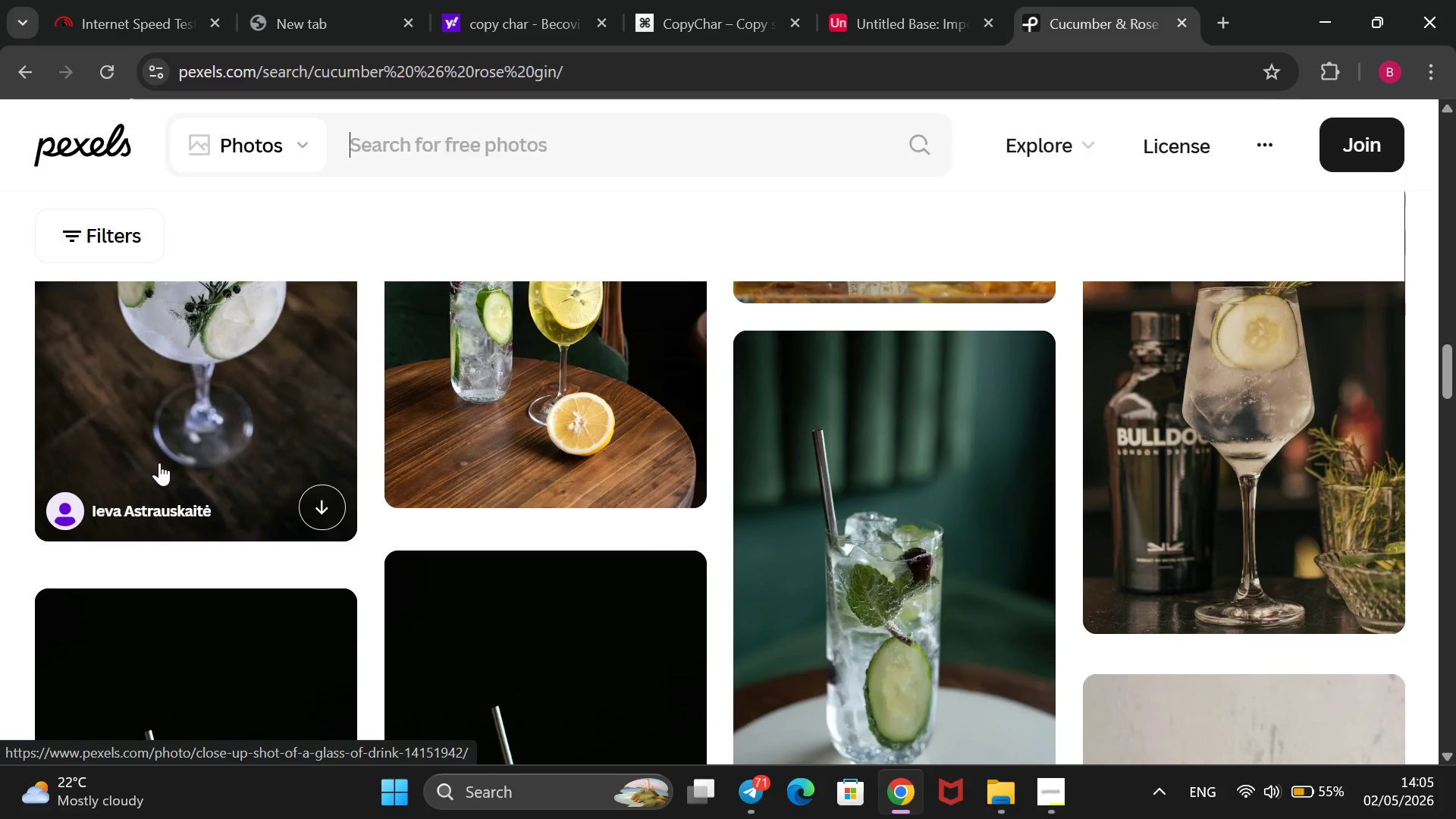 
key(Backspace)
type(single malth )
key(Backspace)
key(Backspace)
 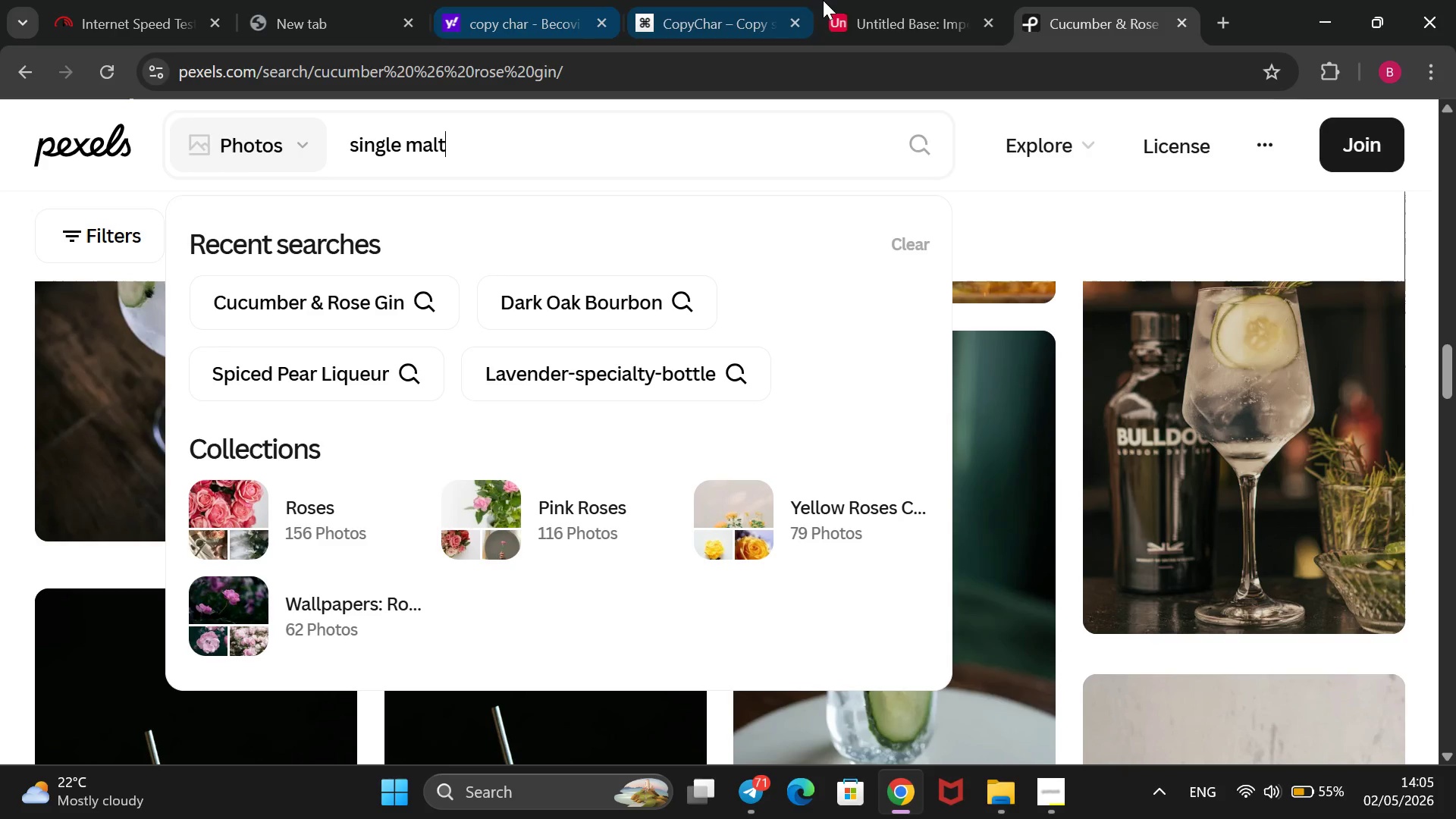 
left_click([864, 0])
 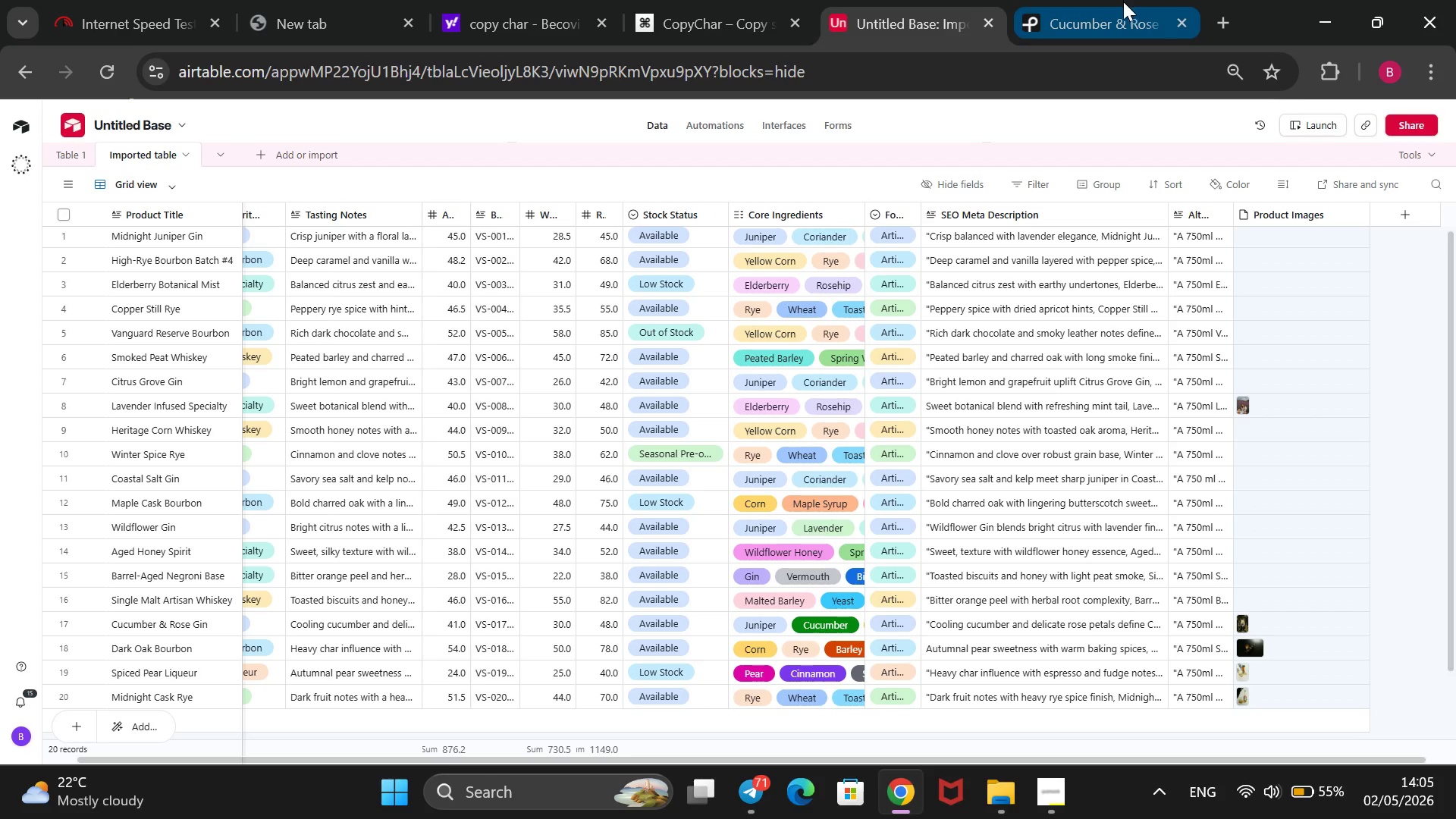 
left_click([1116, 3])
 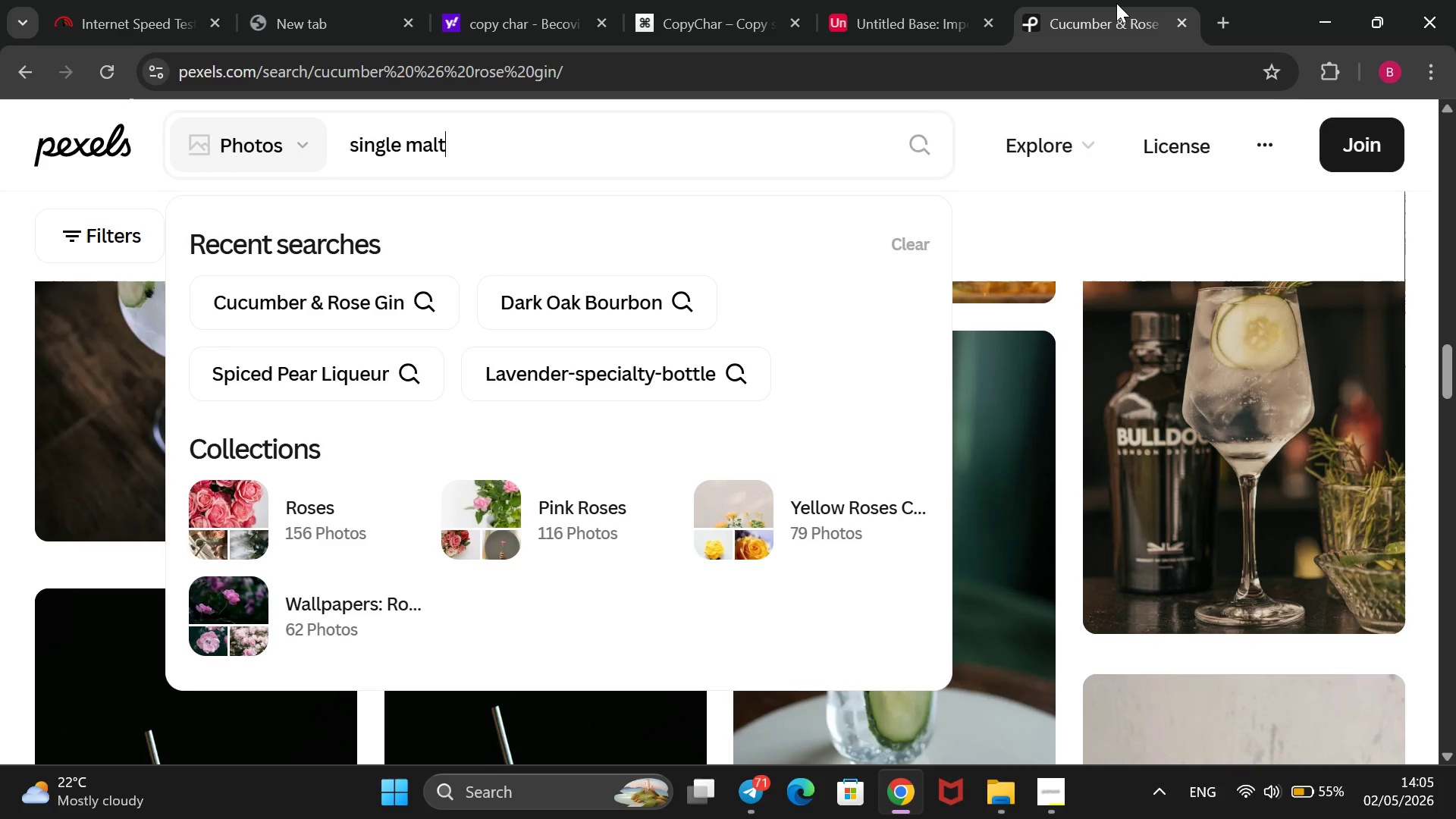 
type( ari)
key(Backspace)
type(tisan whickey)
key(Backspace)
key(Backspace)
key(Backspace)
key(Backspace)
type(skey)
 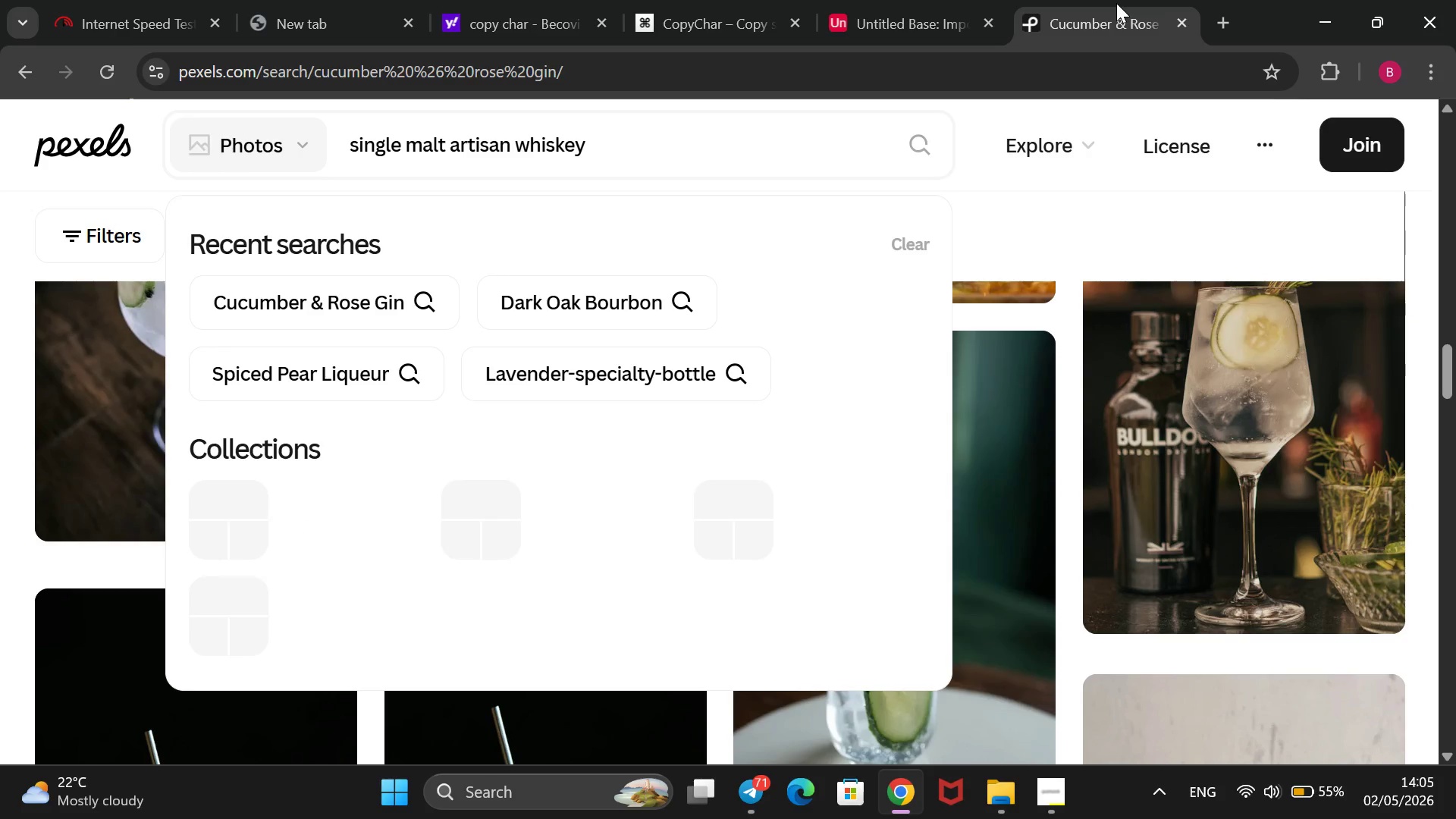 
key(Enter)
 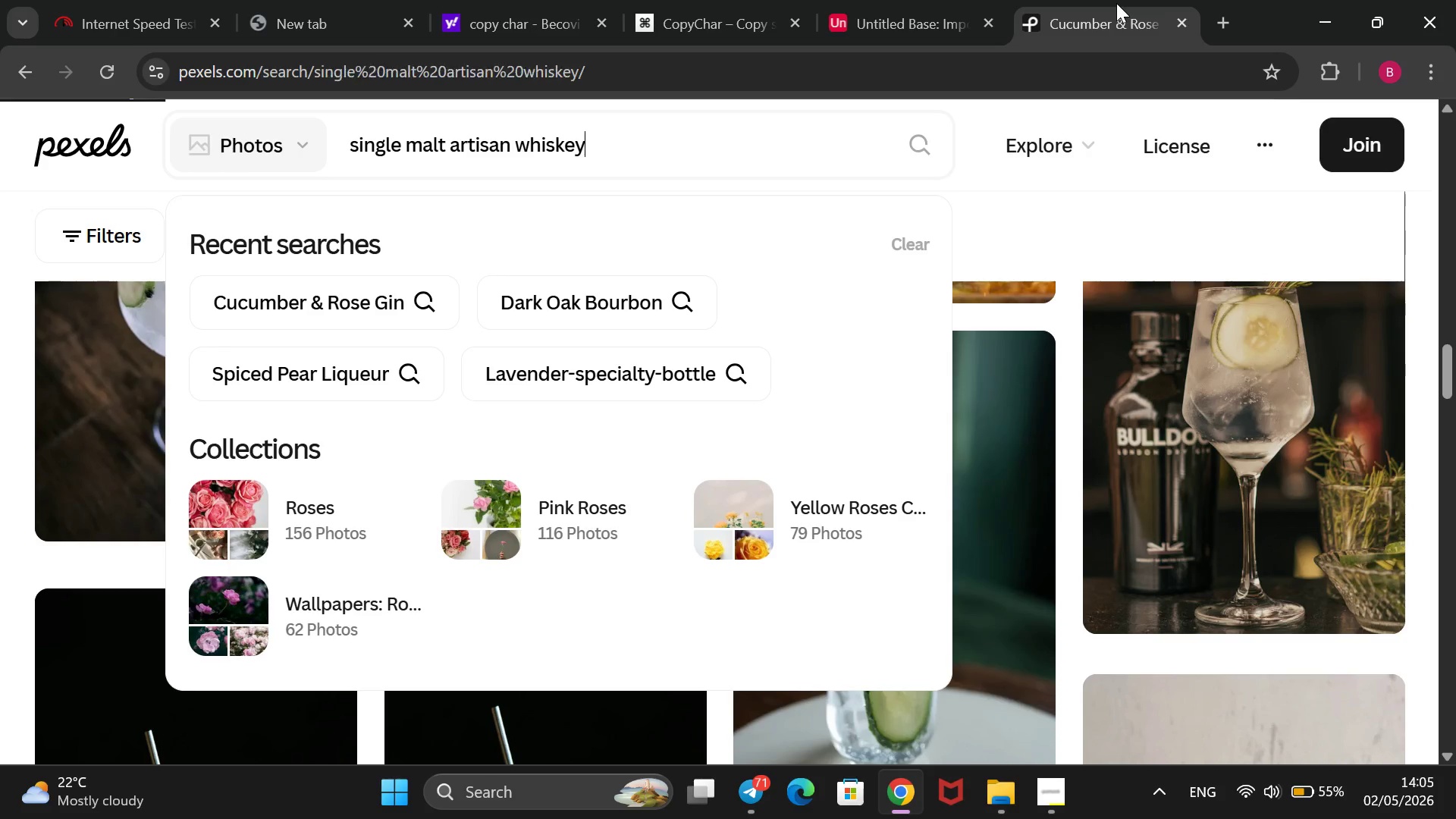 
wait(9.62)
 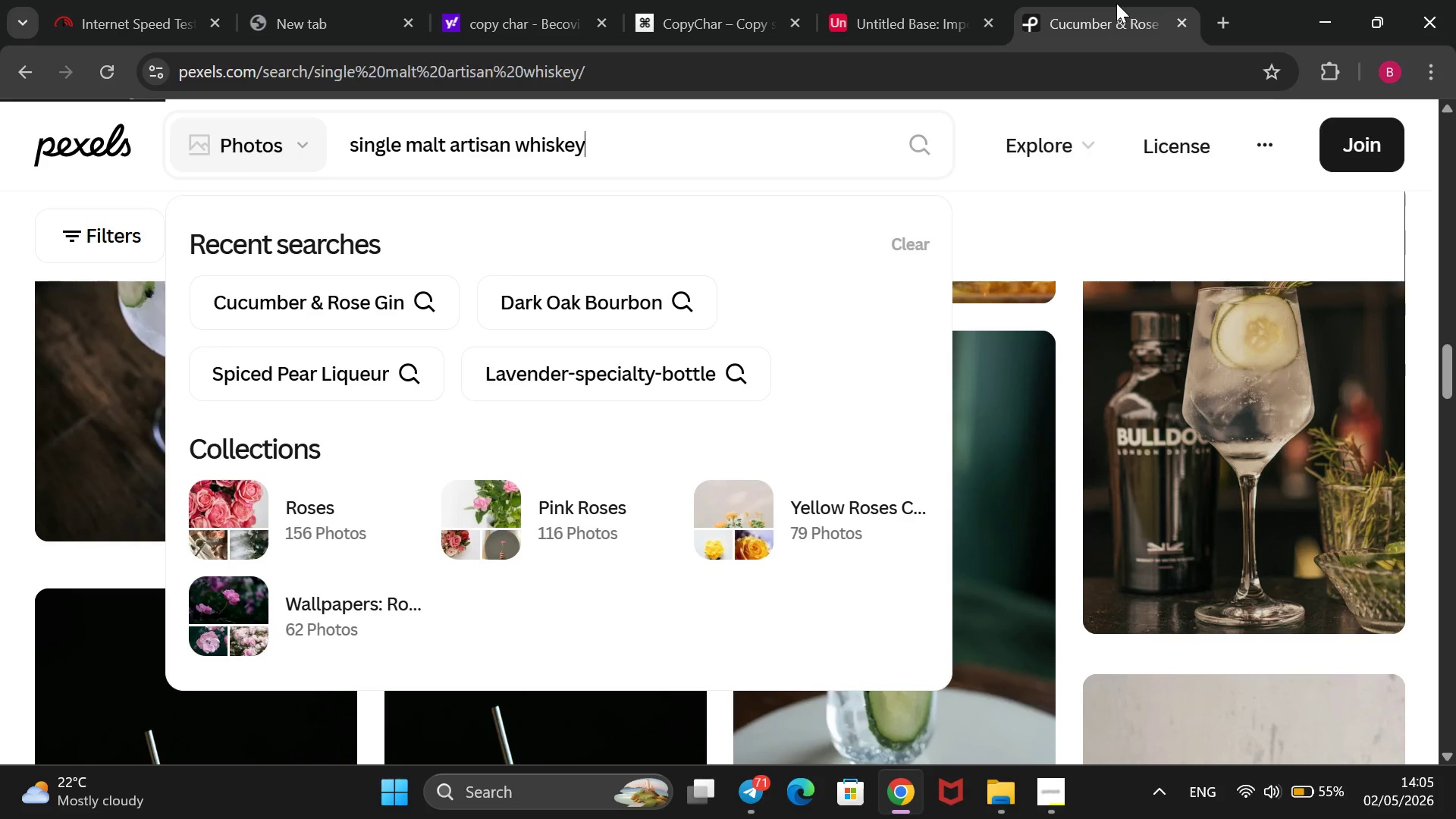 
scroll: coordinate [956, 383], scroll_direction: down, amount: 1.0
 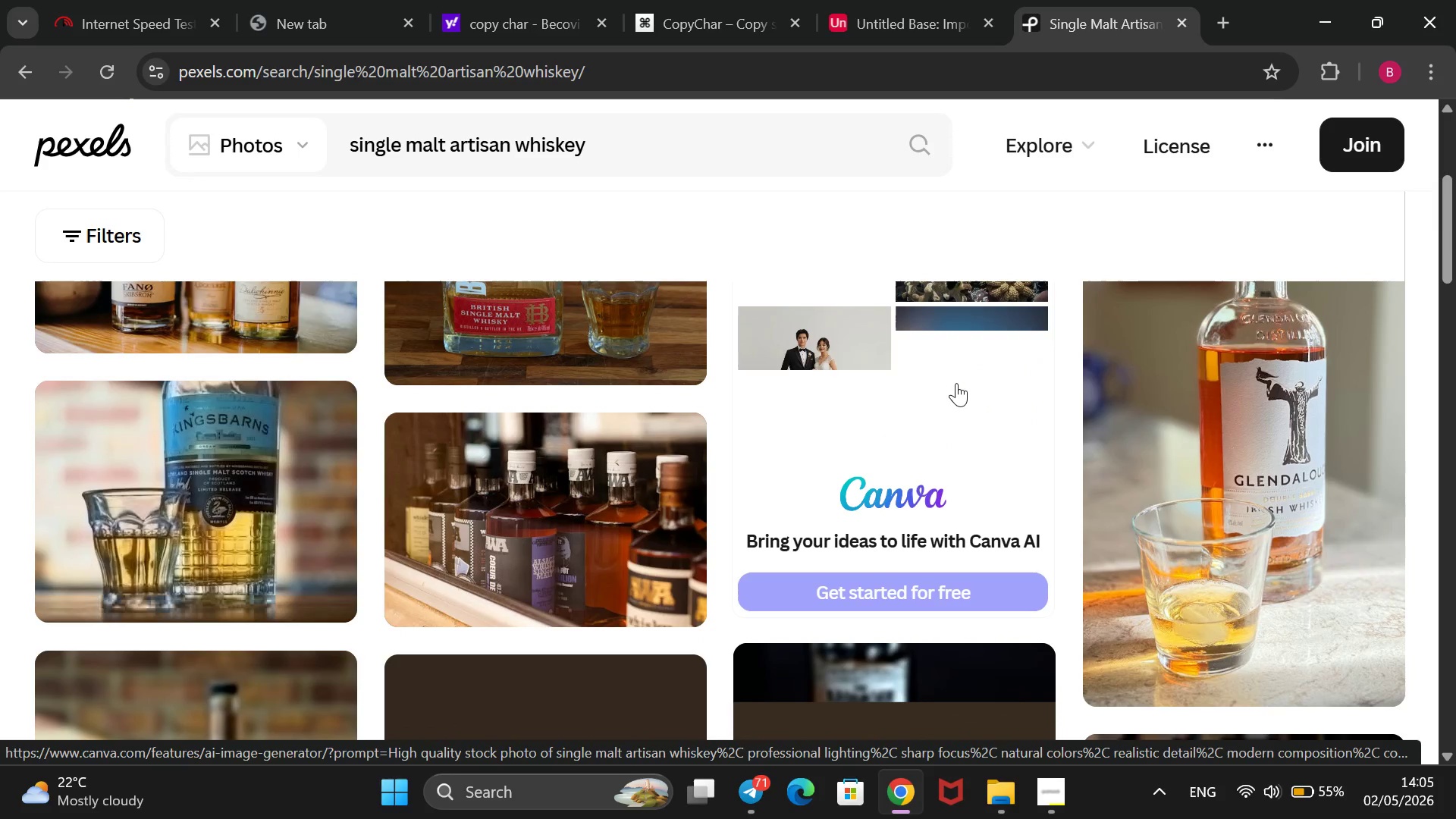 
scroll: coordinate [956, 383], scroll_direction: up, amount: 2.0
 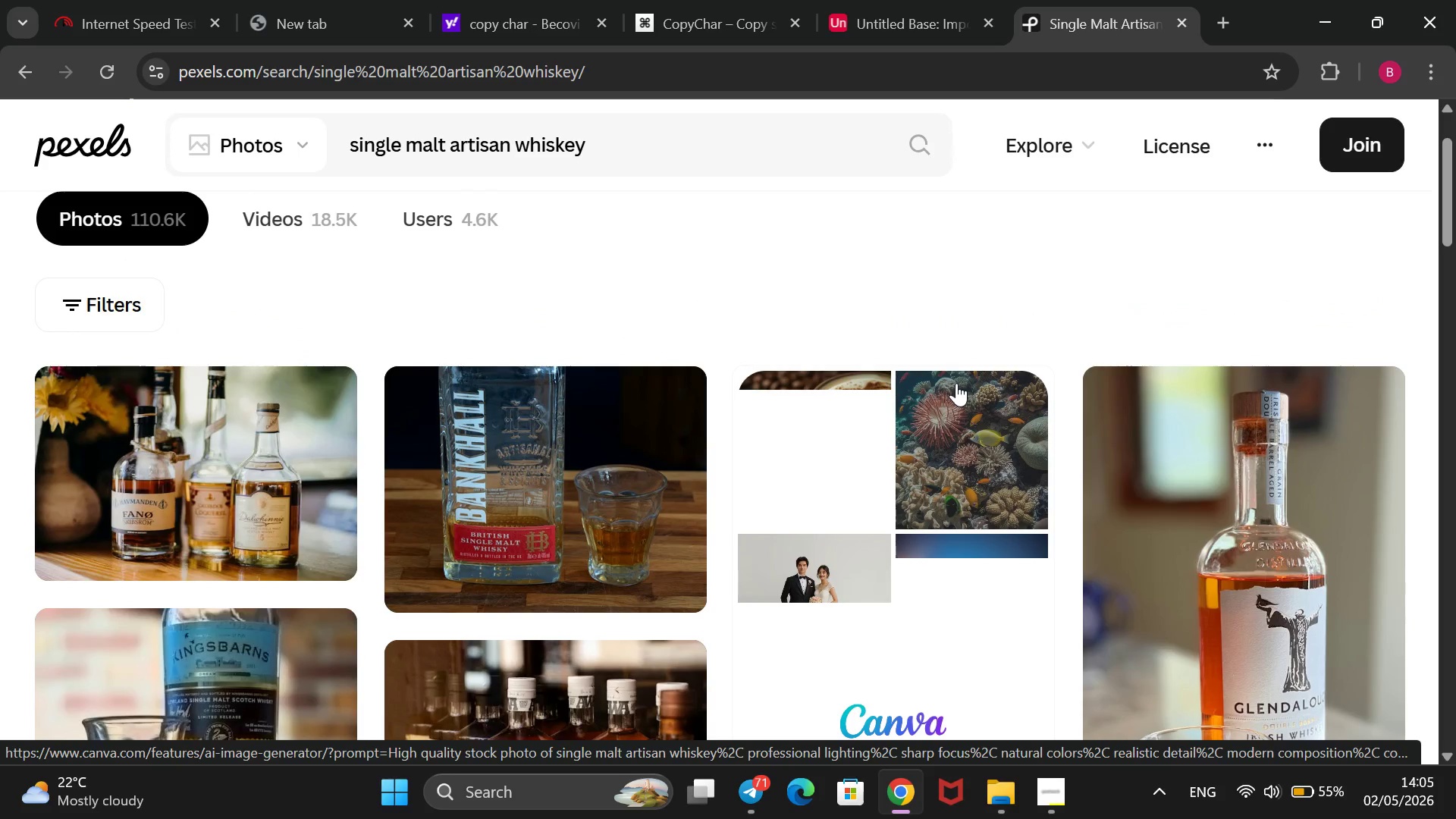 
scroll: coordinate [956, 383], scroll_direction: down, amount: 15.0
 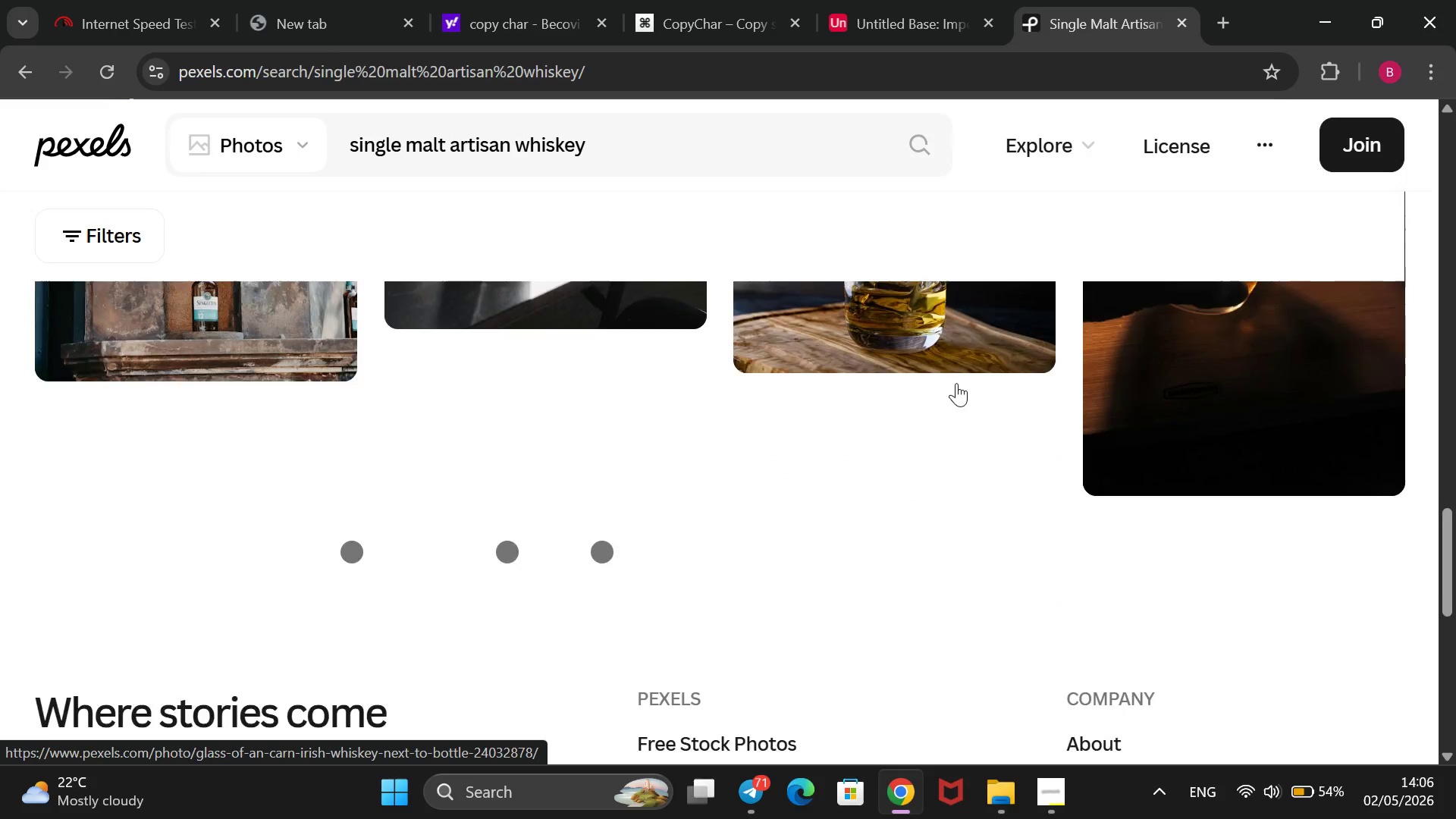 
scroll: coordinate [956, 383], scroll_direction: up, amount: 6.0
 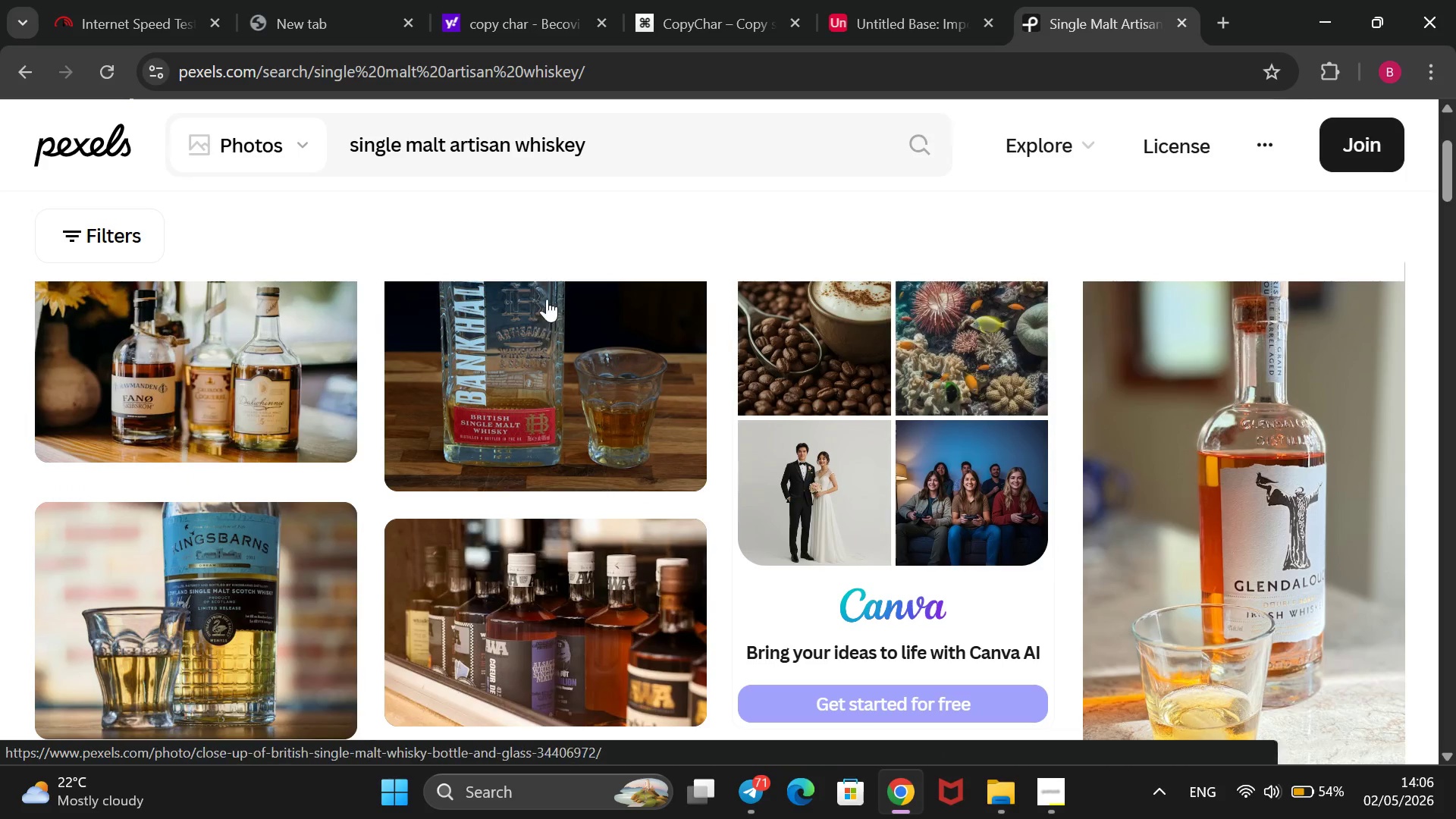 
mouse_move([505, 380])
 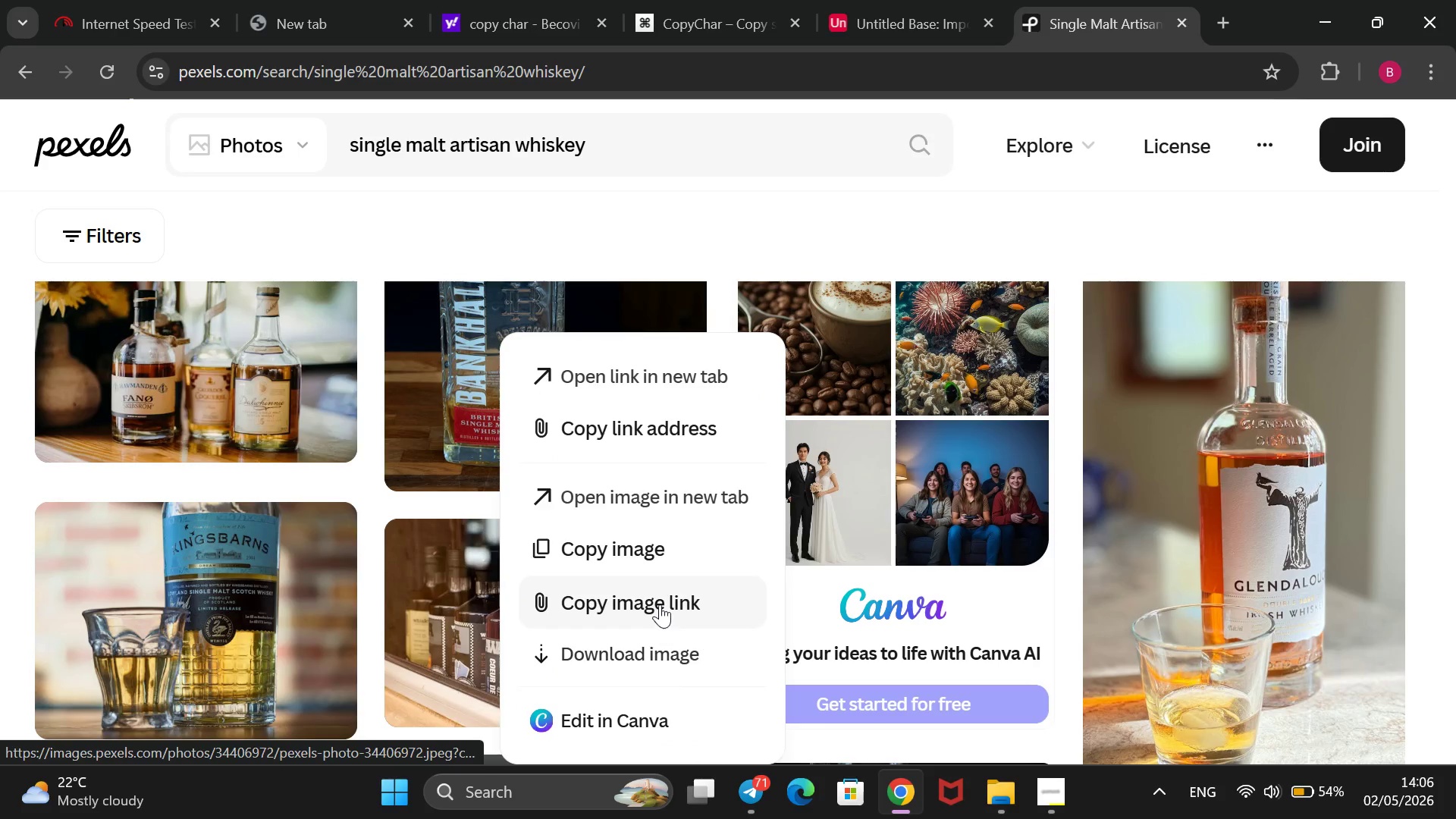 
left_click([660, 604])
 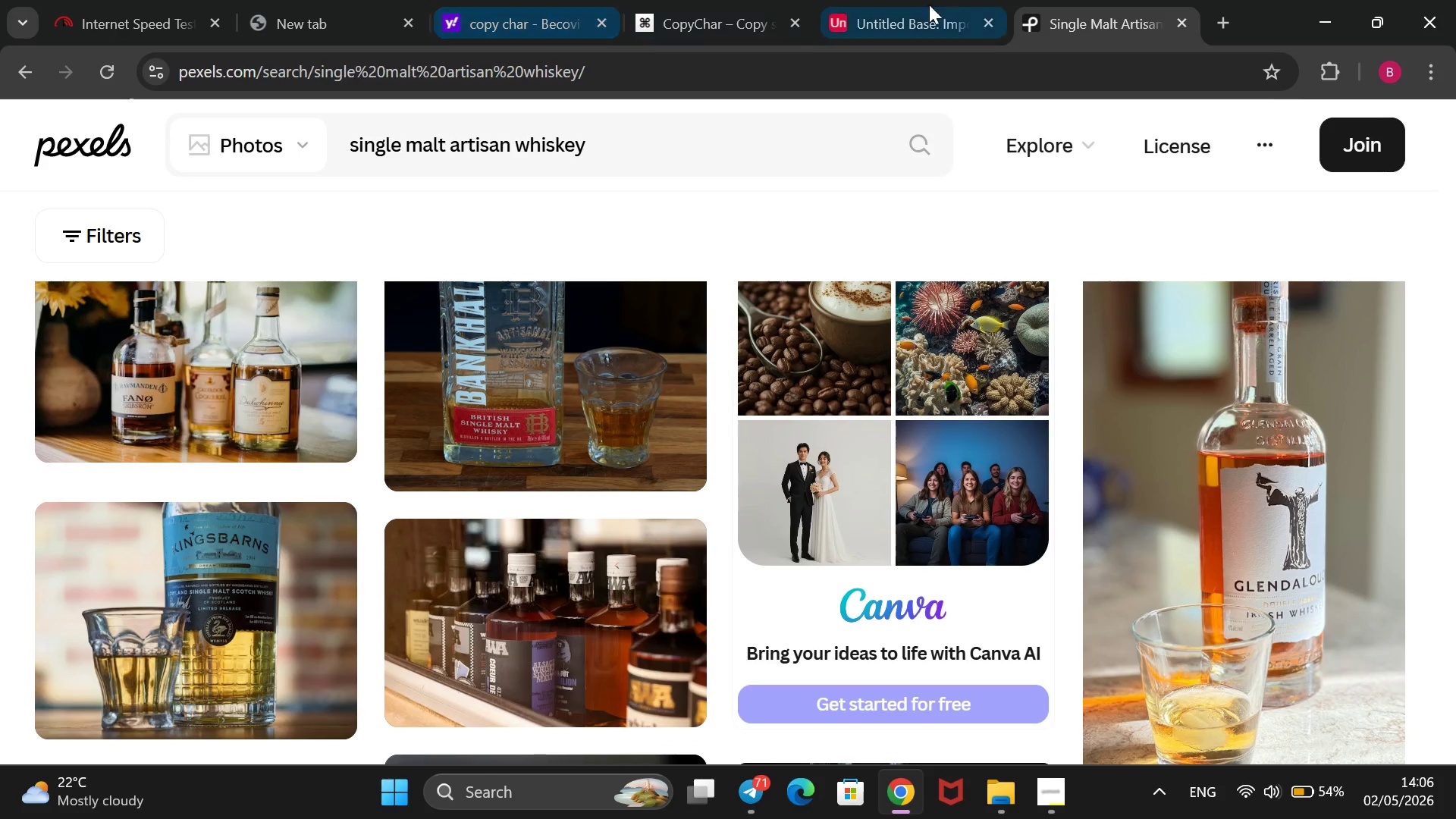 
left_click_drag(start_coordinate=[945, 1], to_coordinate=[949, 2])
 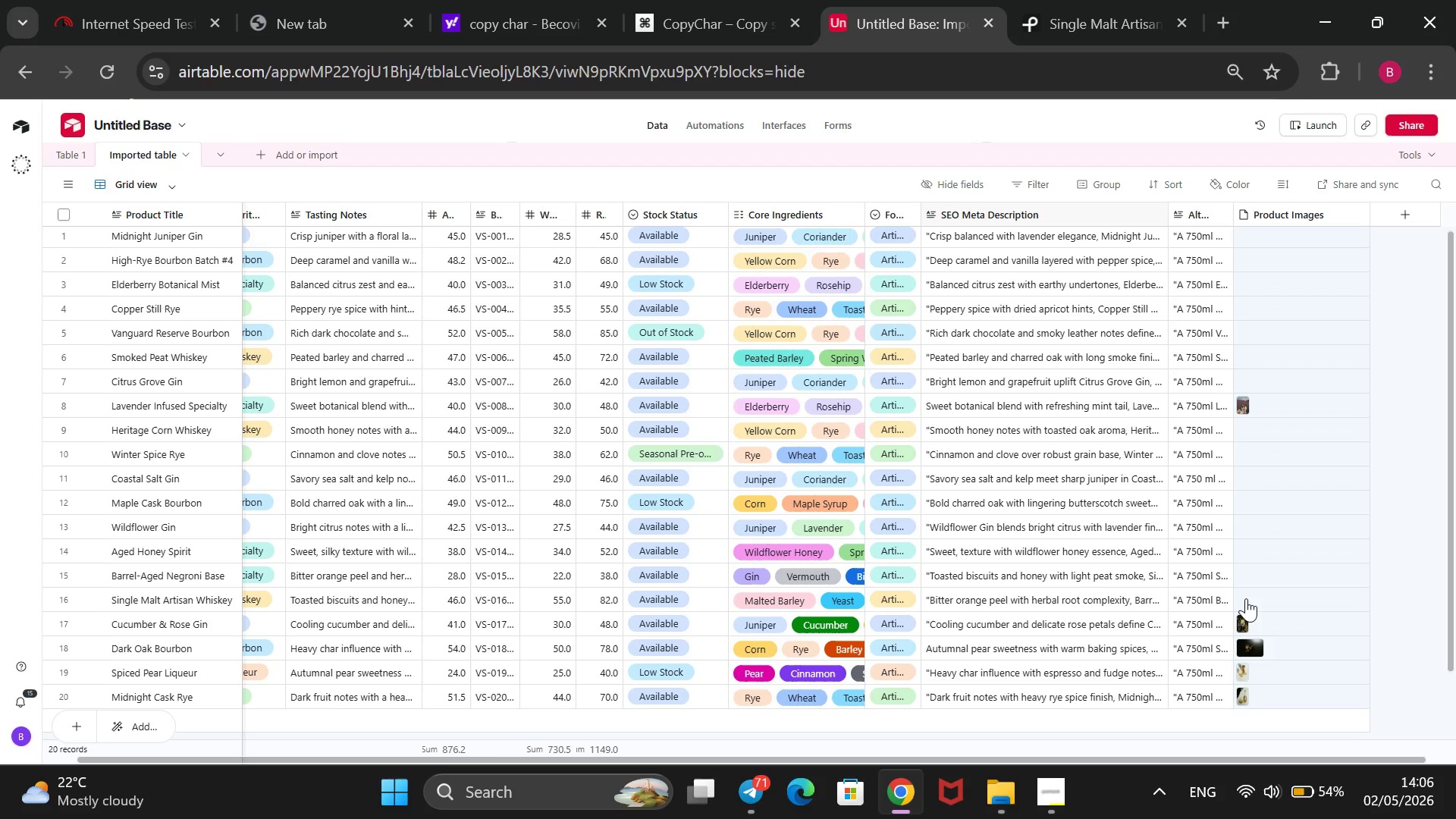 
wait(7.09)
 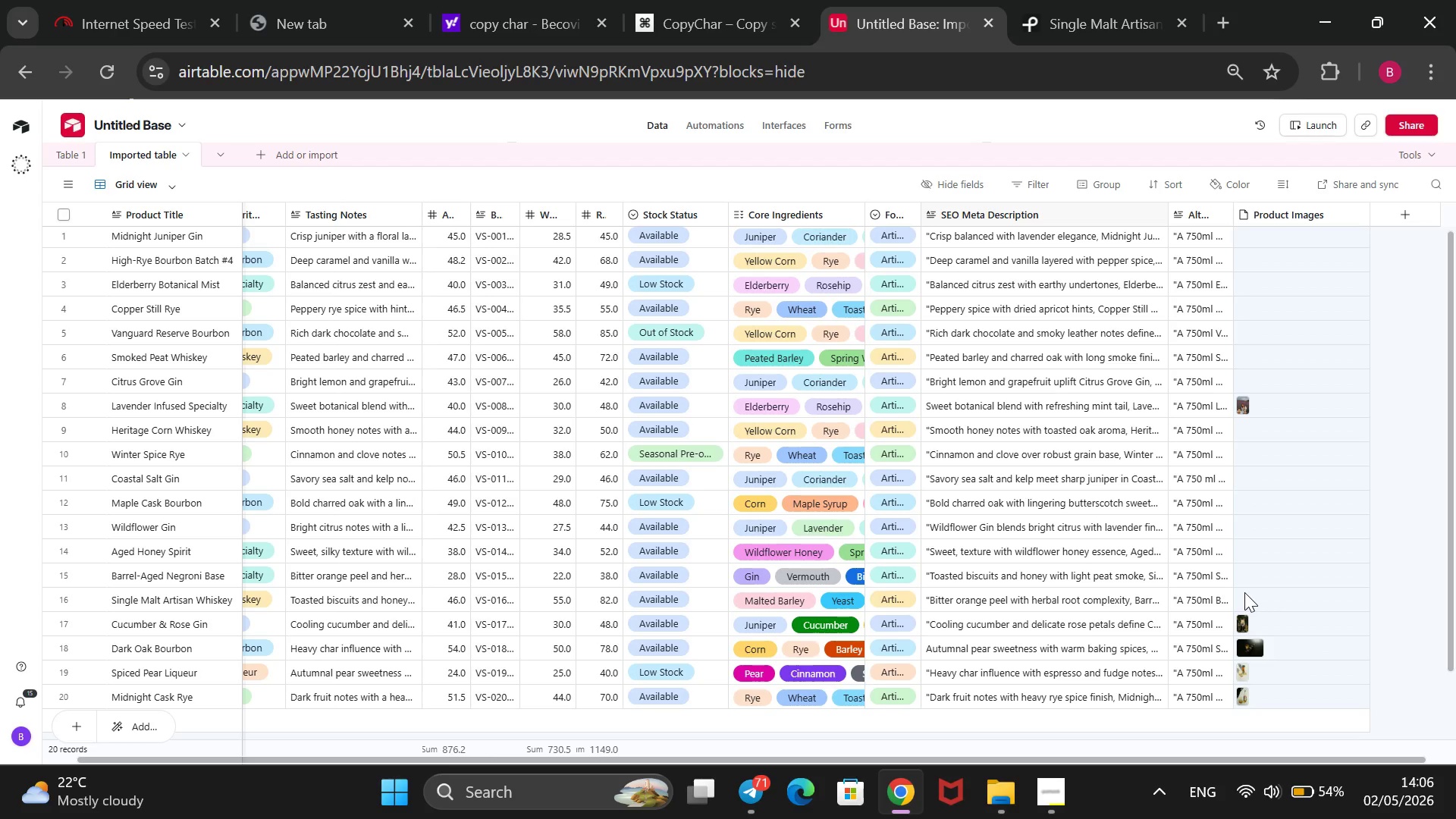 
left_click([1246, 598])
 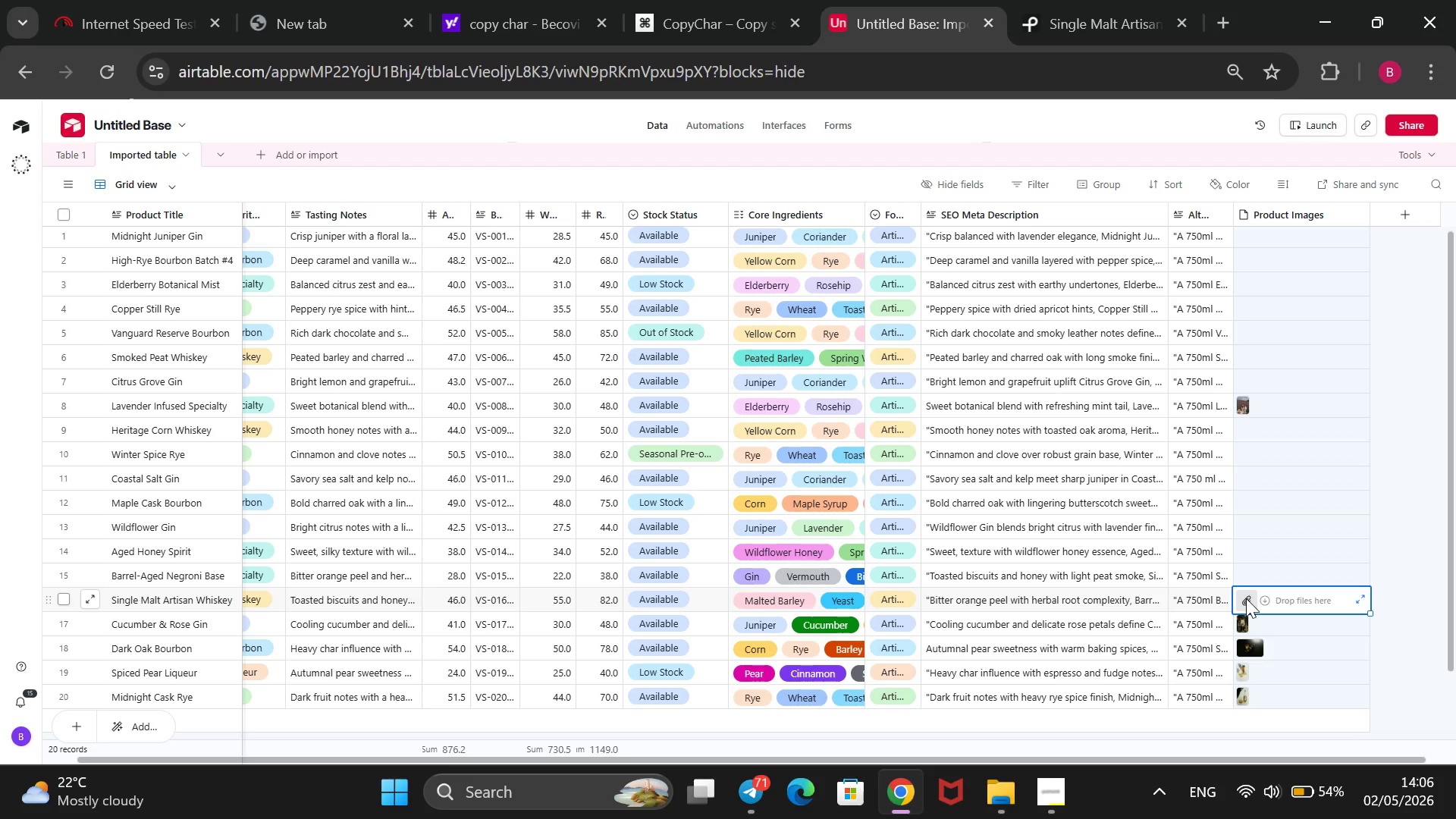 
left_click([1246, 598])
 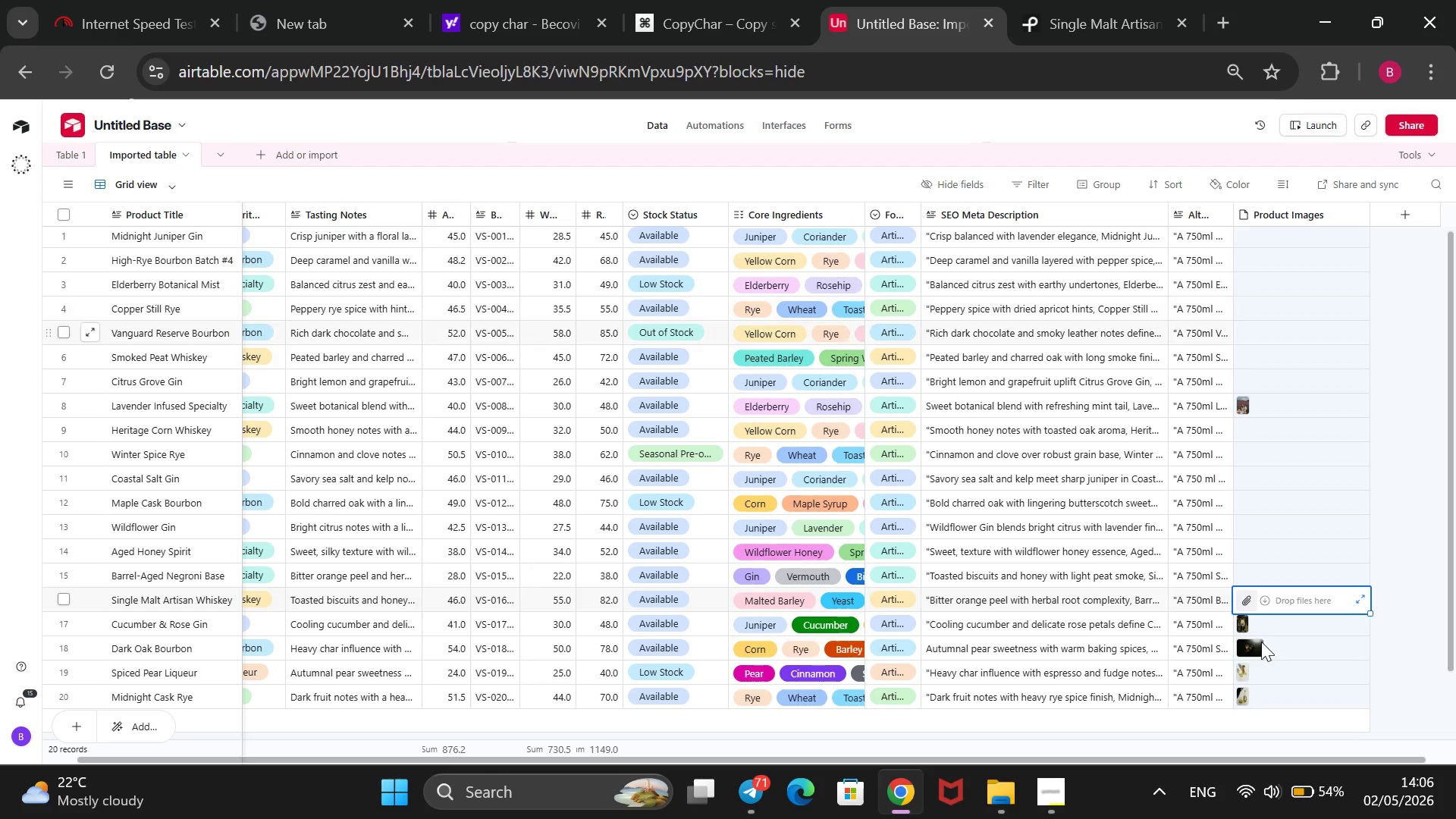 
left_click([1247, 604])
 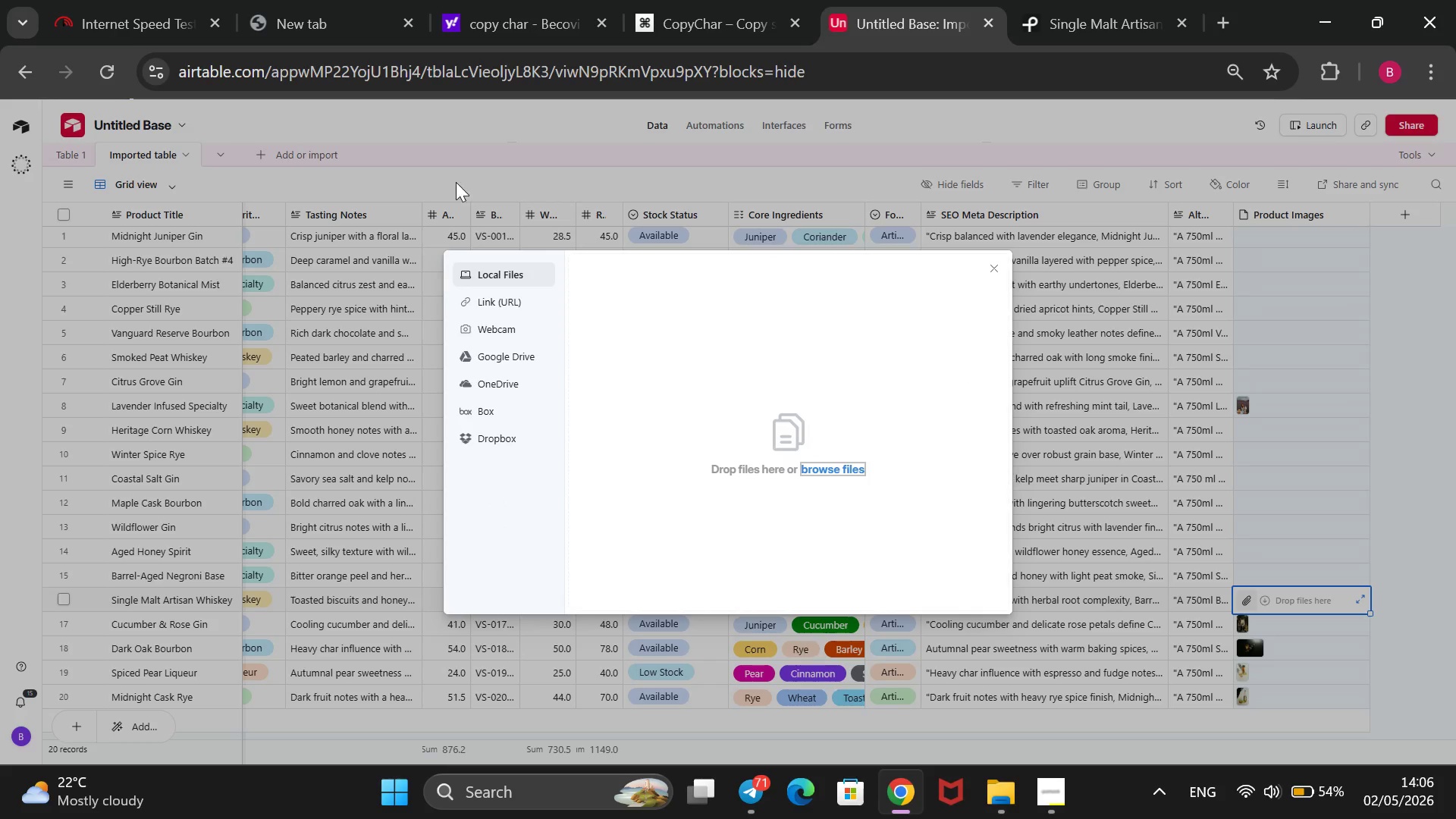 
left_click([500, 298])
 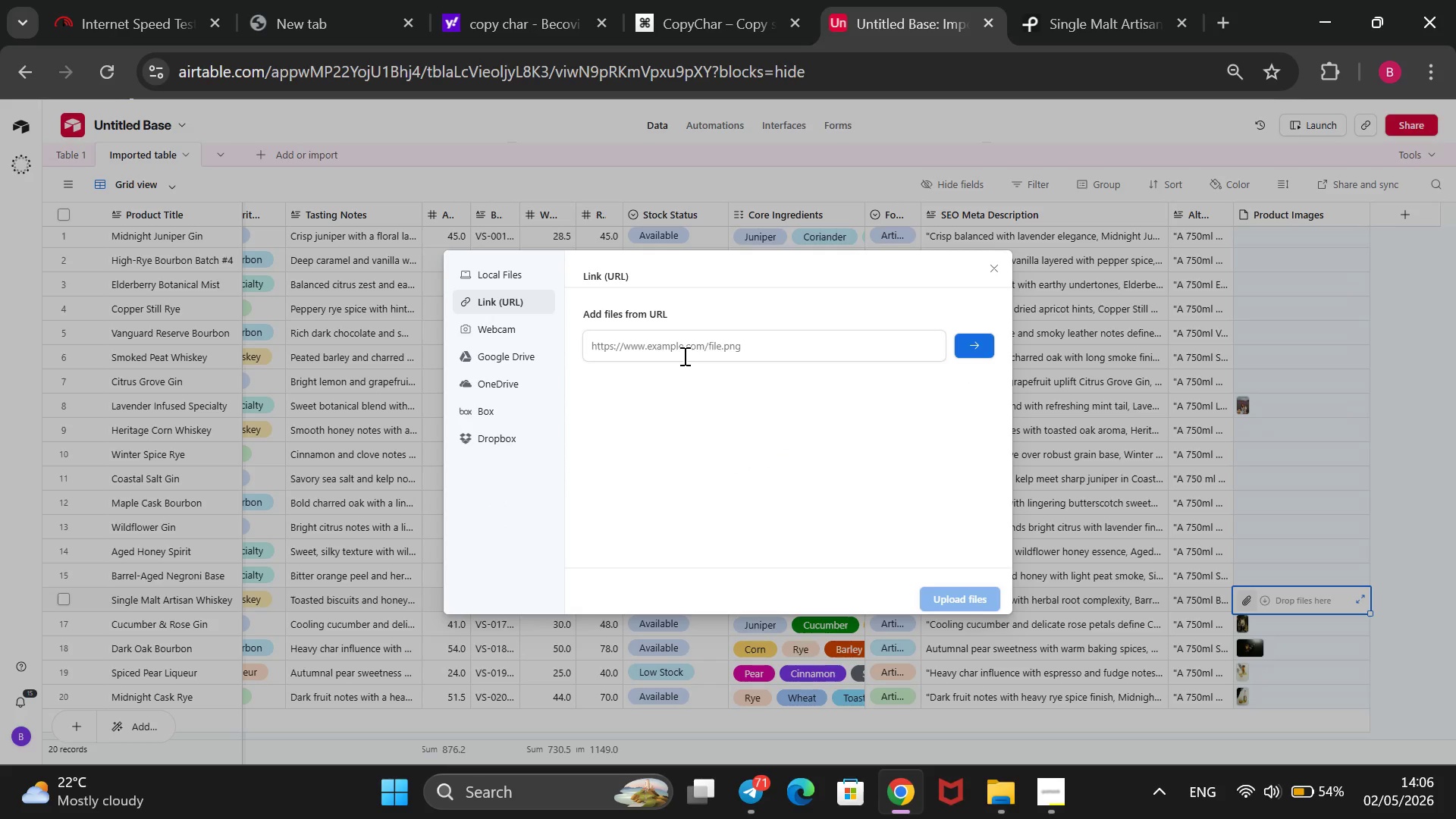 
left_click([683, 356])
 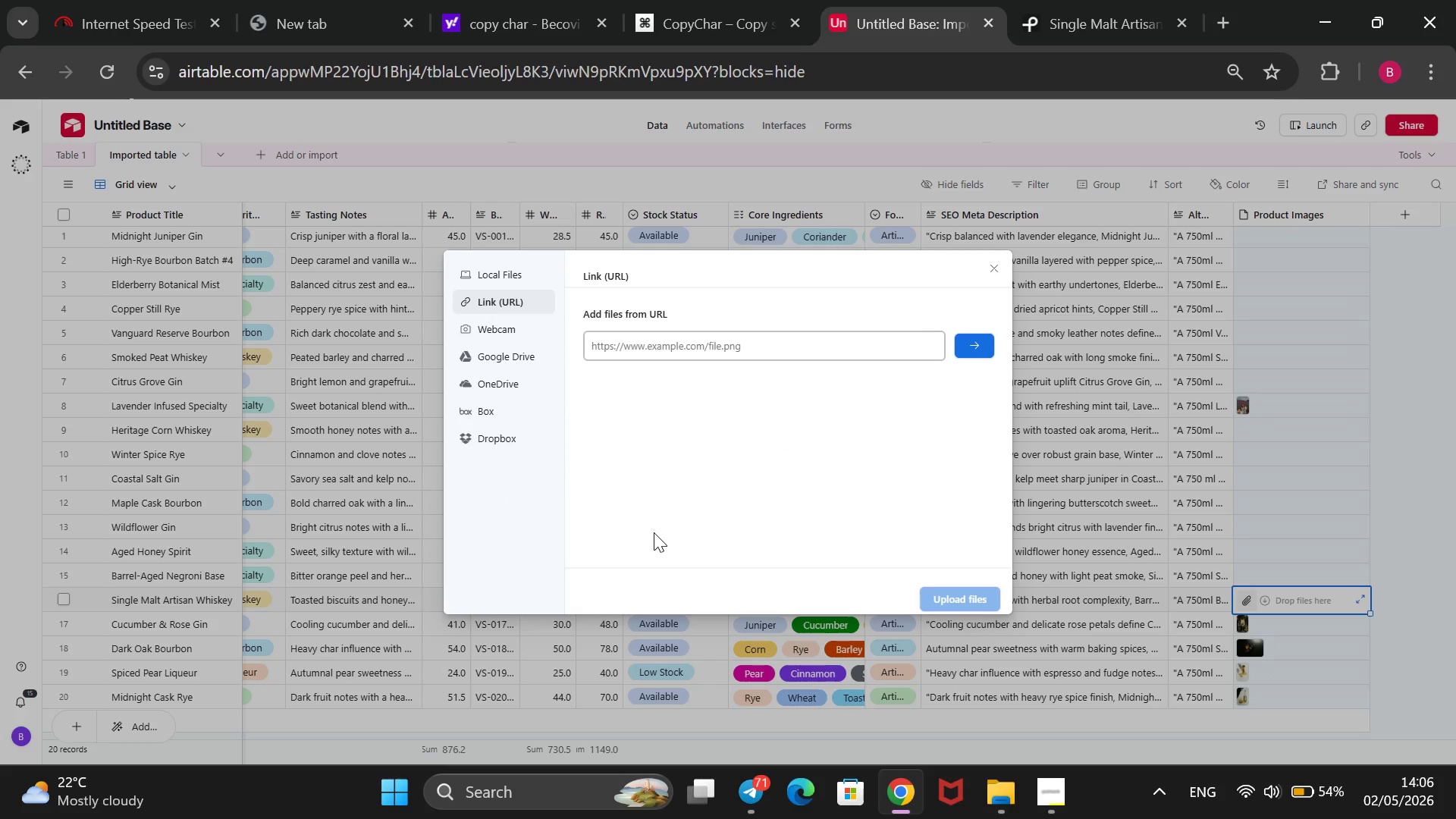 
key(Control+V)
 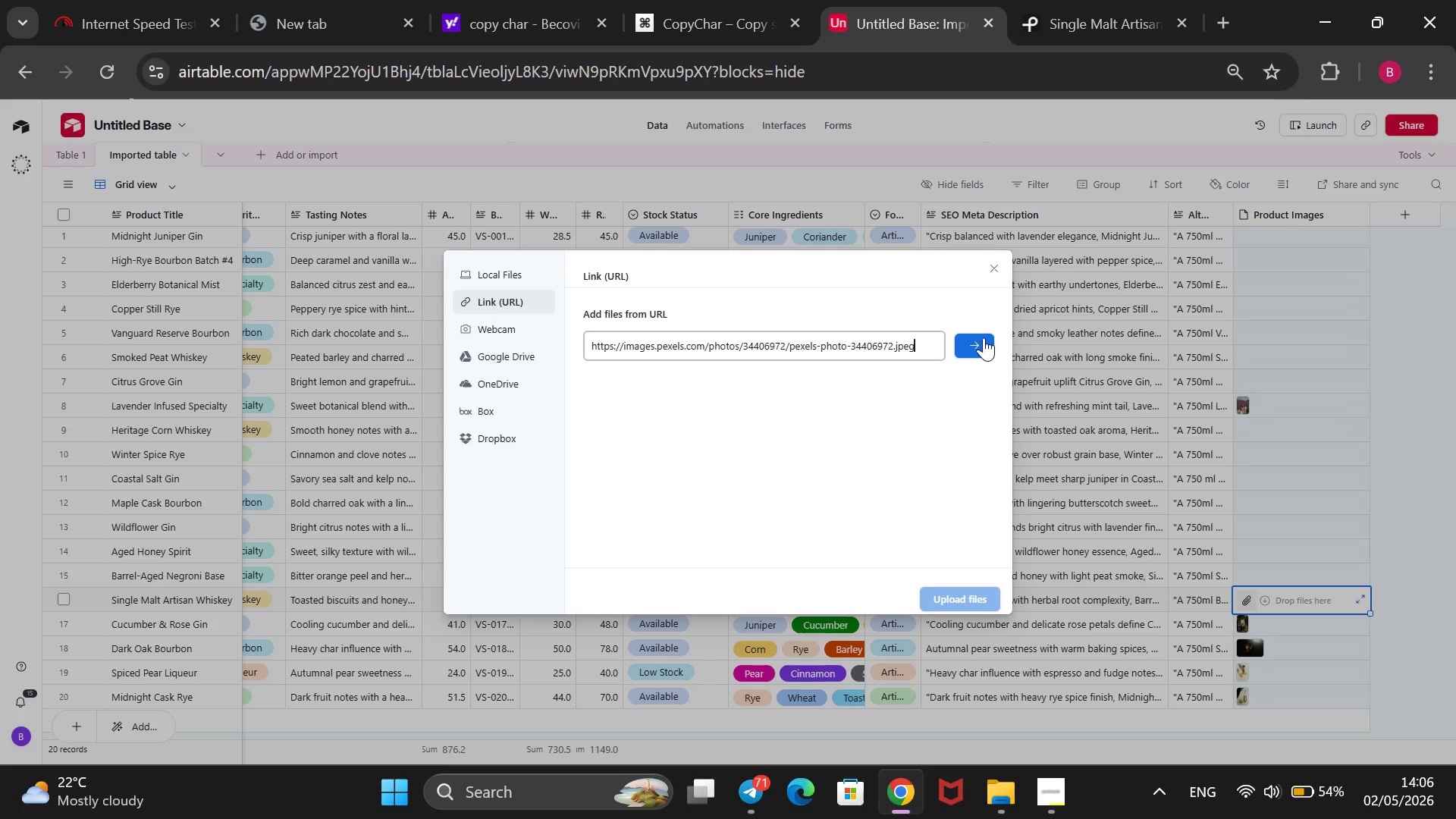 
left_click([973, 349])
 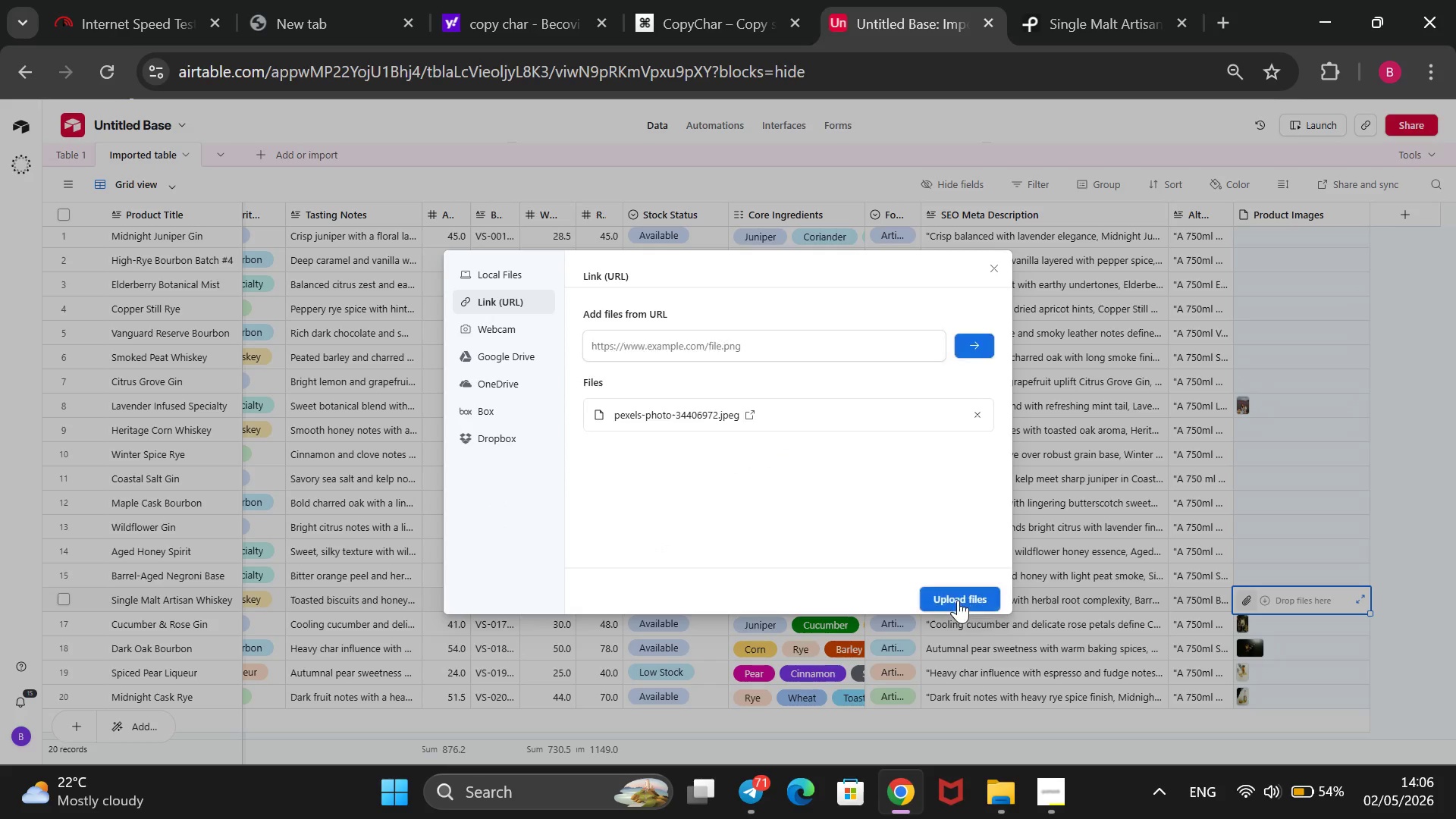 
left_click([958, 600])
 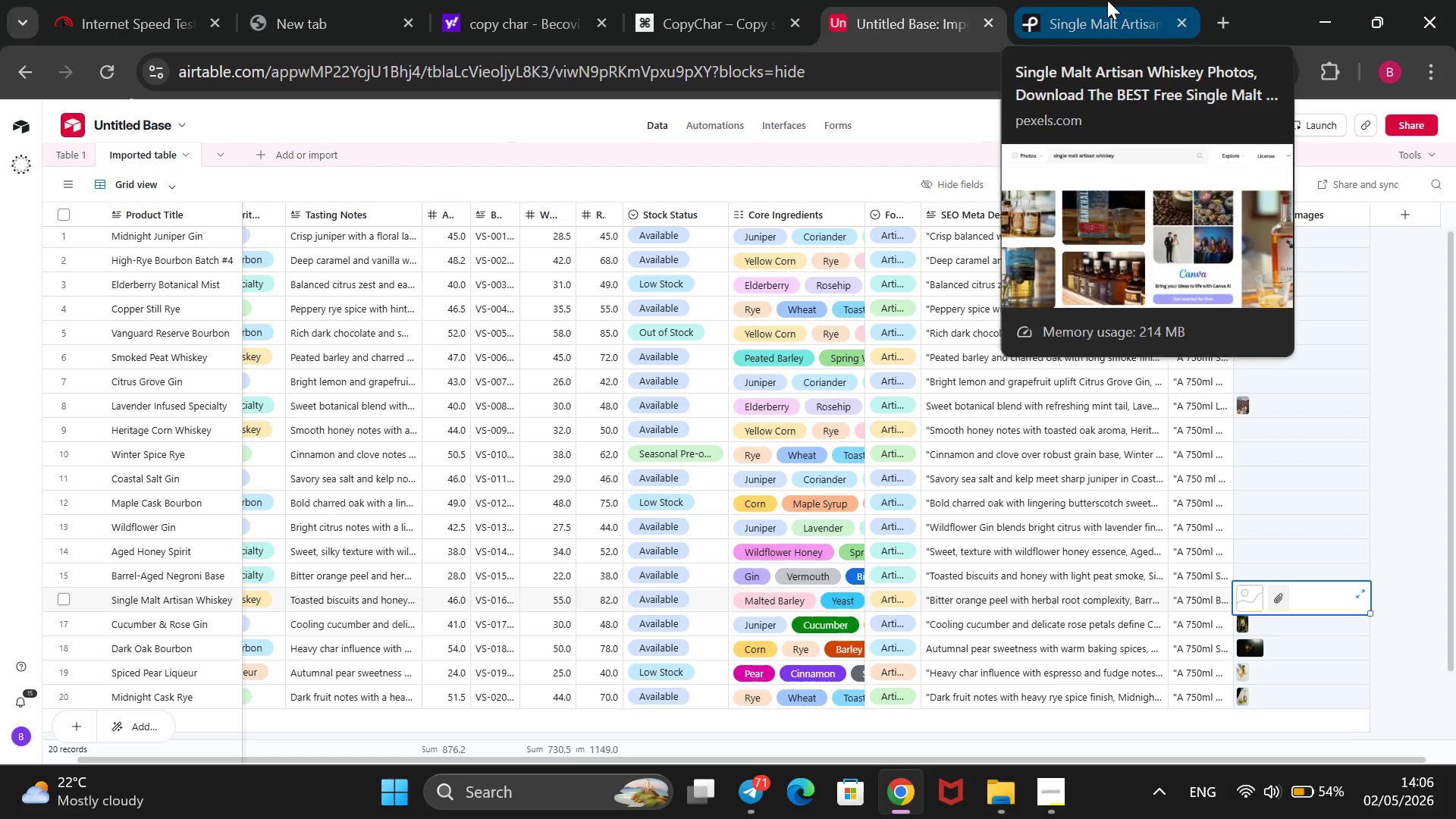 
left_click([1107, 0])
 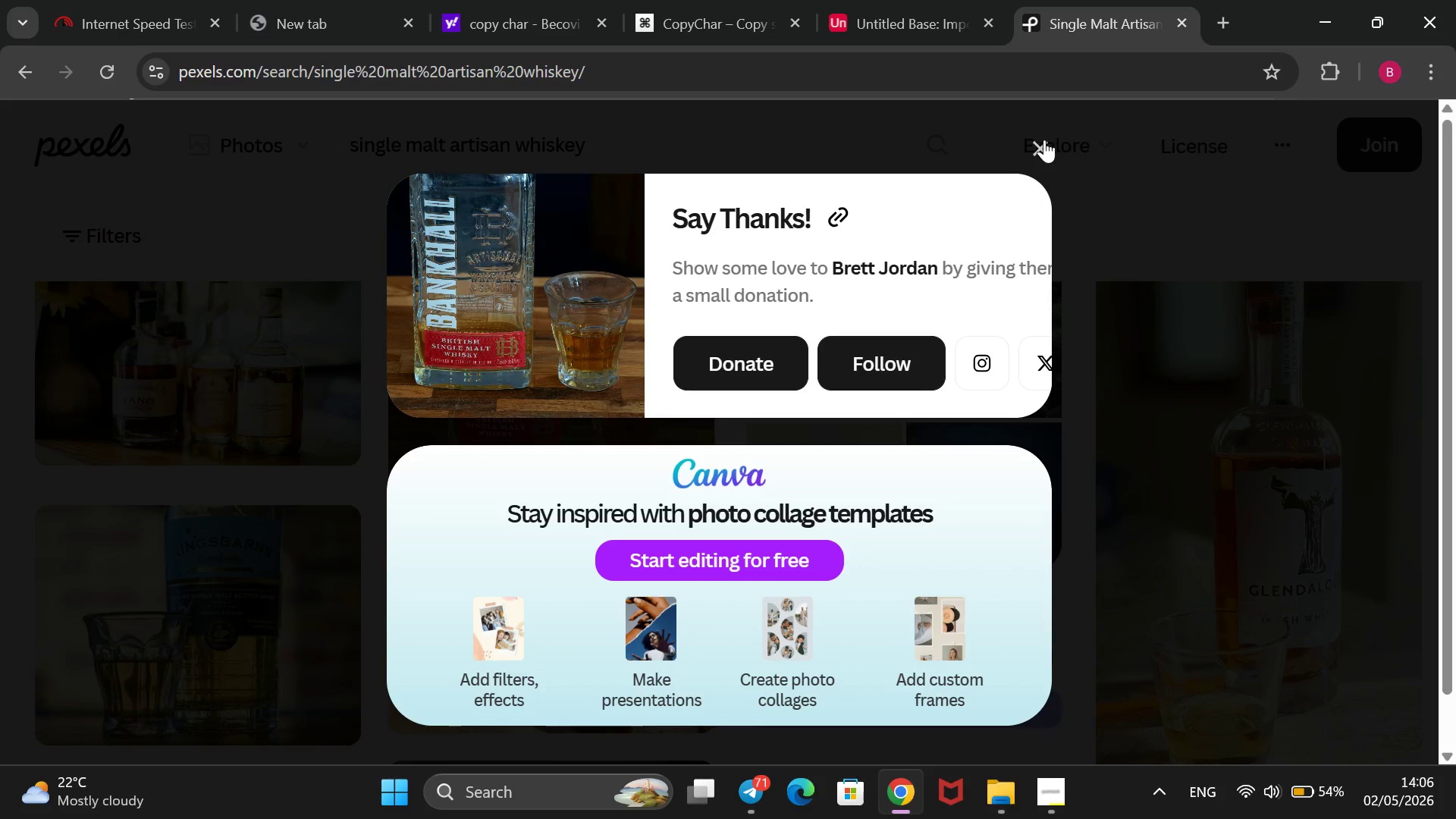 
left_click([1044, 140])
 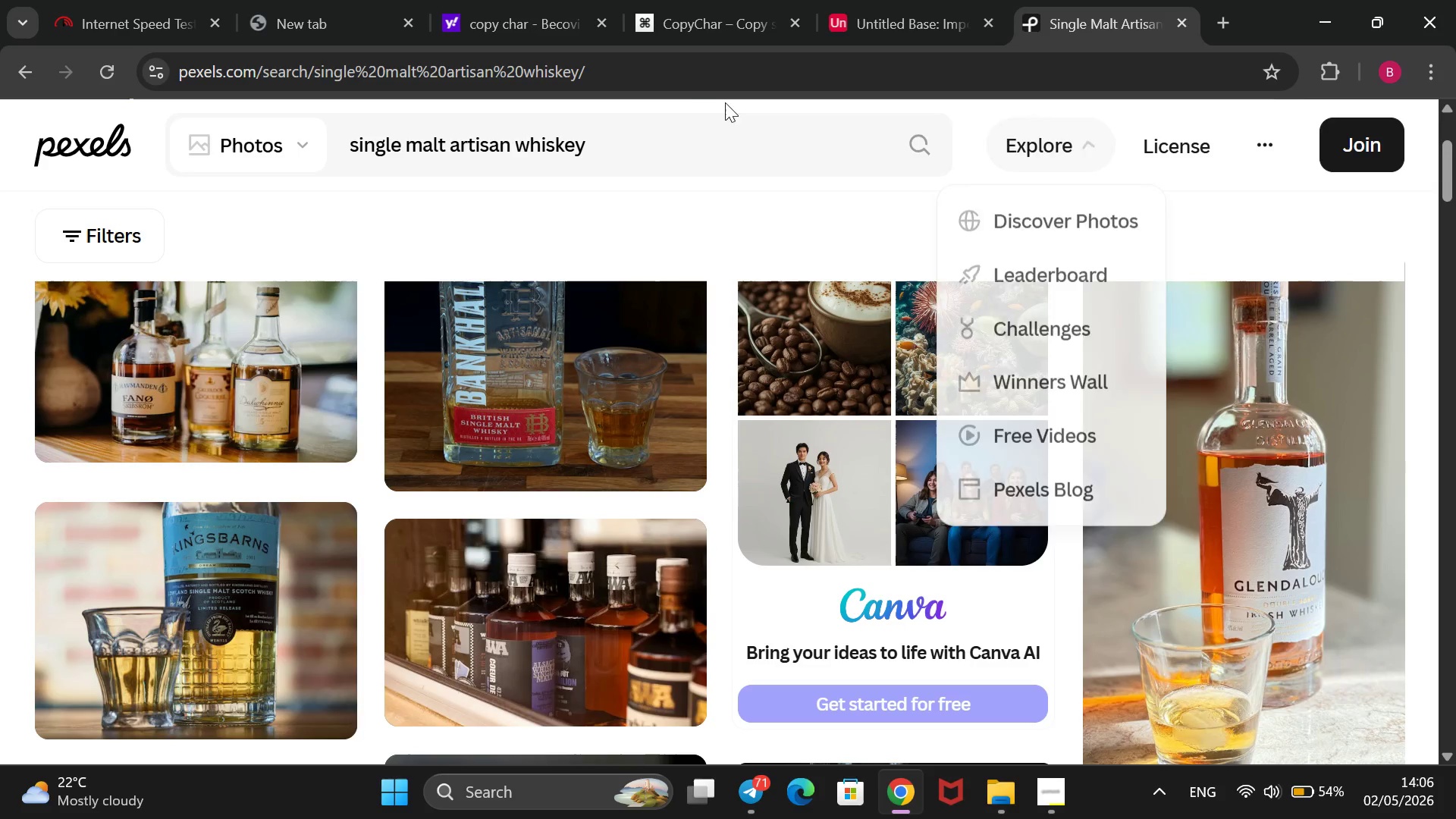 
left_click_drag(start_coordinate=[672, 139], to_coordinate=[210, 245])
 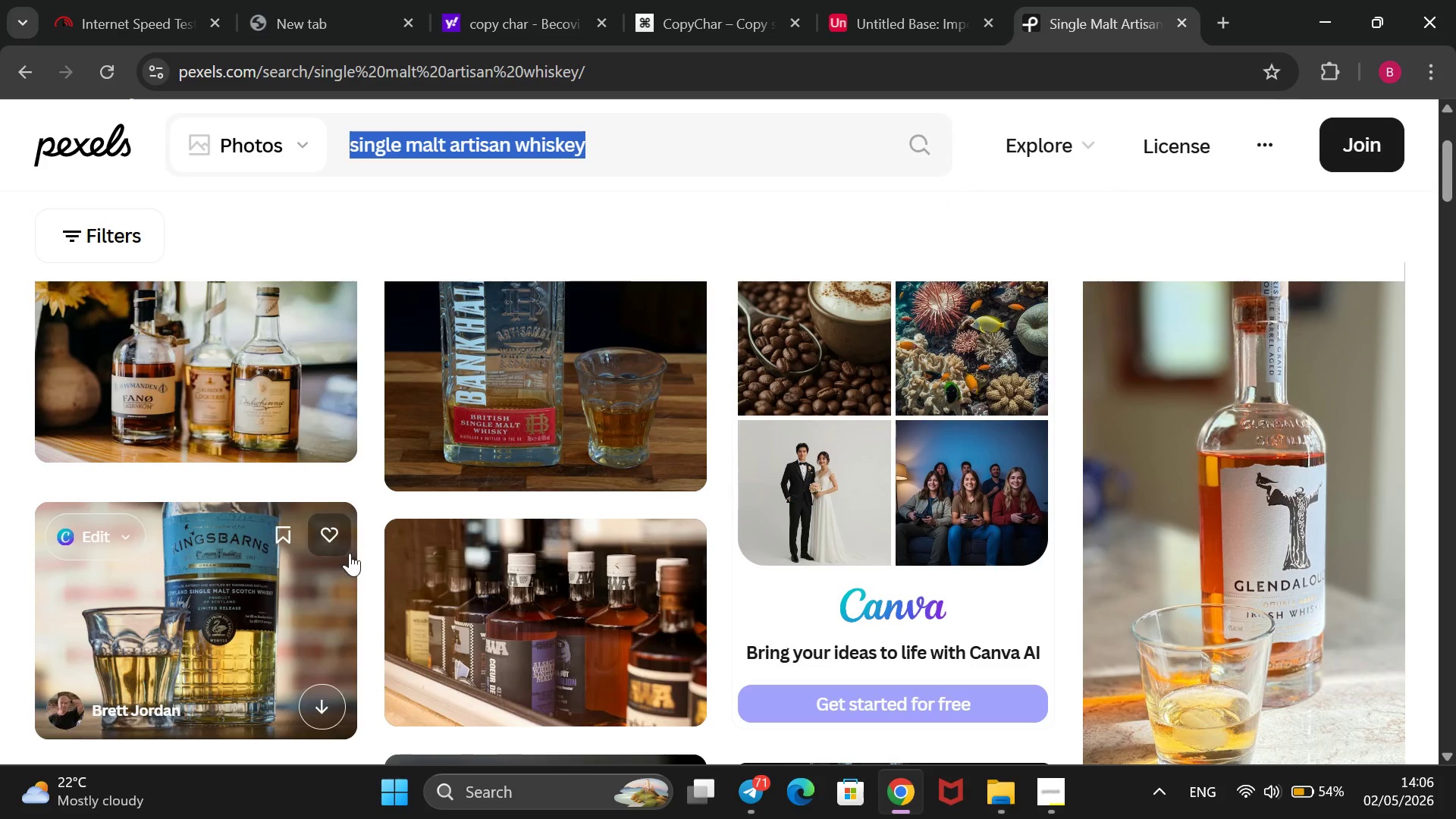 
key(Backspace)
type(barrel-aged negroni base)
 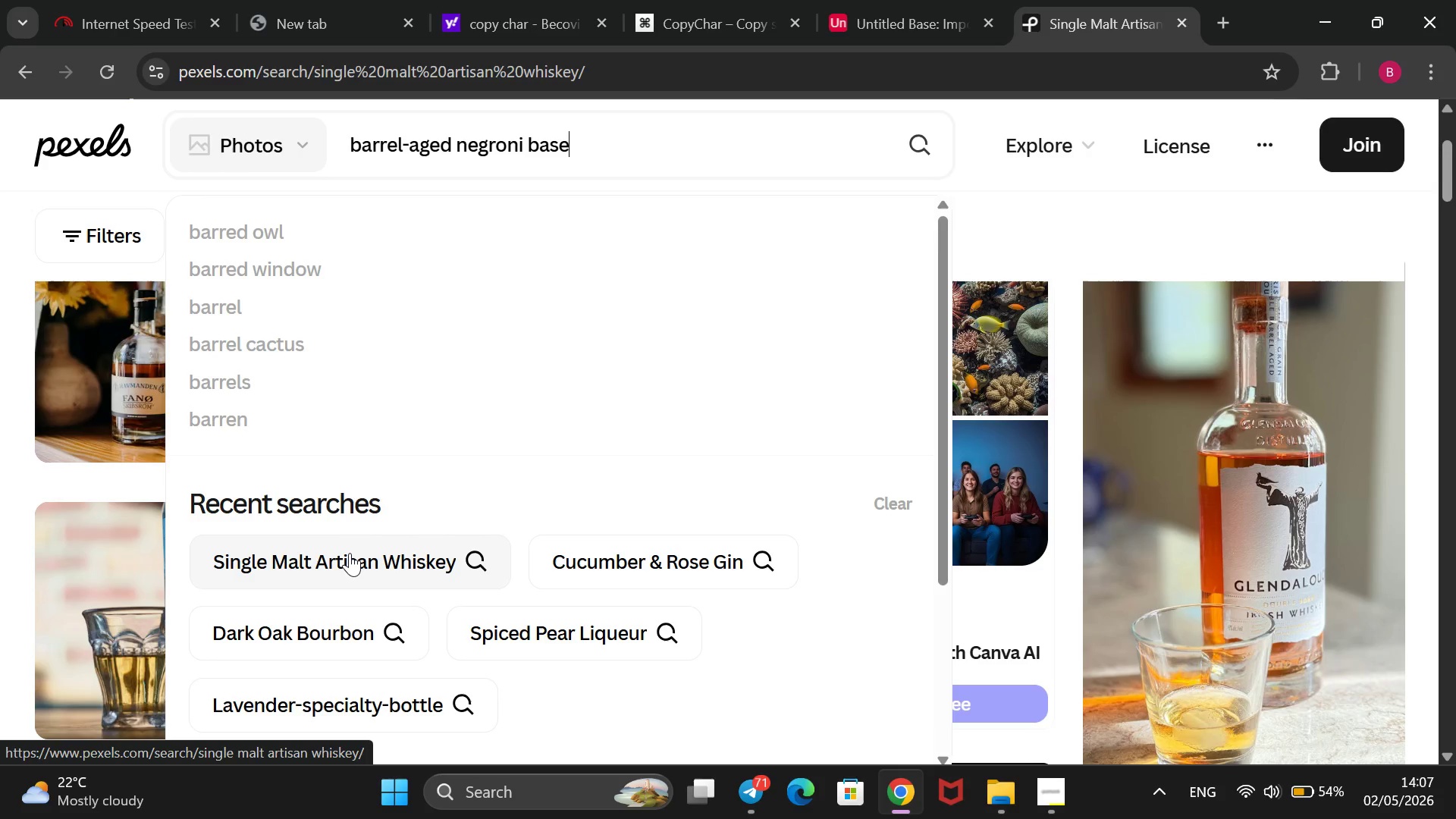 
key(Enter)
 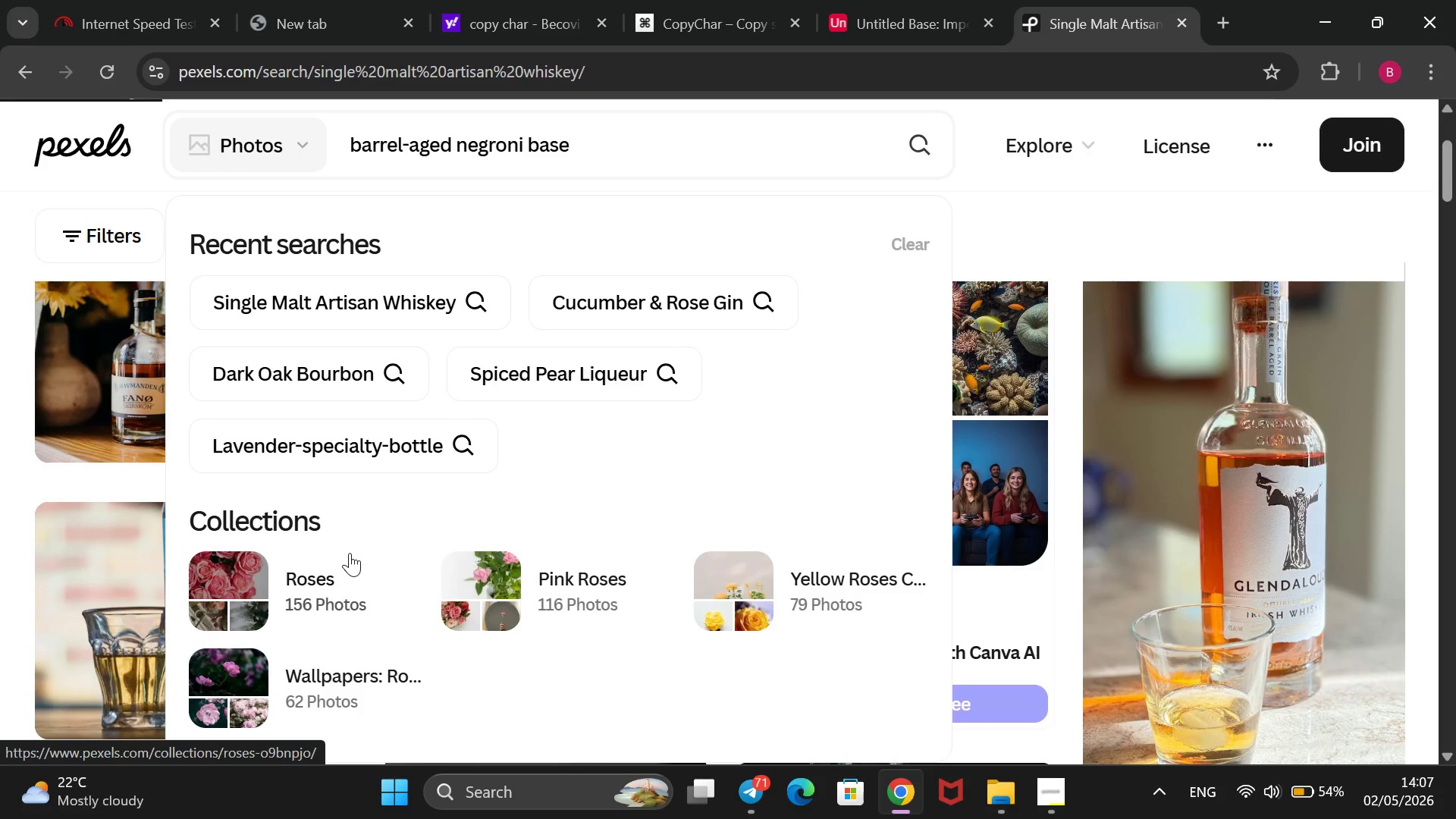 
wait(8.08)
 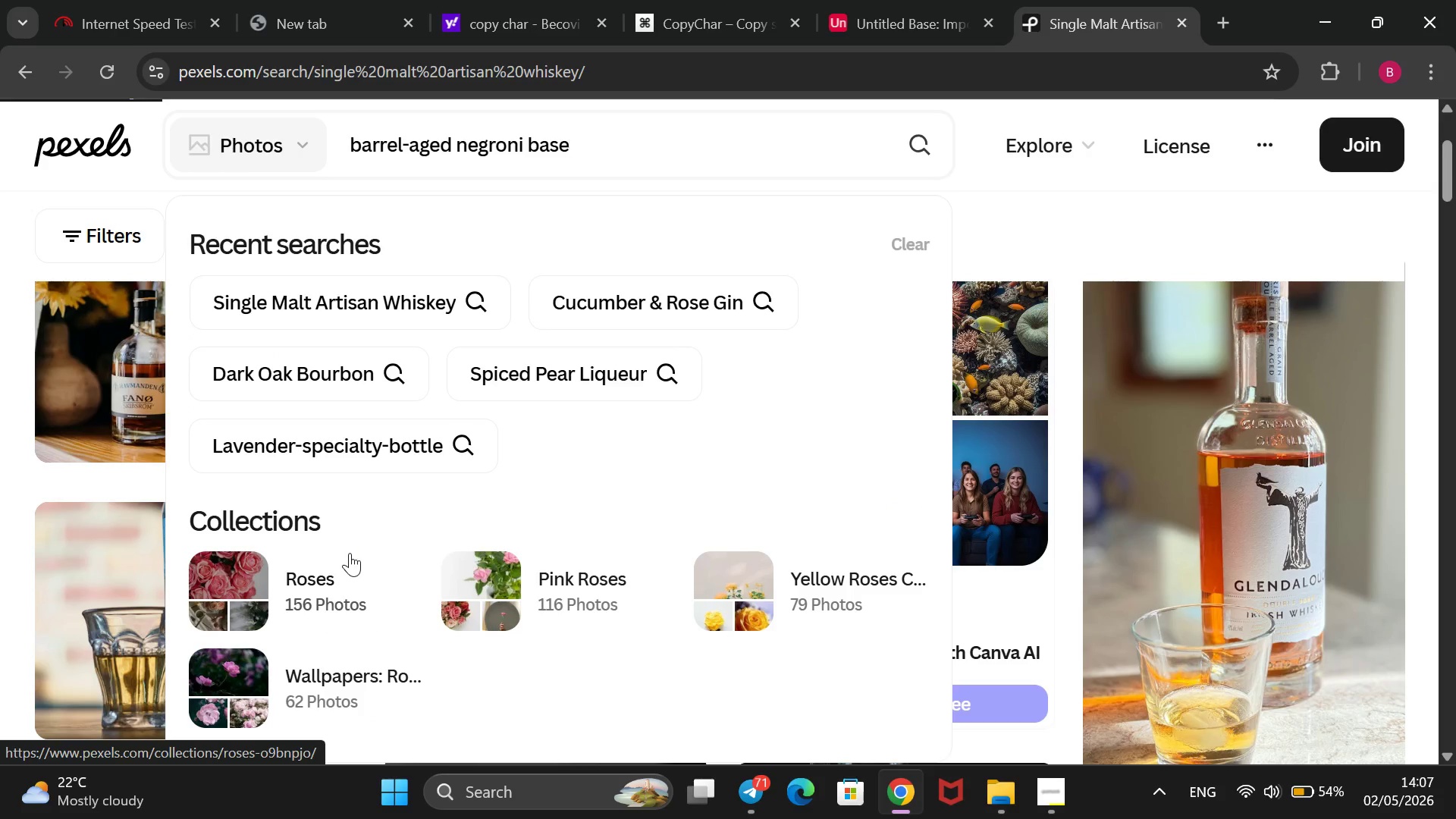 
scroll: coordinate [350, 553], scroll_direction: down, amount: 6.0
 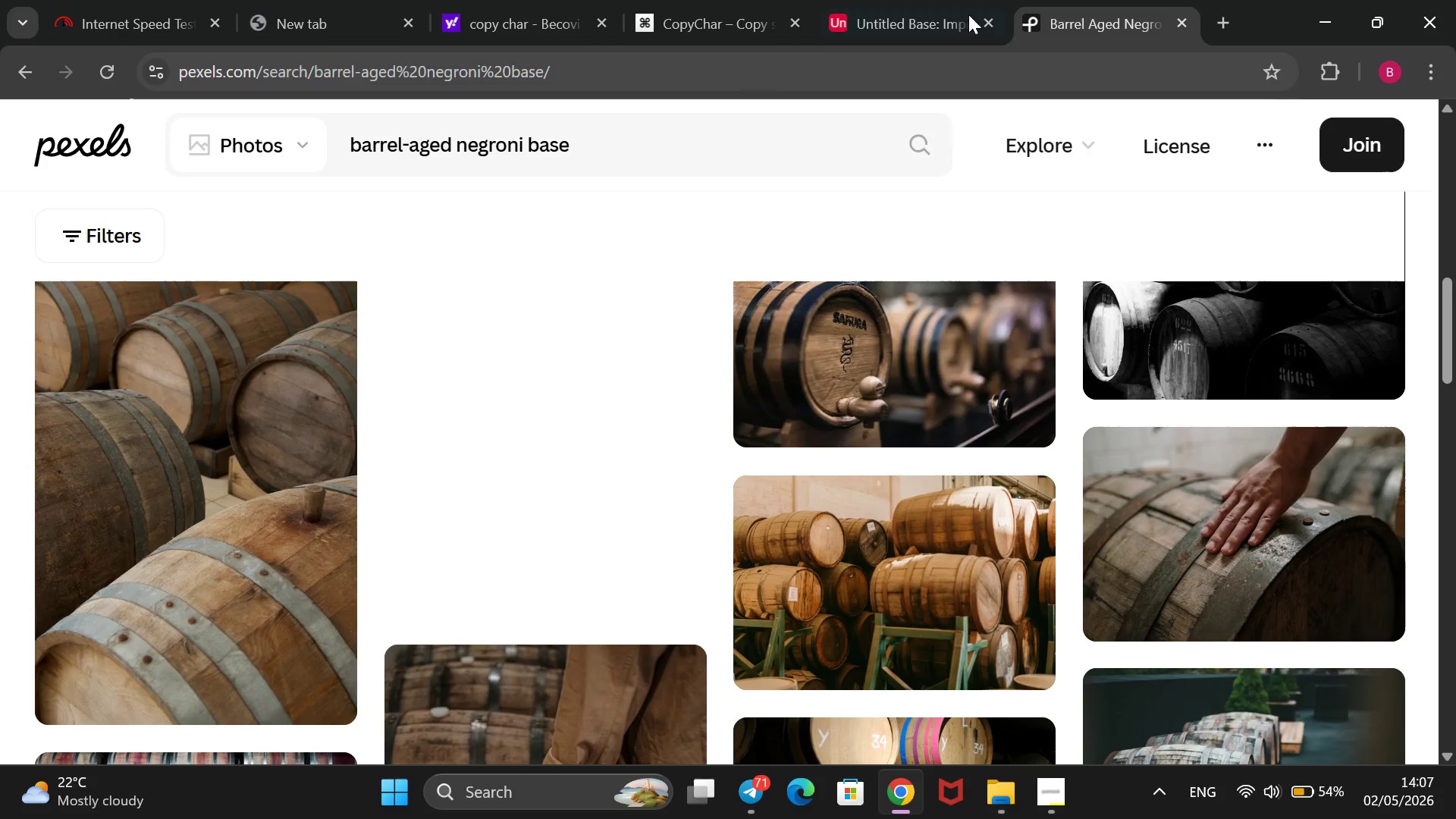 
left_click([905, 0])
 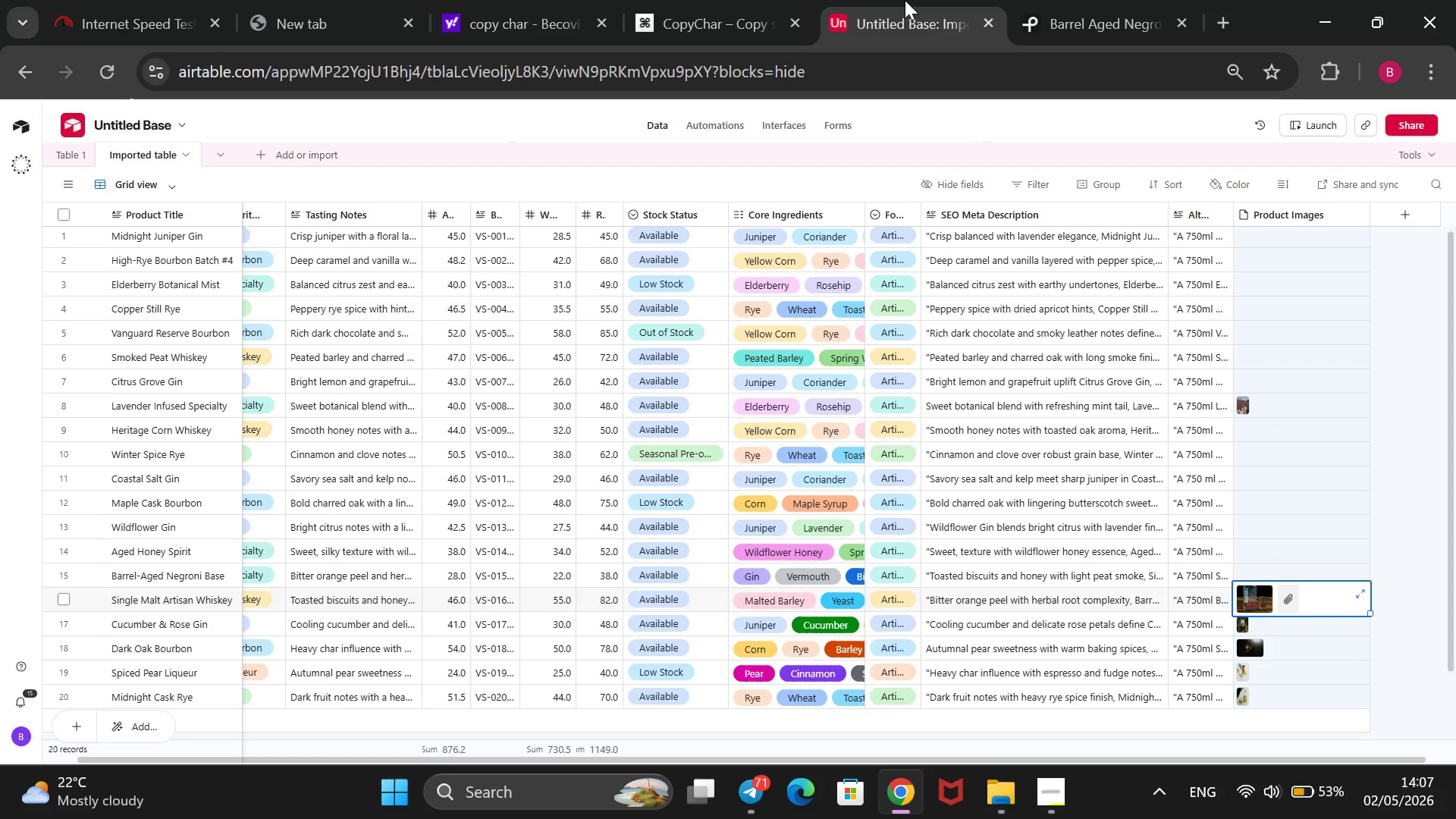 
wait(41.75)
 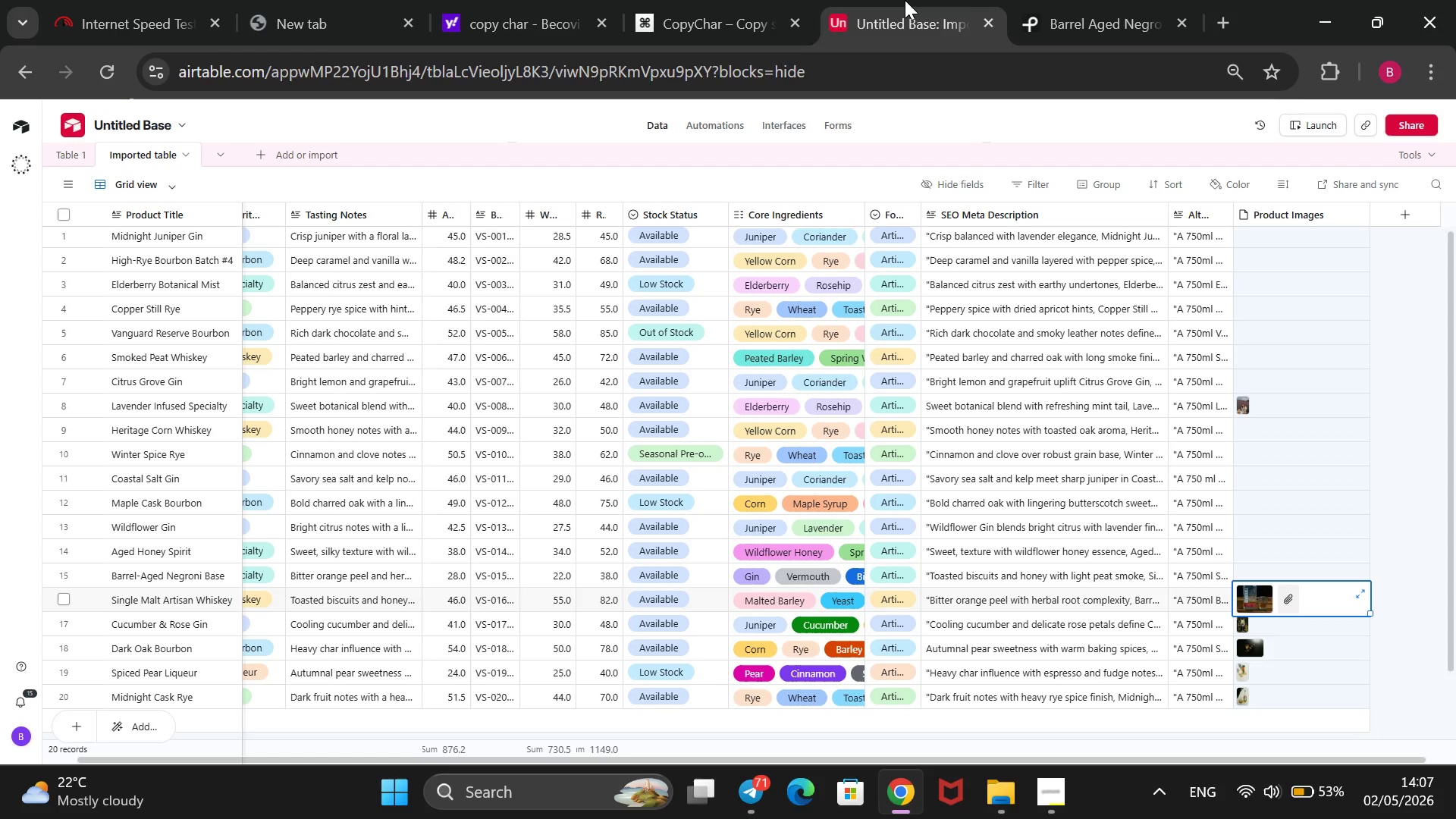 
left_click([1093, 2])
 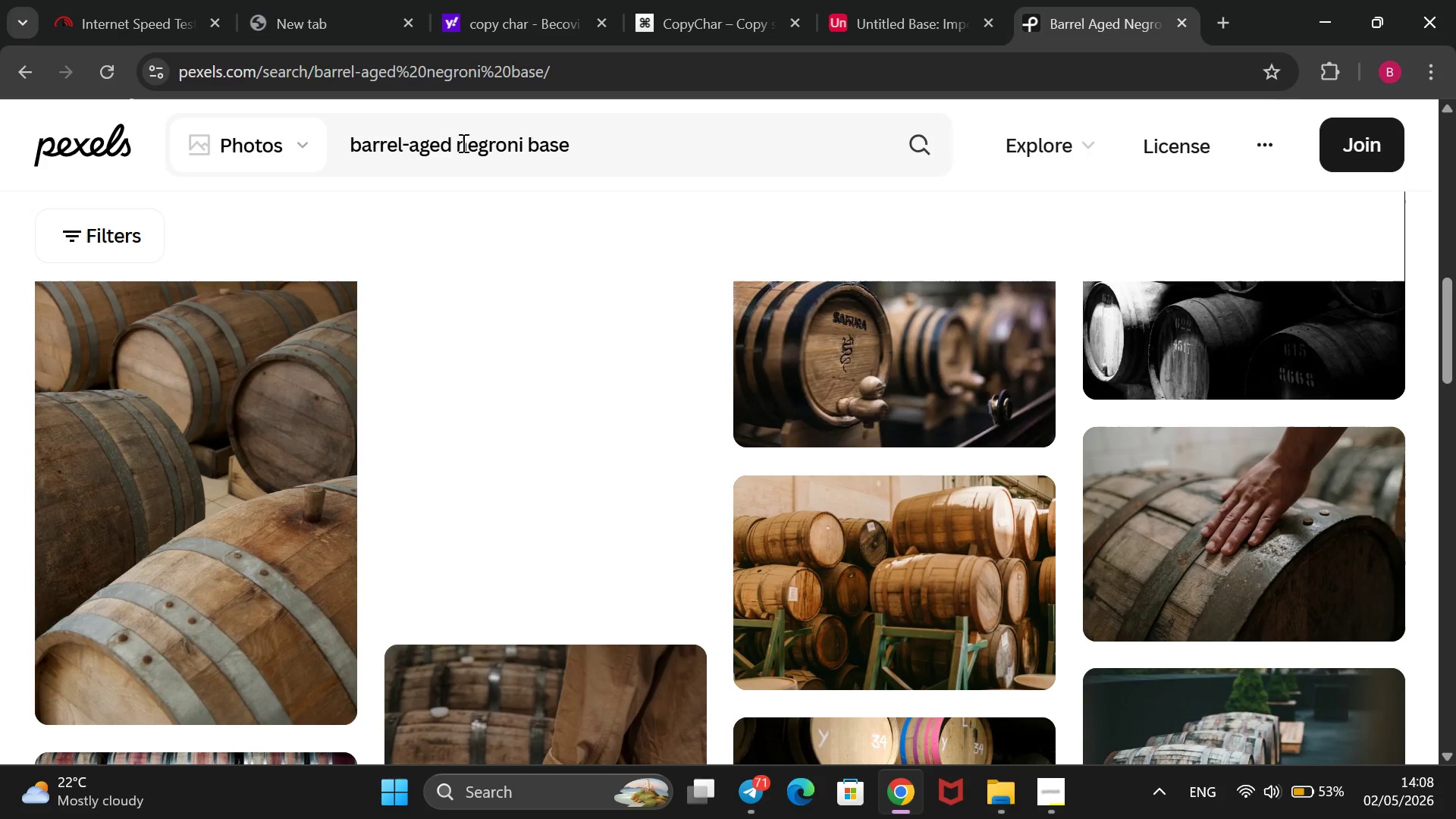 
left_click_drag(start_coordinate=[452, 140], to_coordinate=[355, 136])
 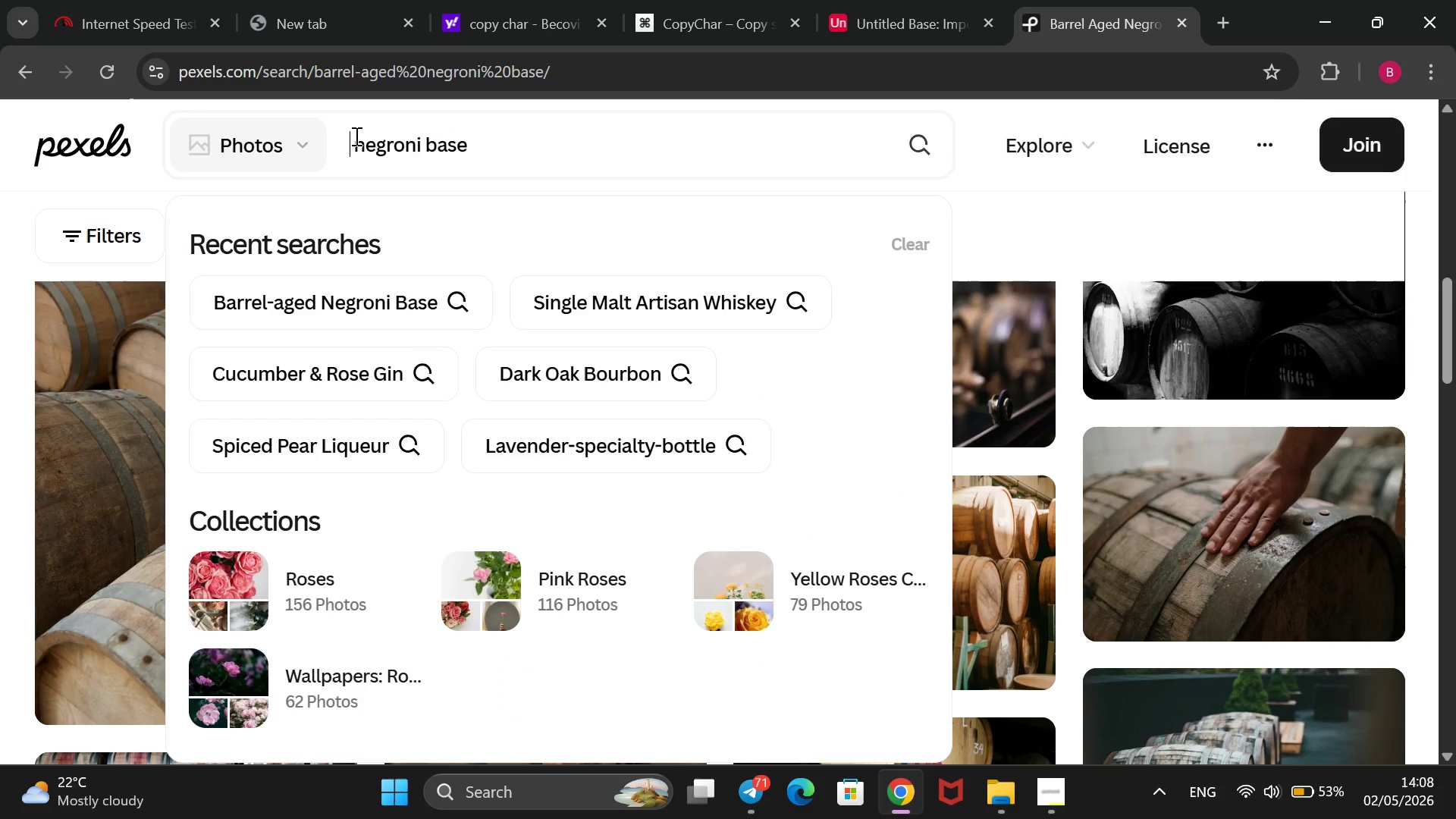 
key(Backspace)
 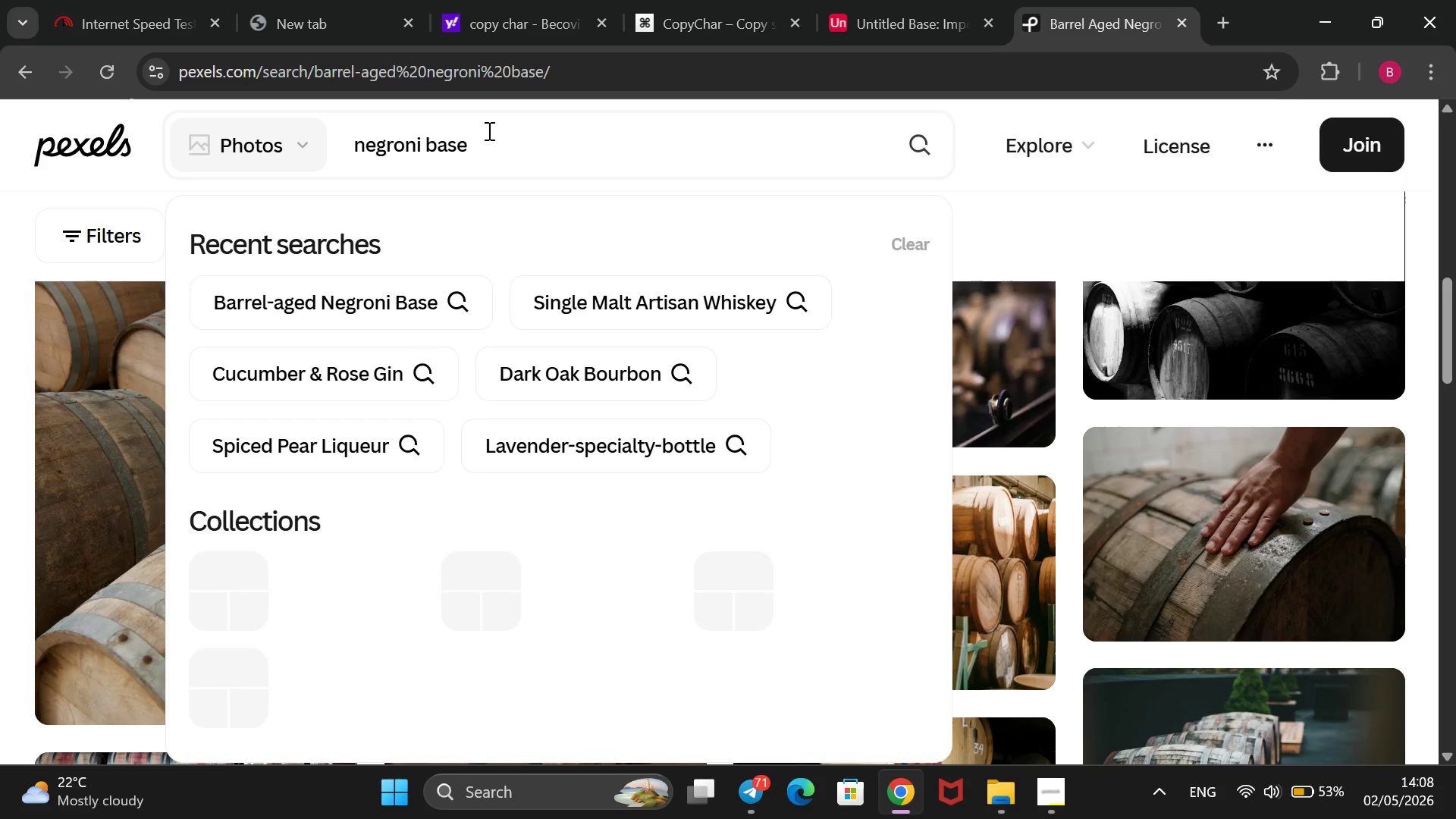 
left_click([488, 133])
 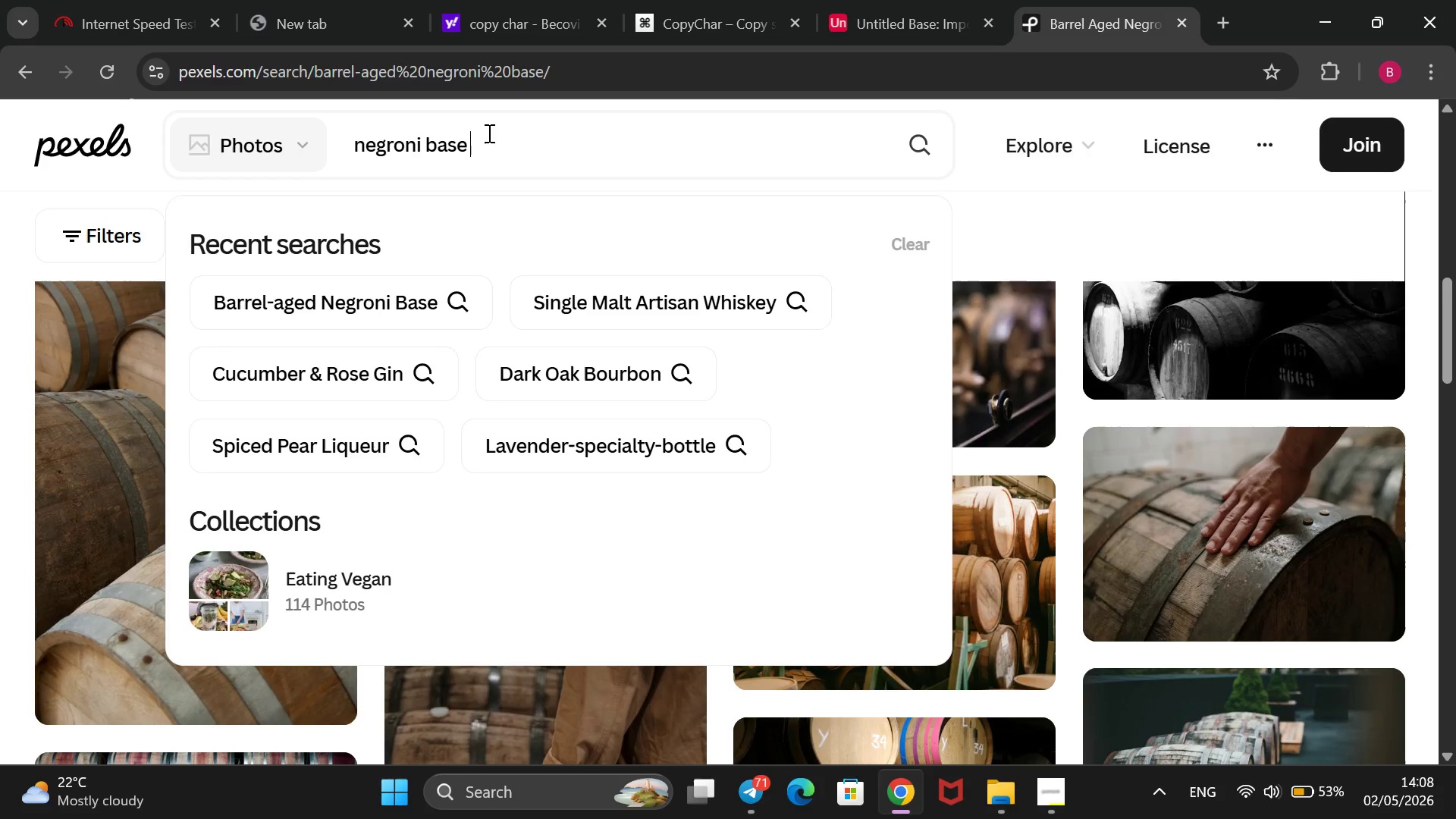 
type( bottle)
 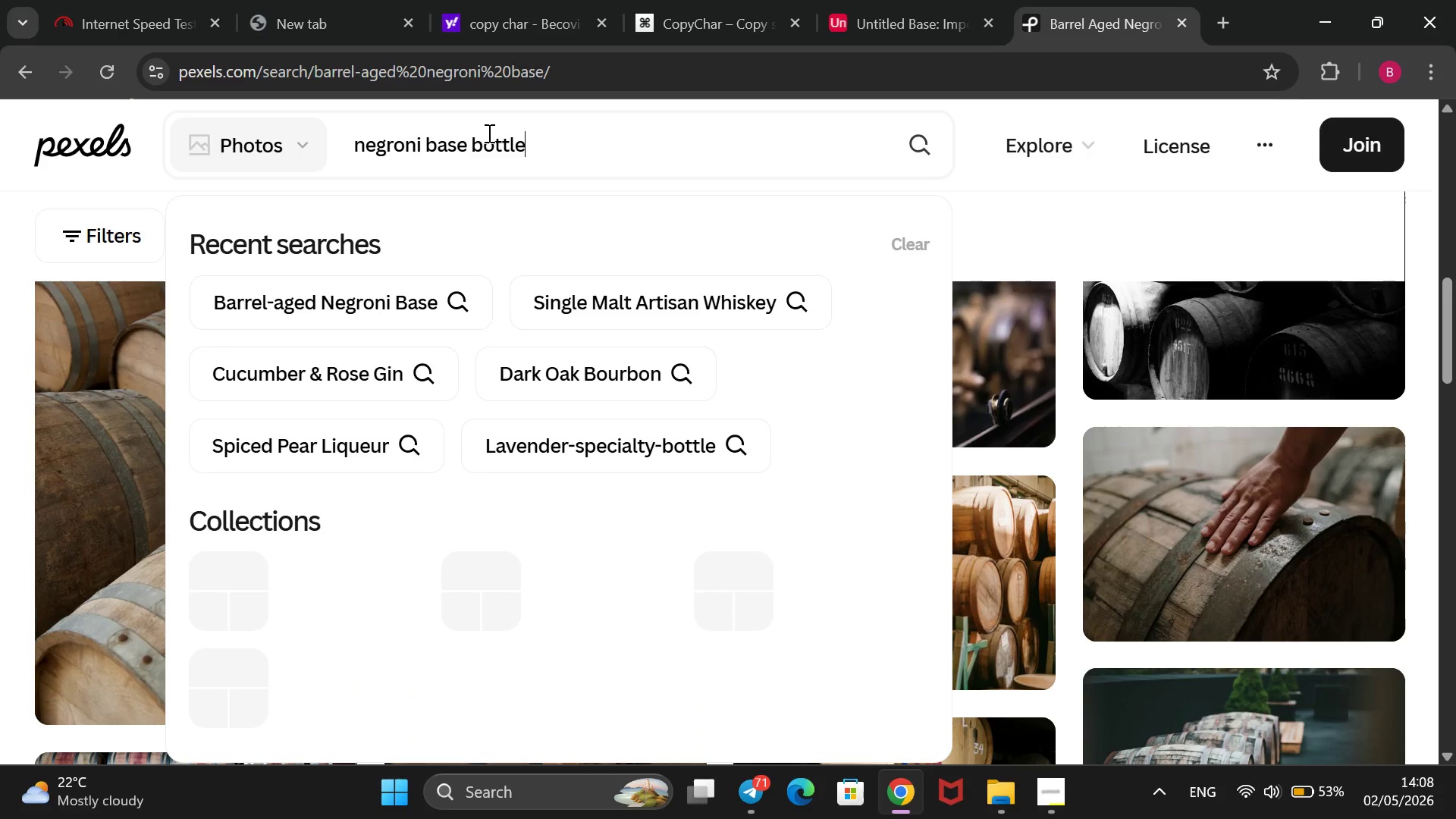 
key(Enter)
 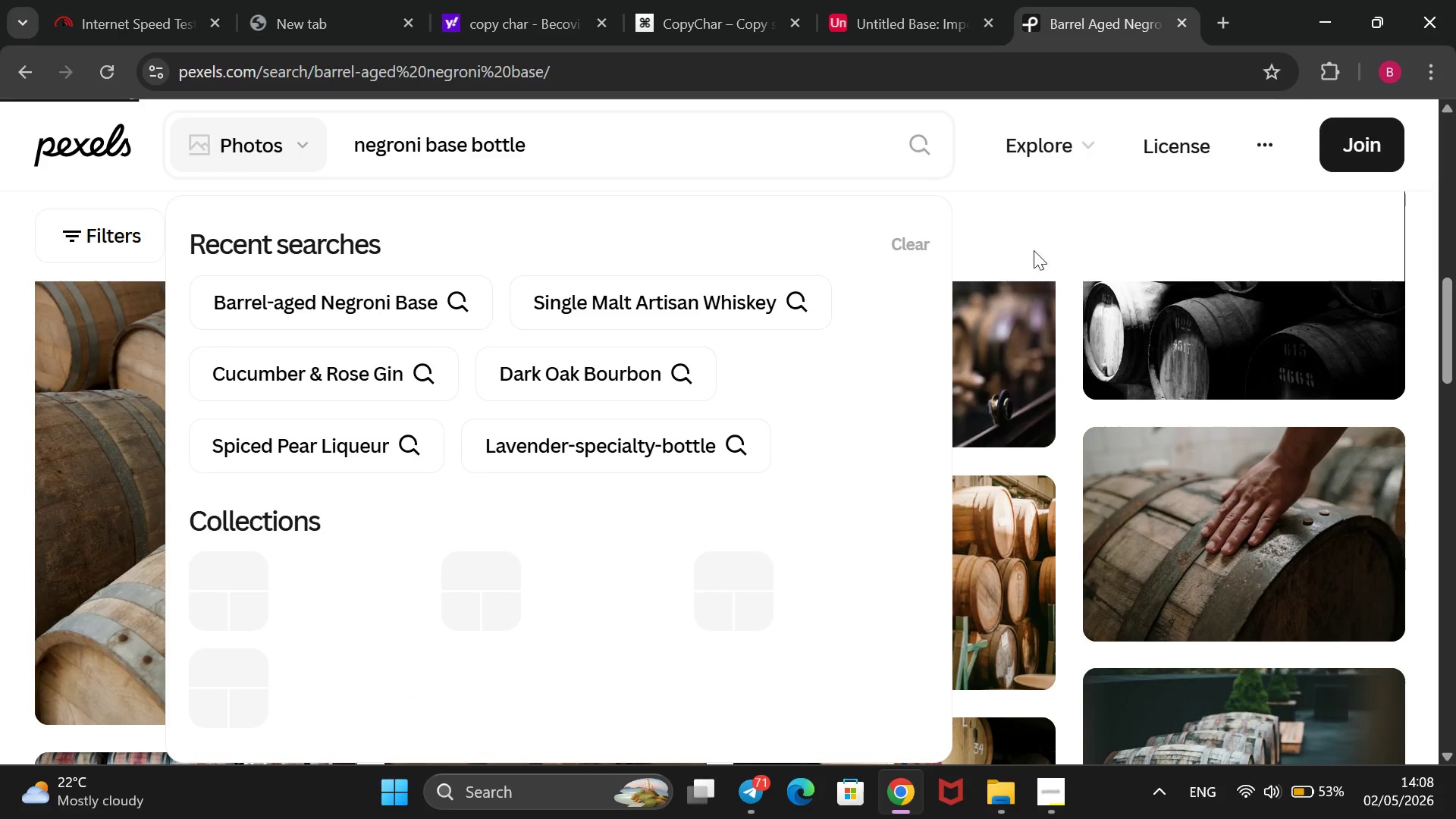 
wait(8.56)
 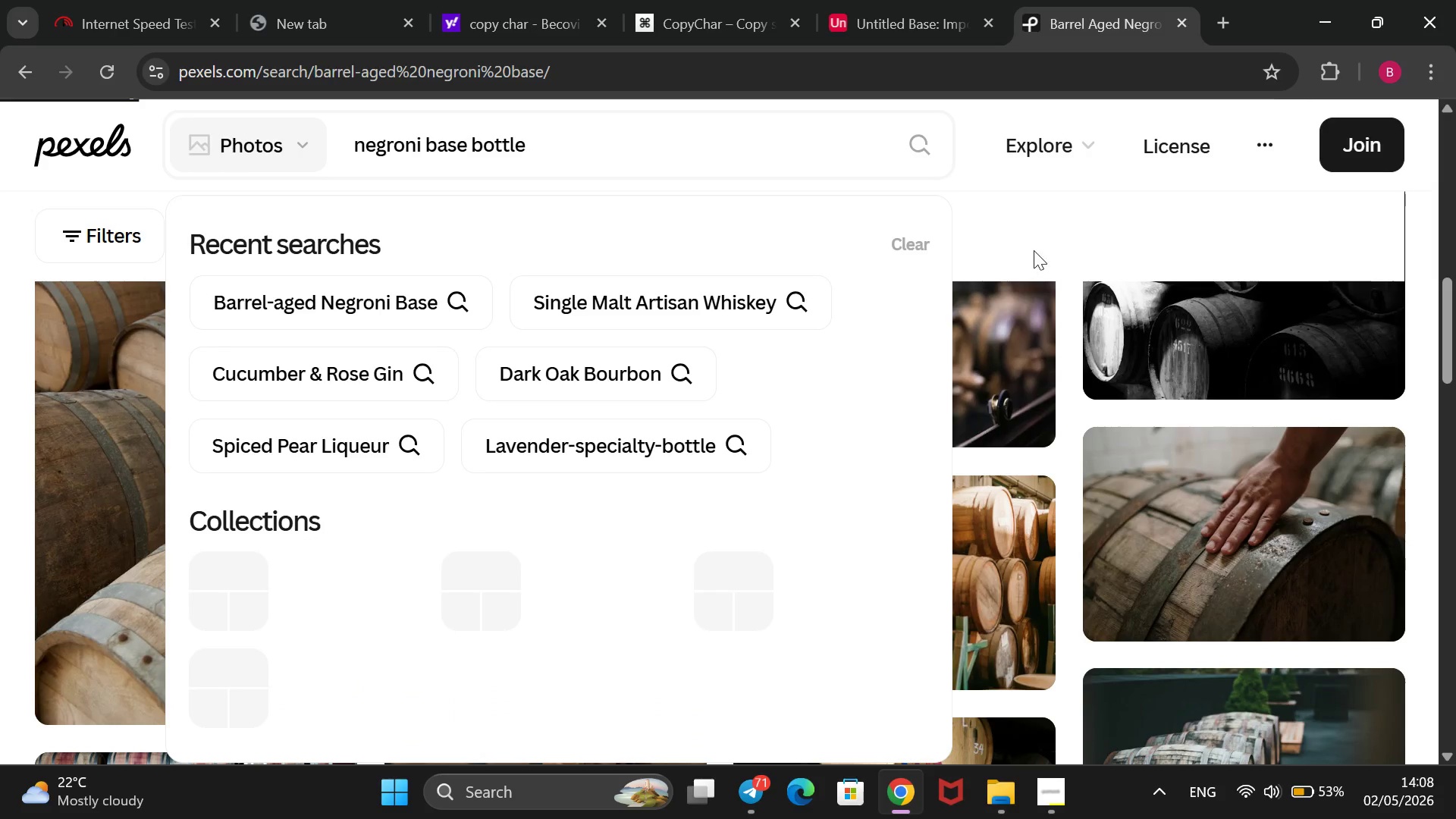 
scroll: coordinate [1110, 185], scroll_direction: down, amount: 4.0
 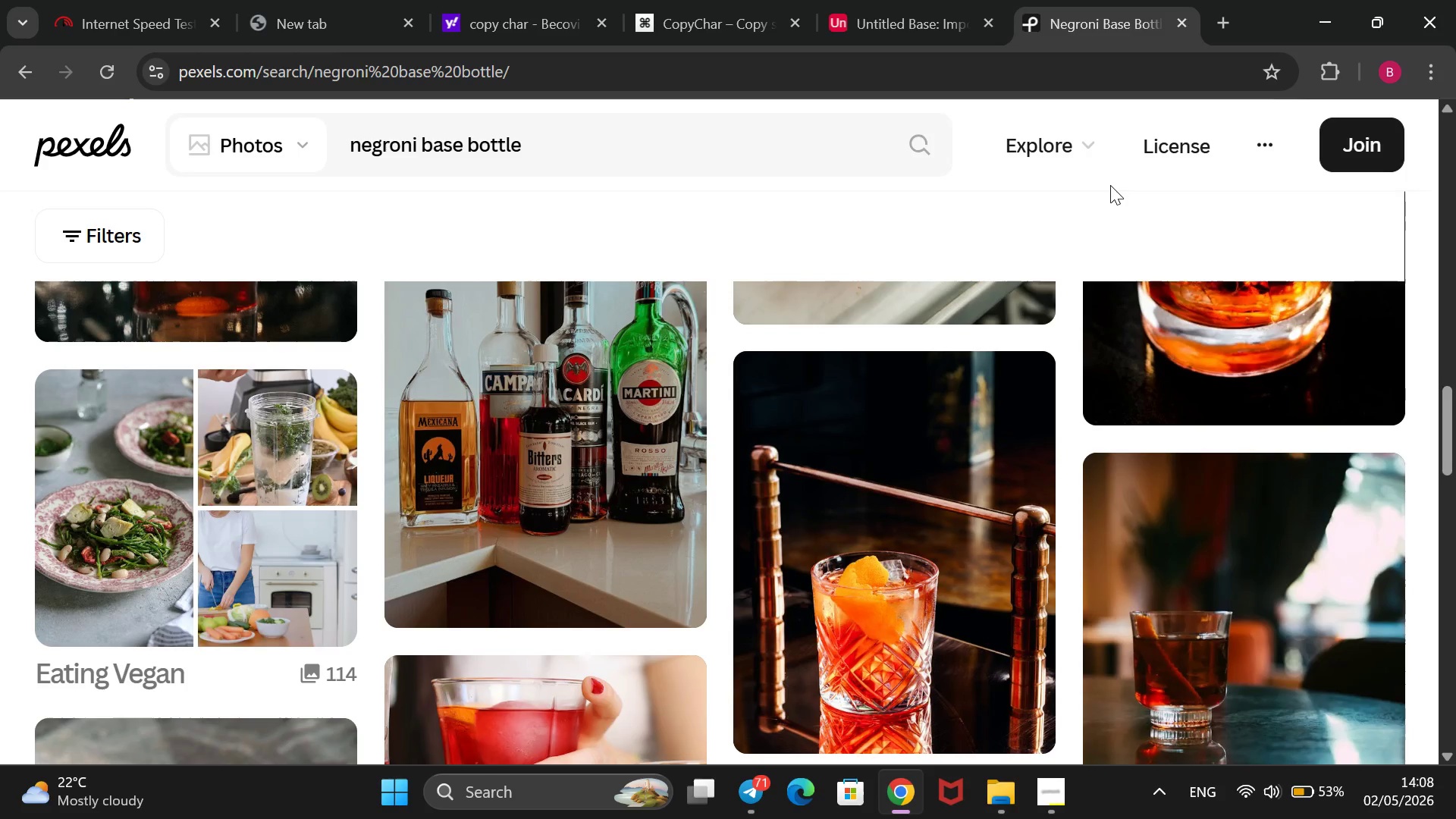 
scroll: coordinate [1110, 185], scroll_direction: none, amount: 0.0
 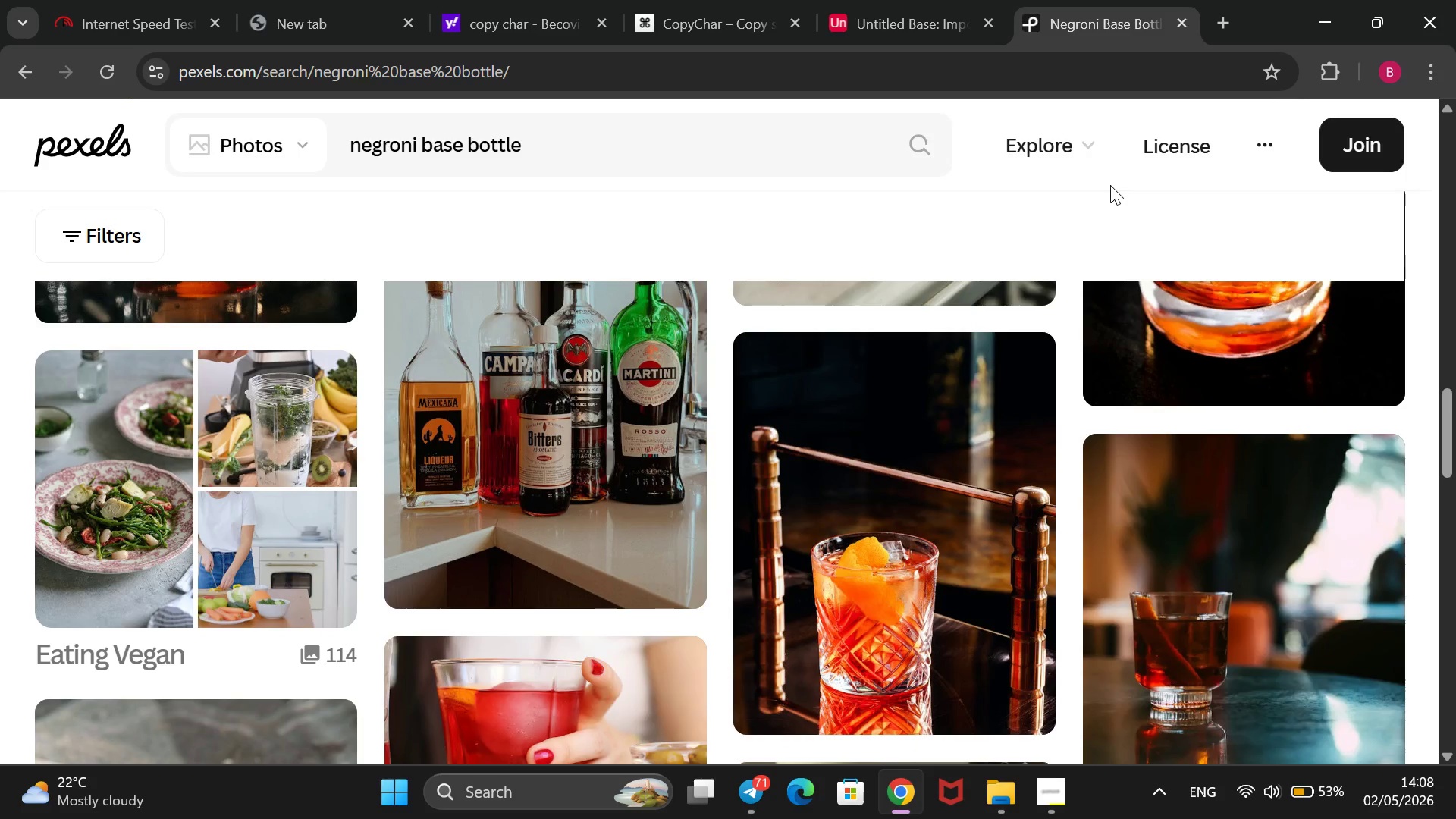 
scroll: coordinate [1110, 185], scroll_direction: down, amount: 2.0
 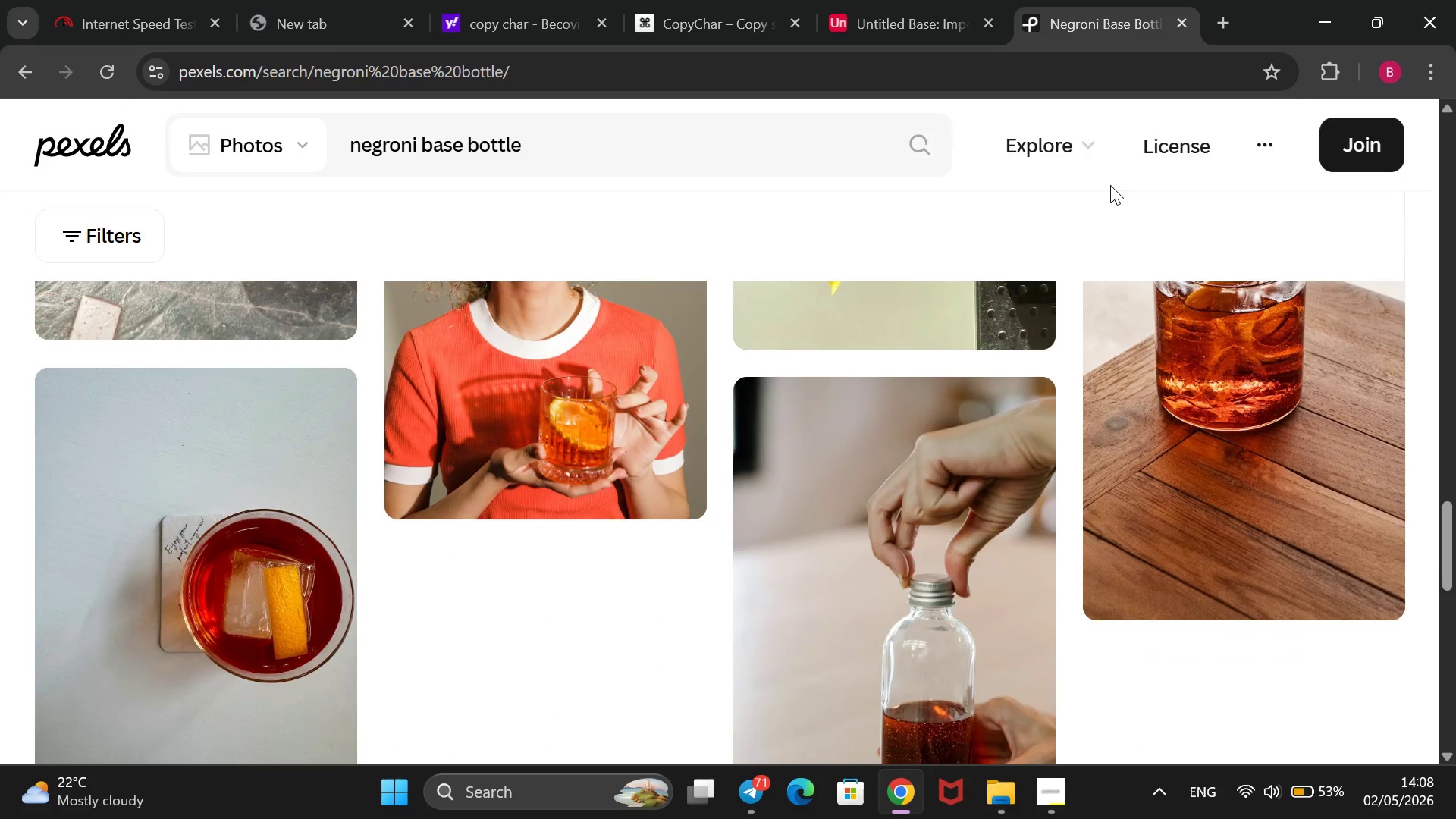 
scroll: coordinate [1110, 185], scroll_direction: up, amount: 1.0
 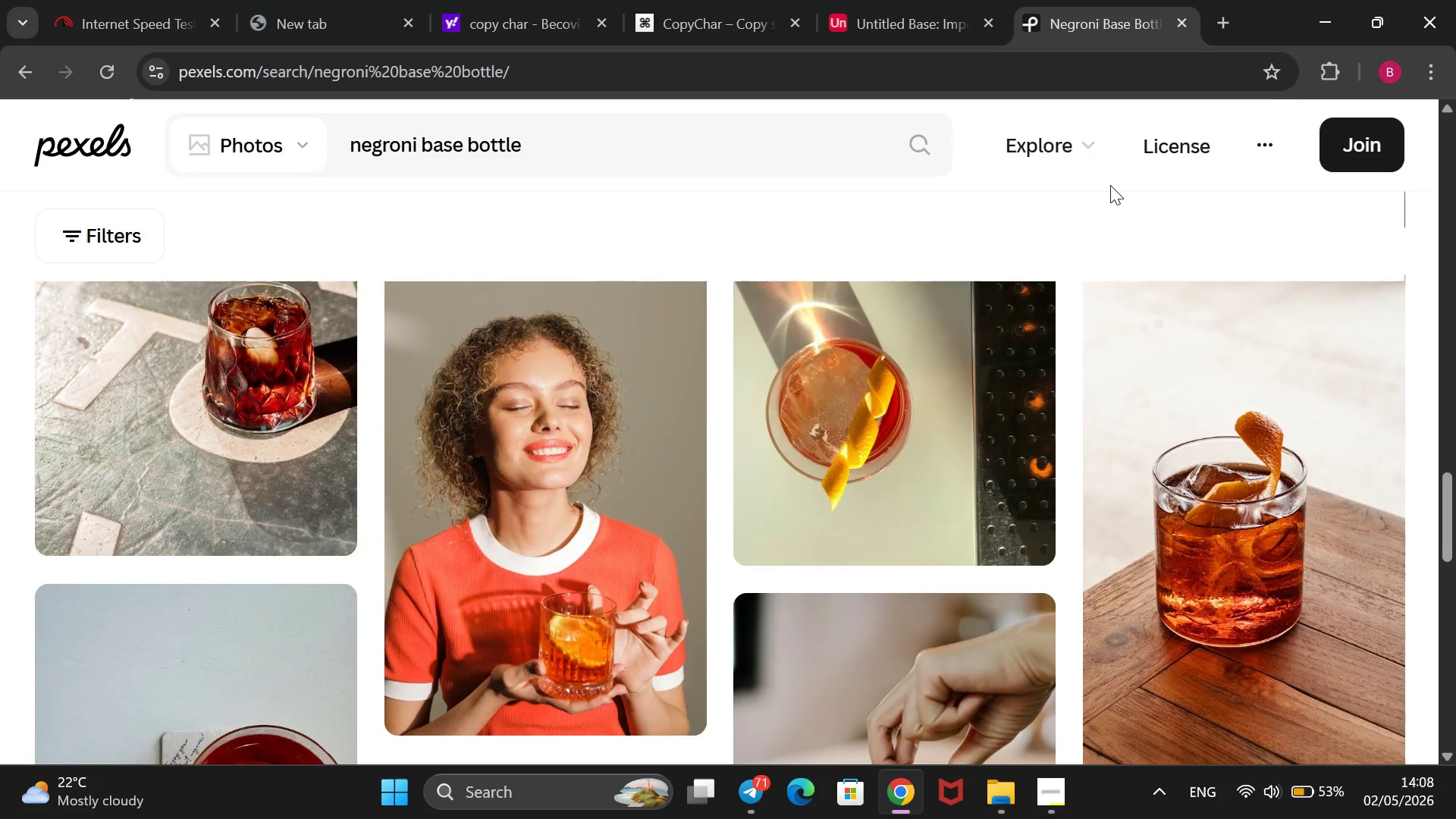 
scroll: coordinate [1110, 185], scroll_direction: down, amount: 4.0
 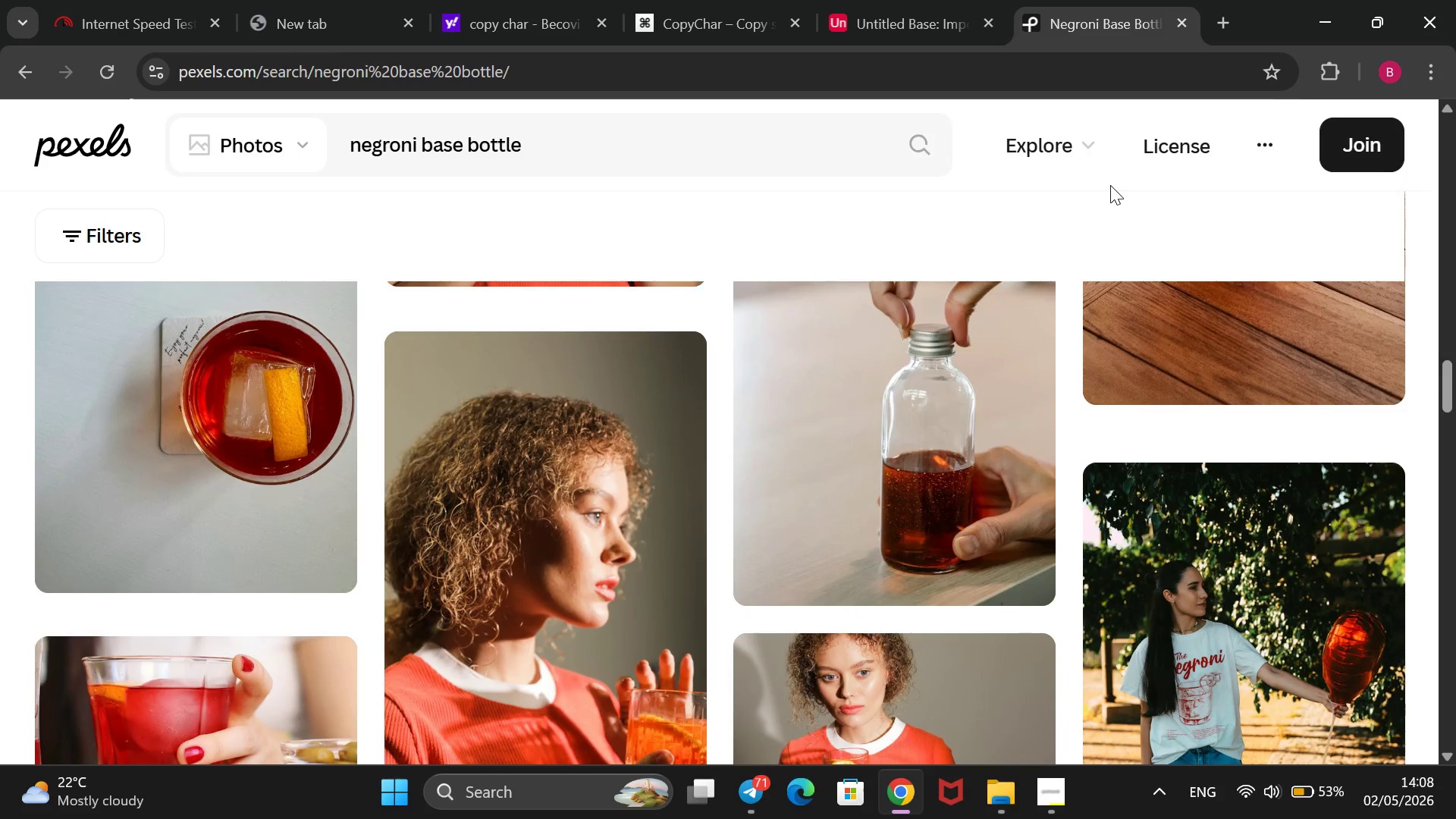 
scroll: coordinate [1110, 185], scroll_direction: up, amount: 3.0
 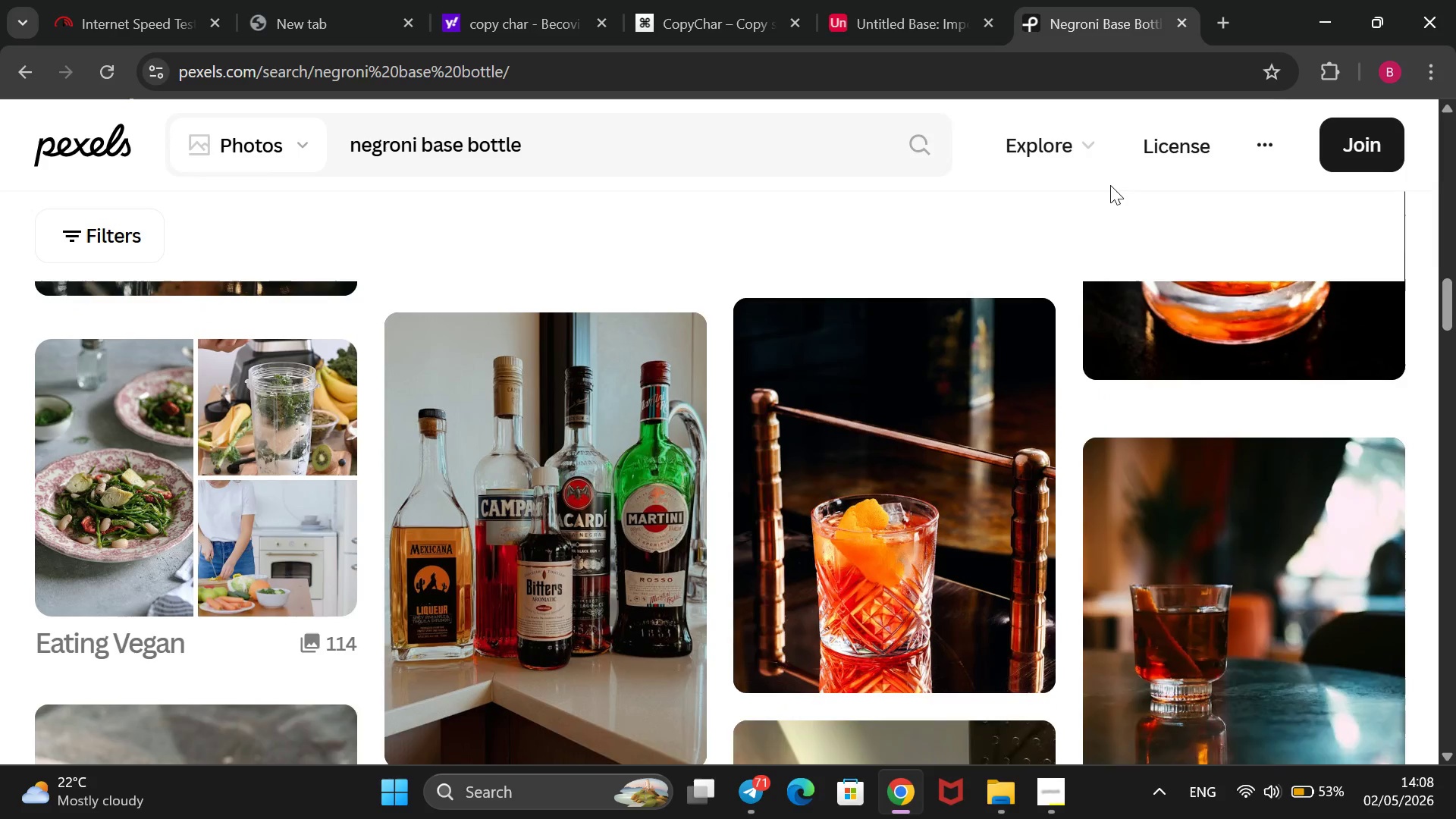 
scroll: coordinate [1110, 185], scroll_direction: none, amount: 0.0
 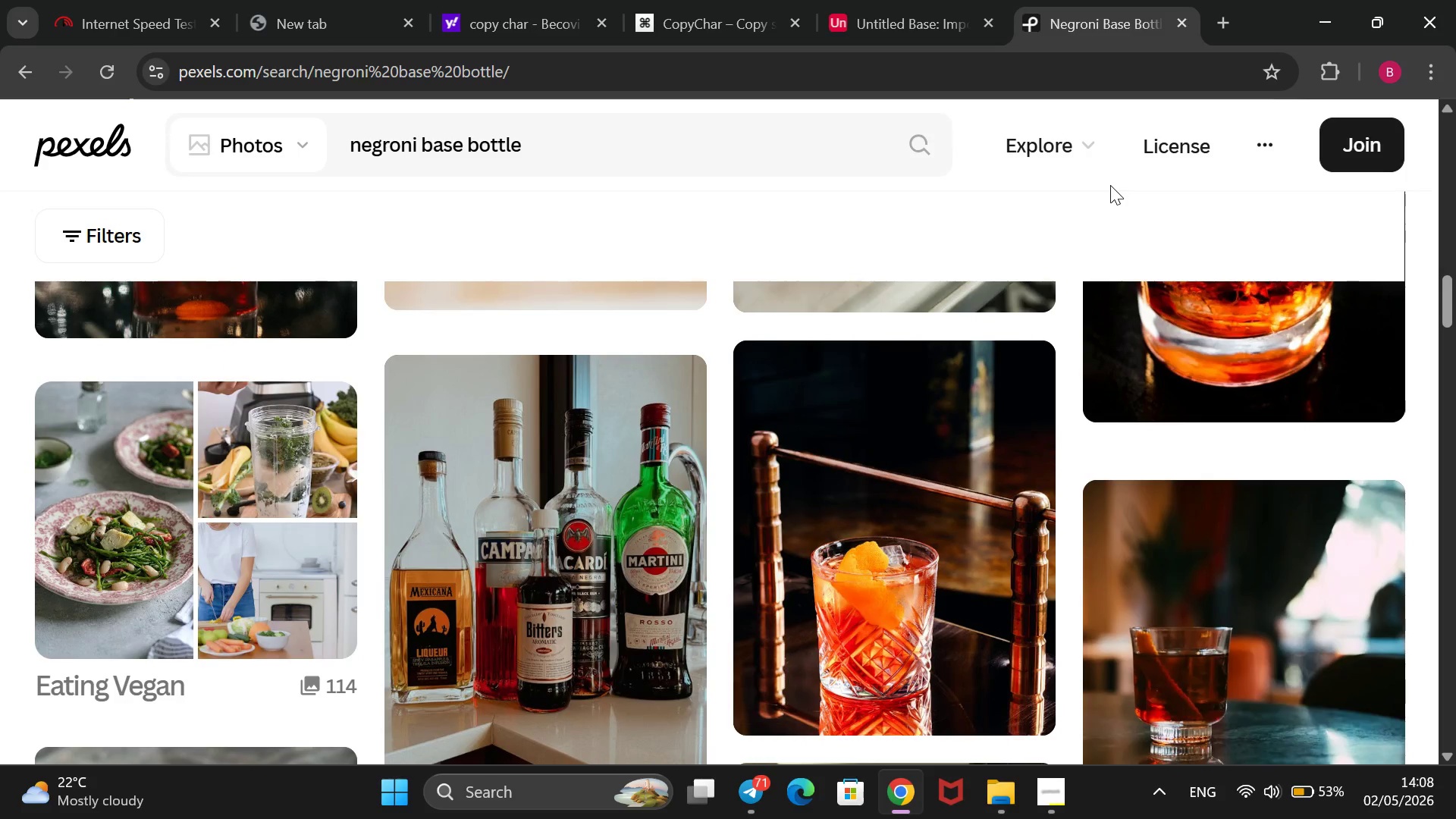 
scroll: coordinate [1110, 185], scroll_direction: up, amount: 4.0
 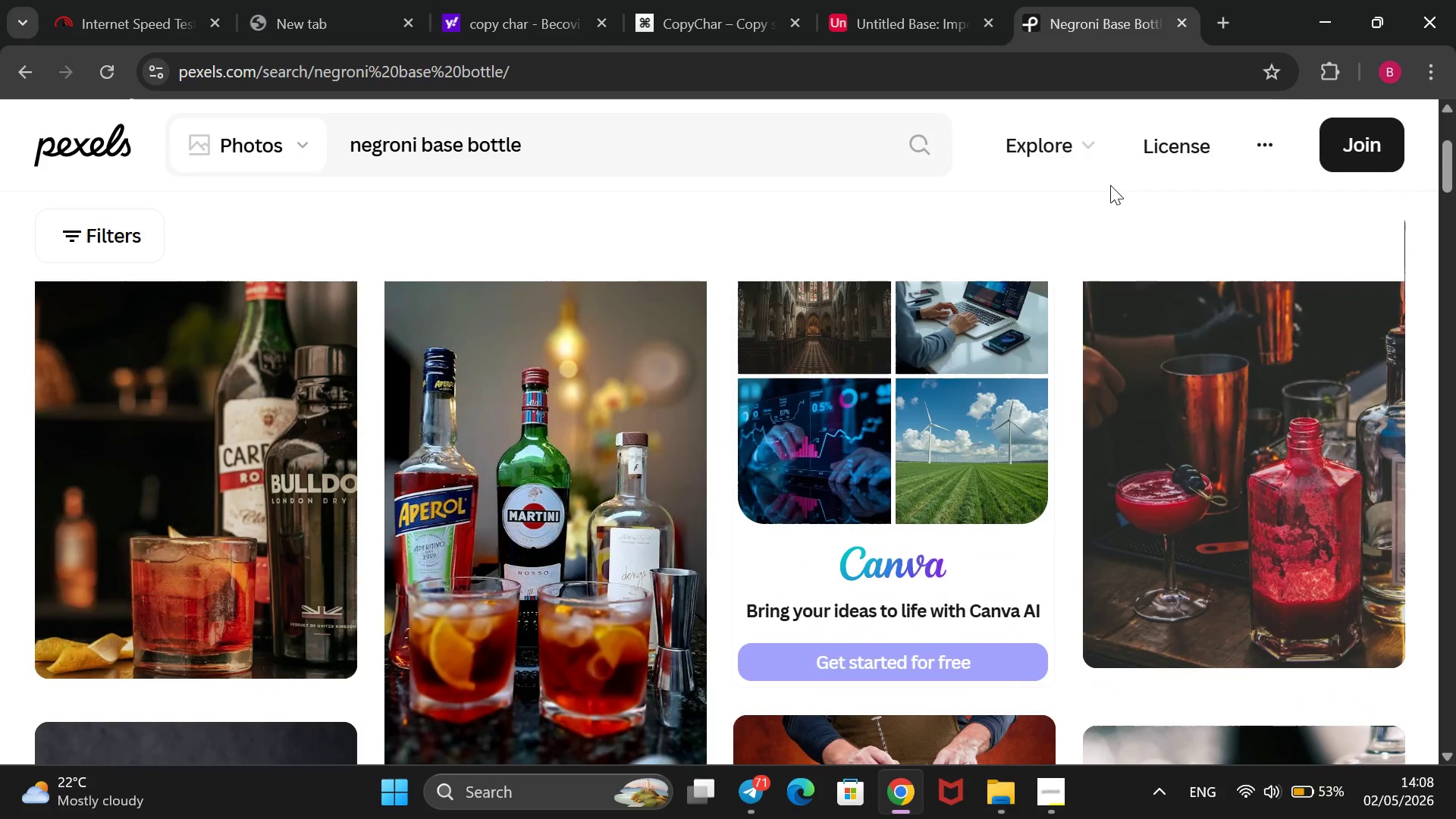 
right_click([451, 482])
 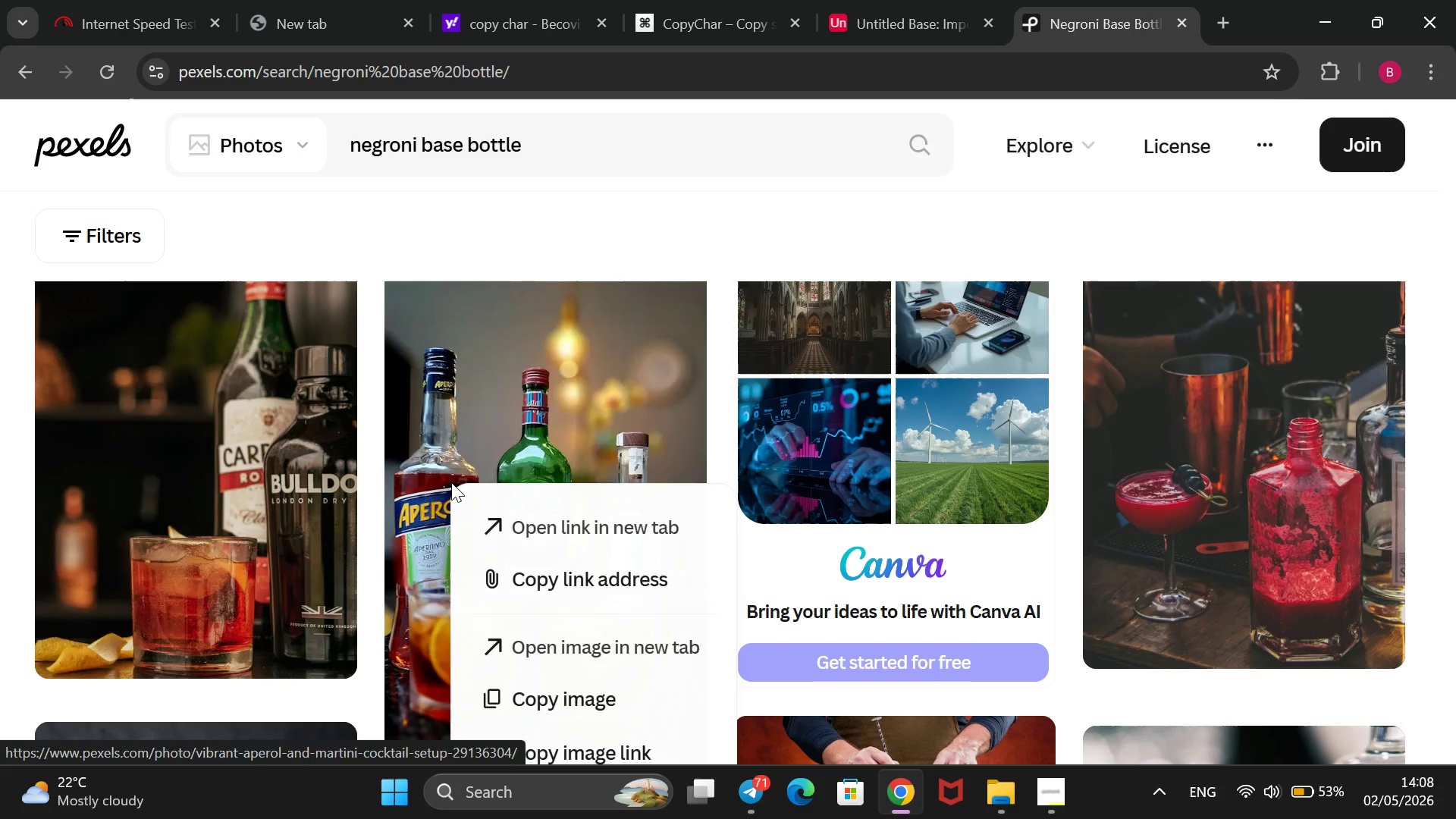 
left_click([571, 617])
 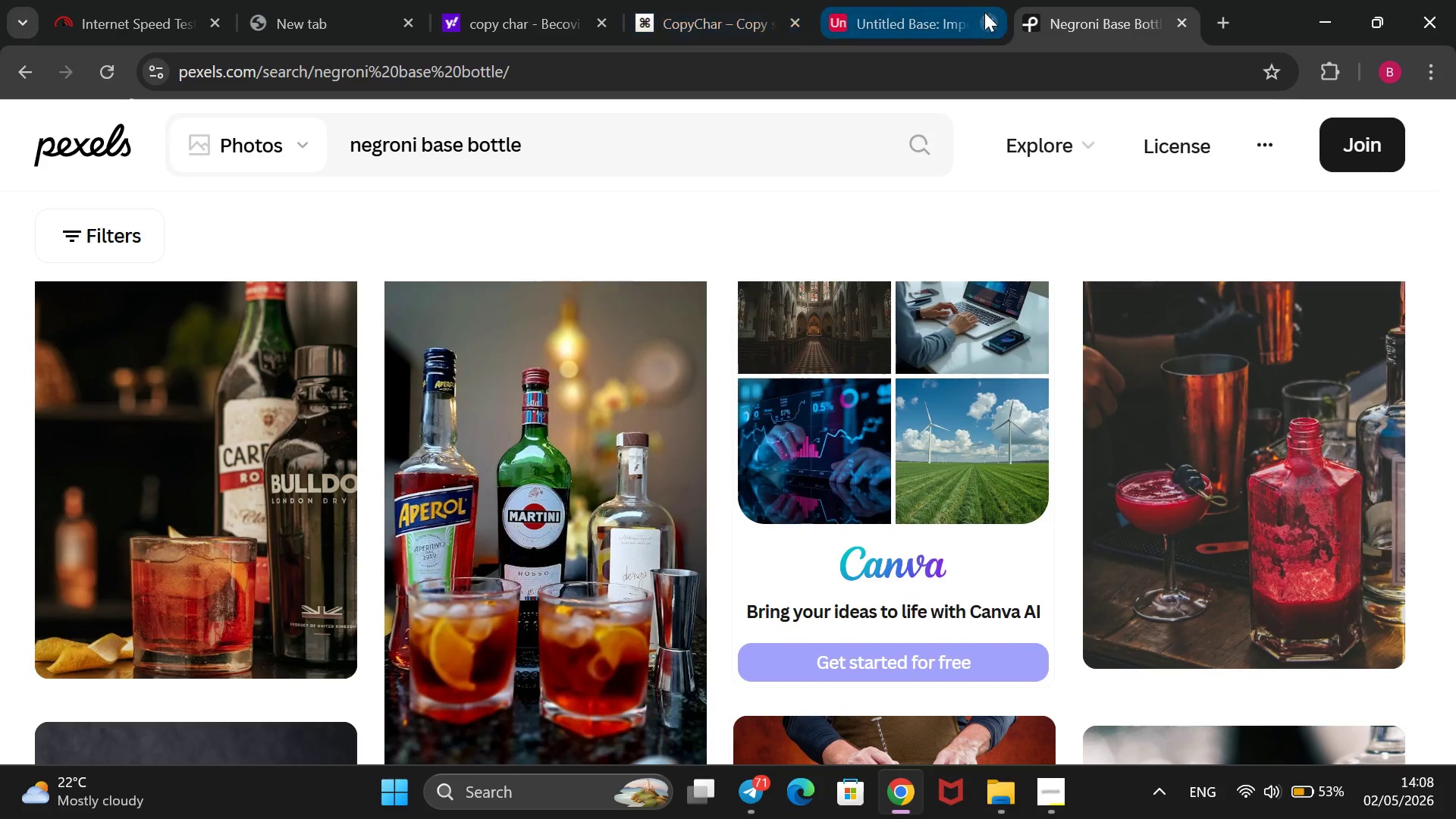 
left_click([929, 0])
 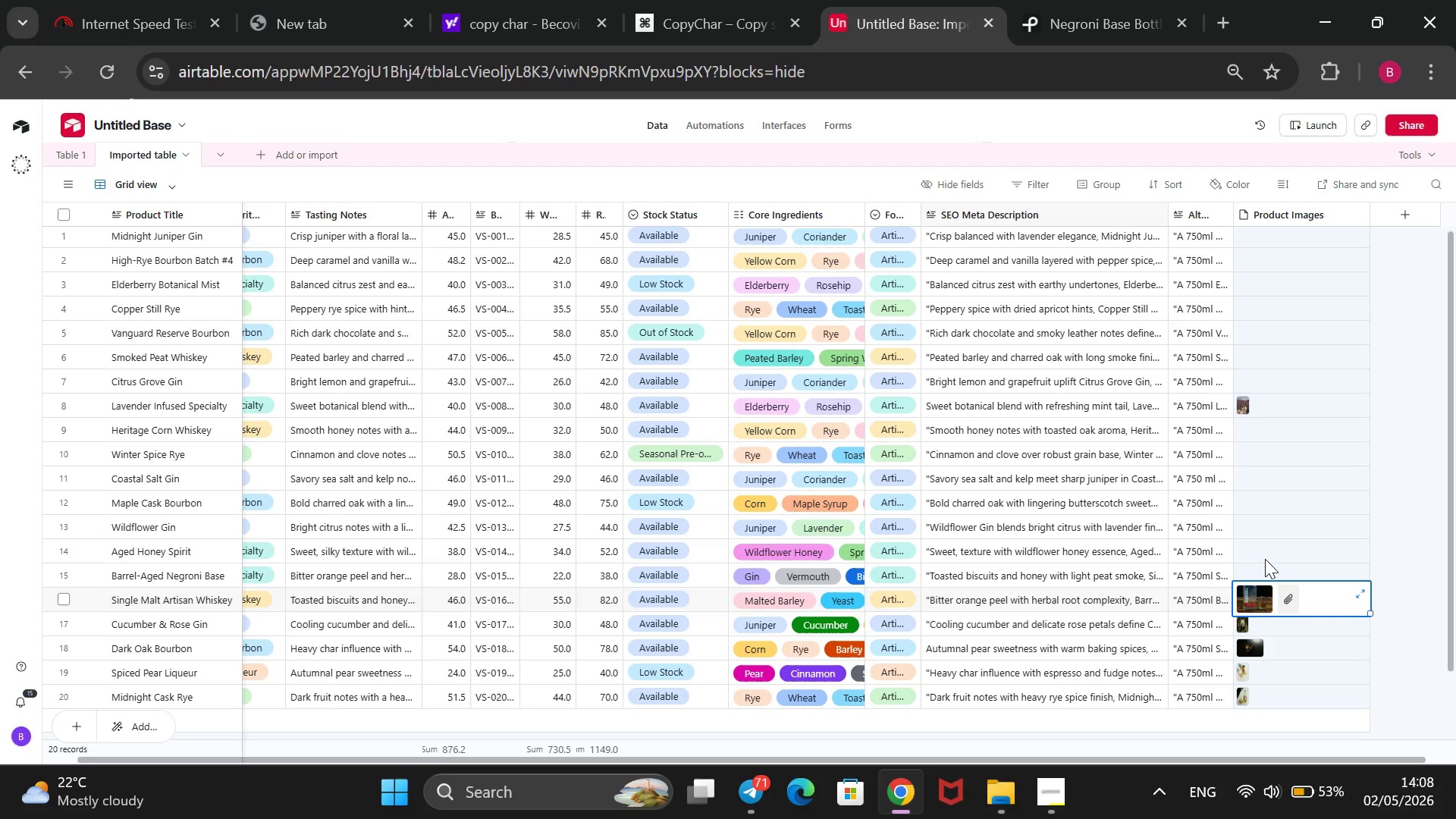 
left_click([1259, 568])
 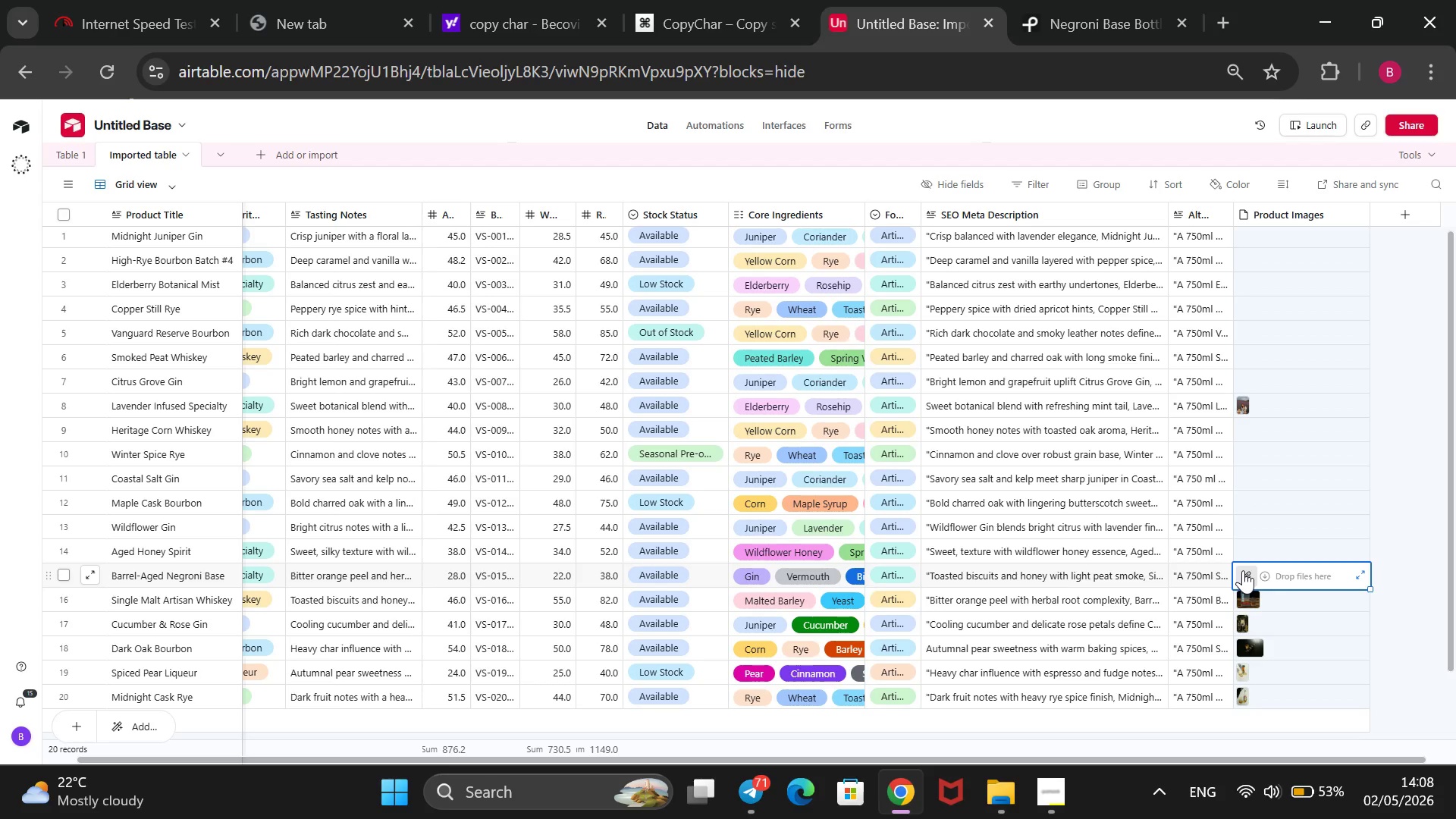 
left_click([1243, 570])
 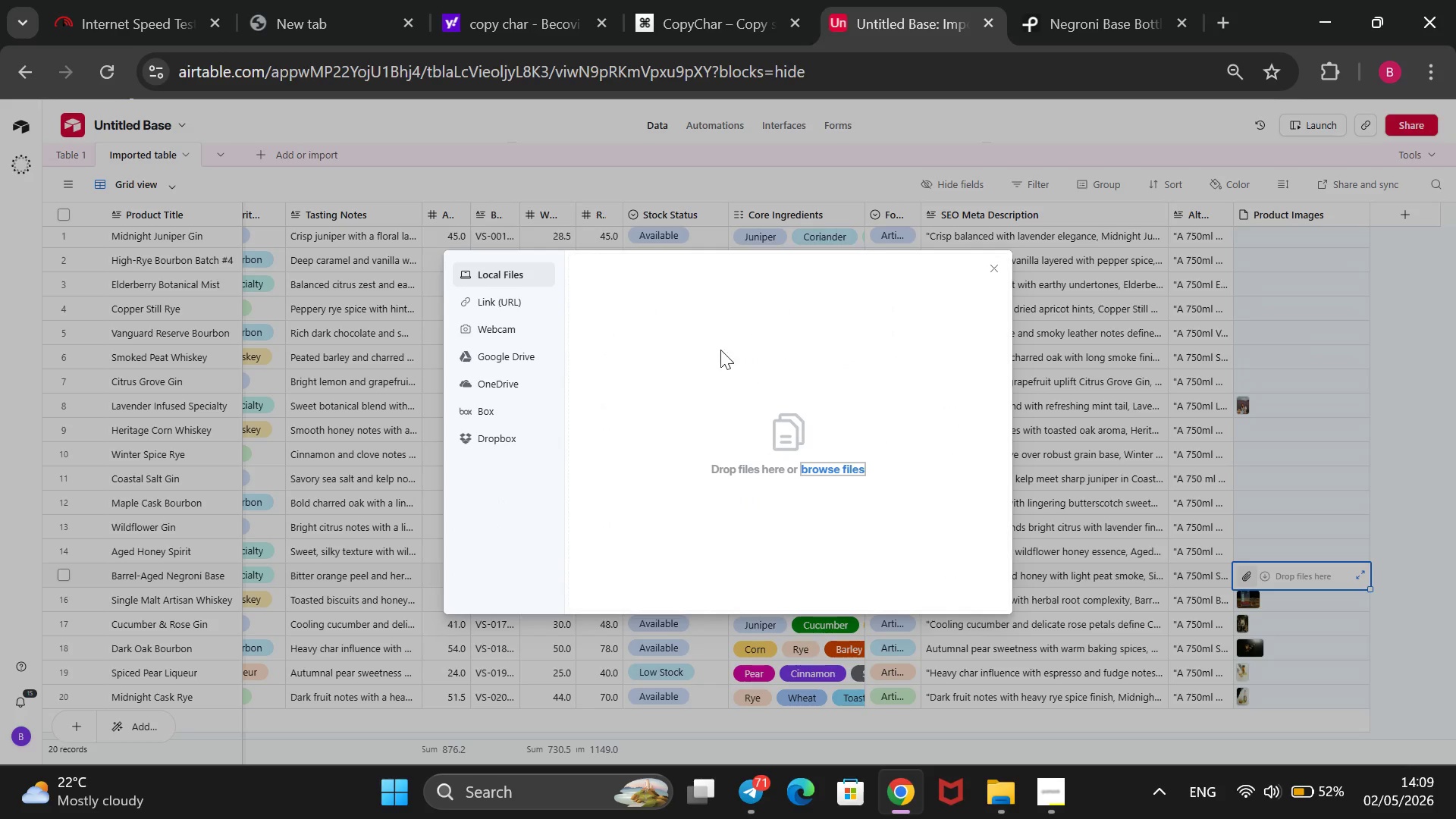 
wait(5.38)
 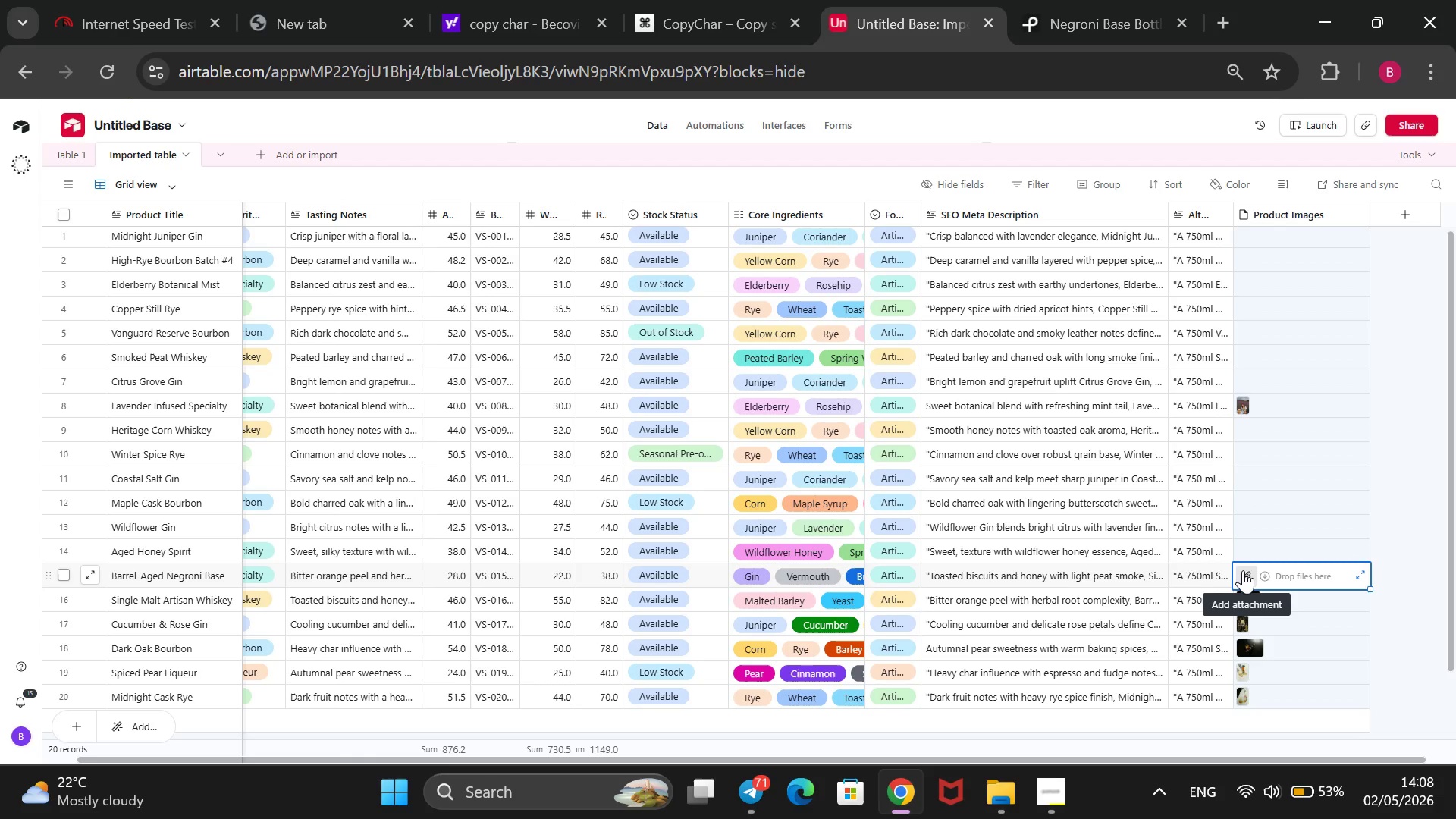 
left_click([492, 300])
 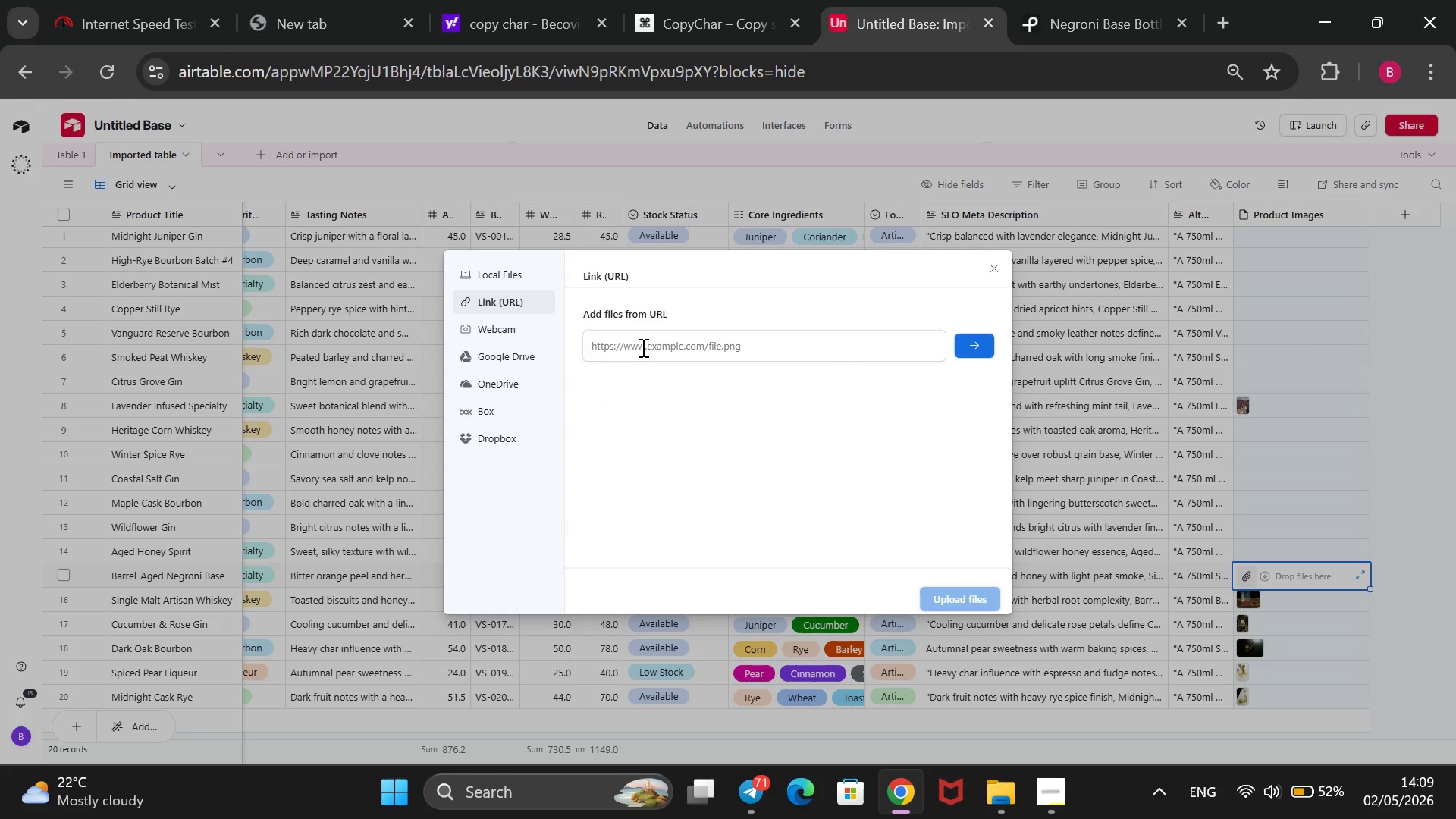 
left_click([642, 347])
 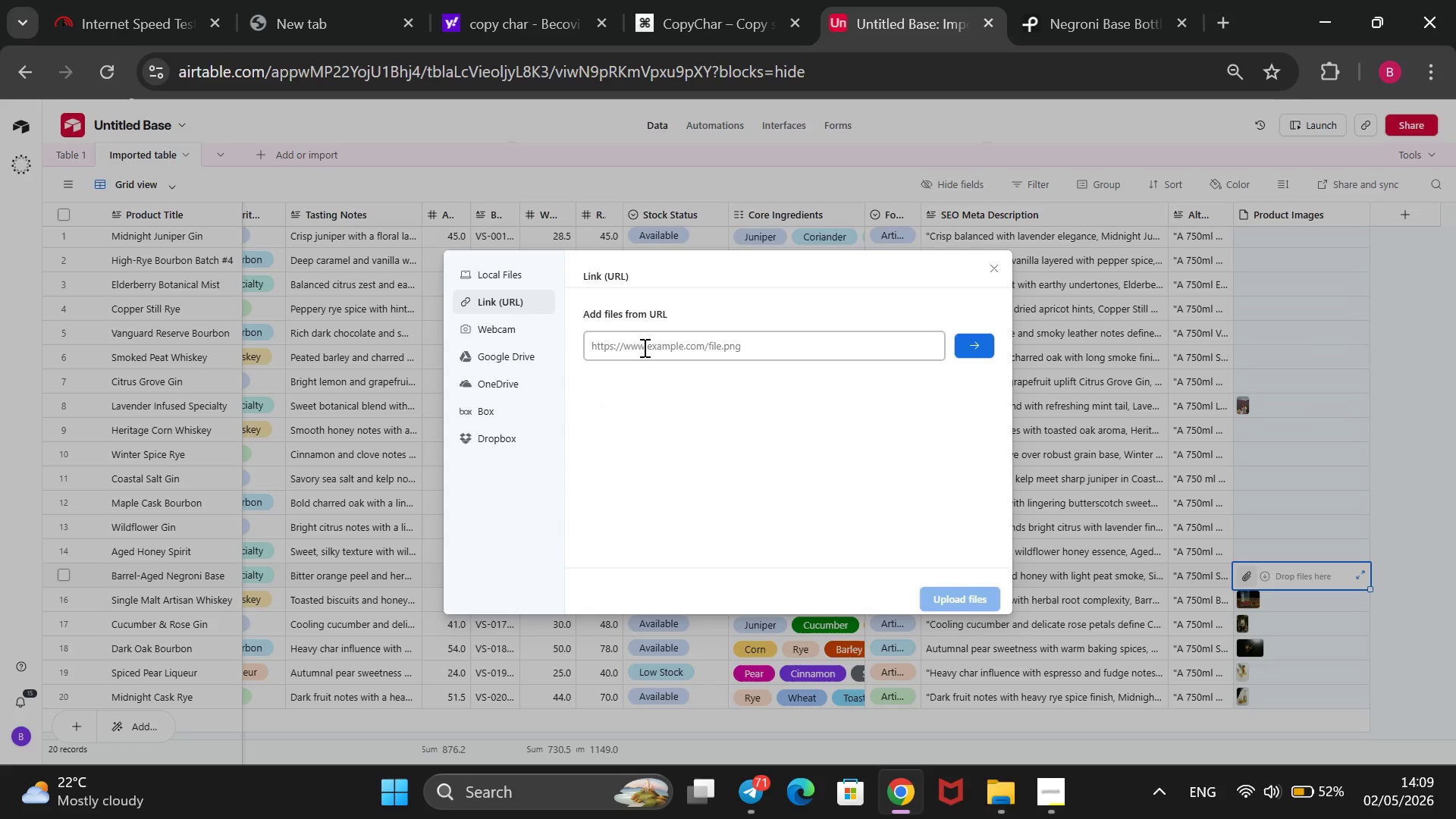 
key(Control+V)
 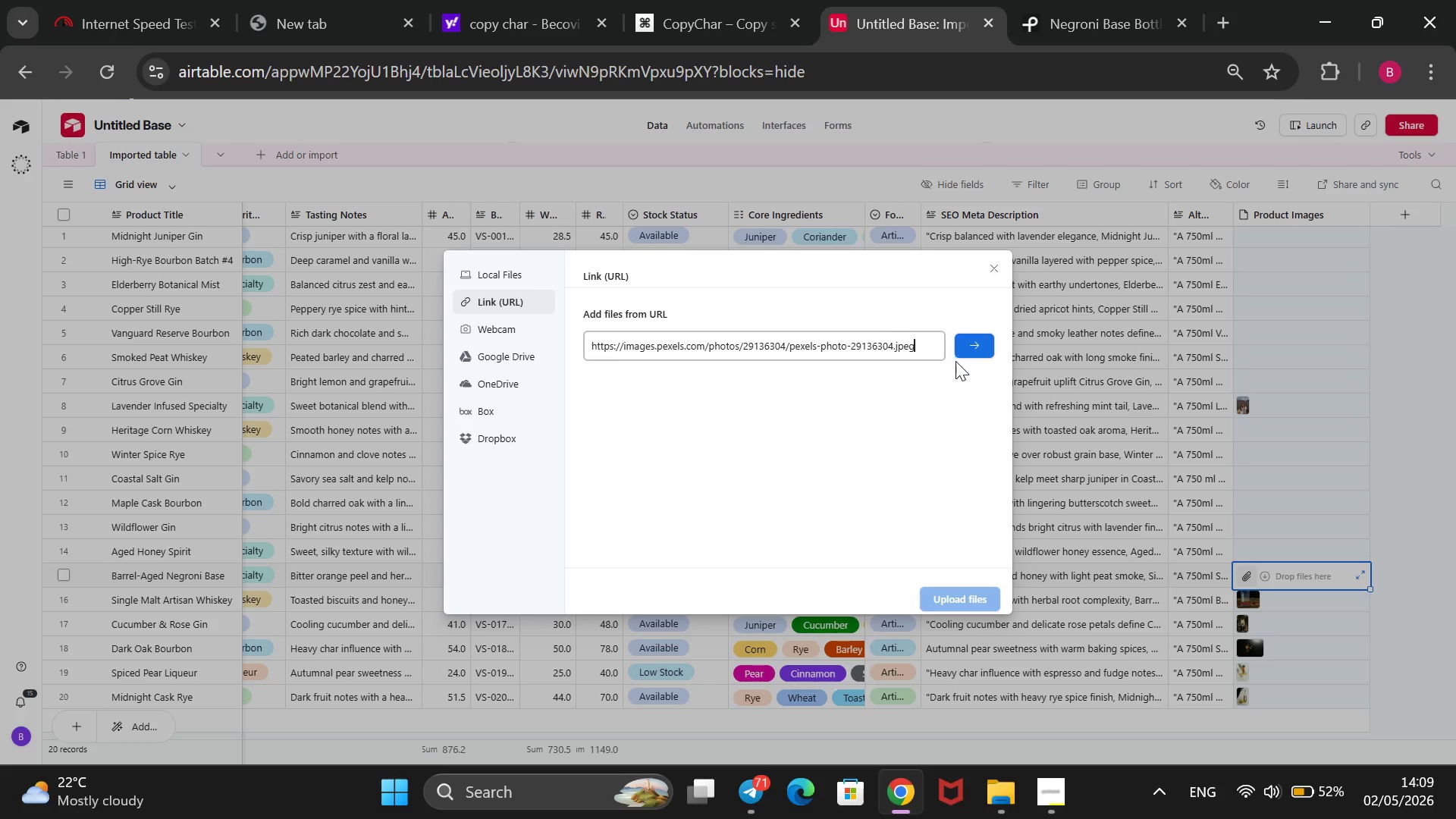 
left_click([980, 348])
 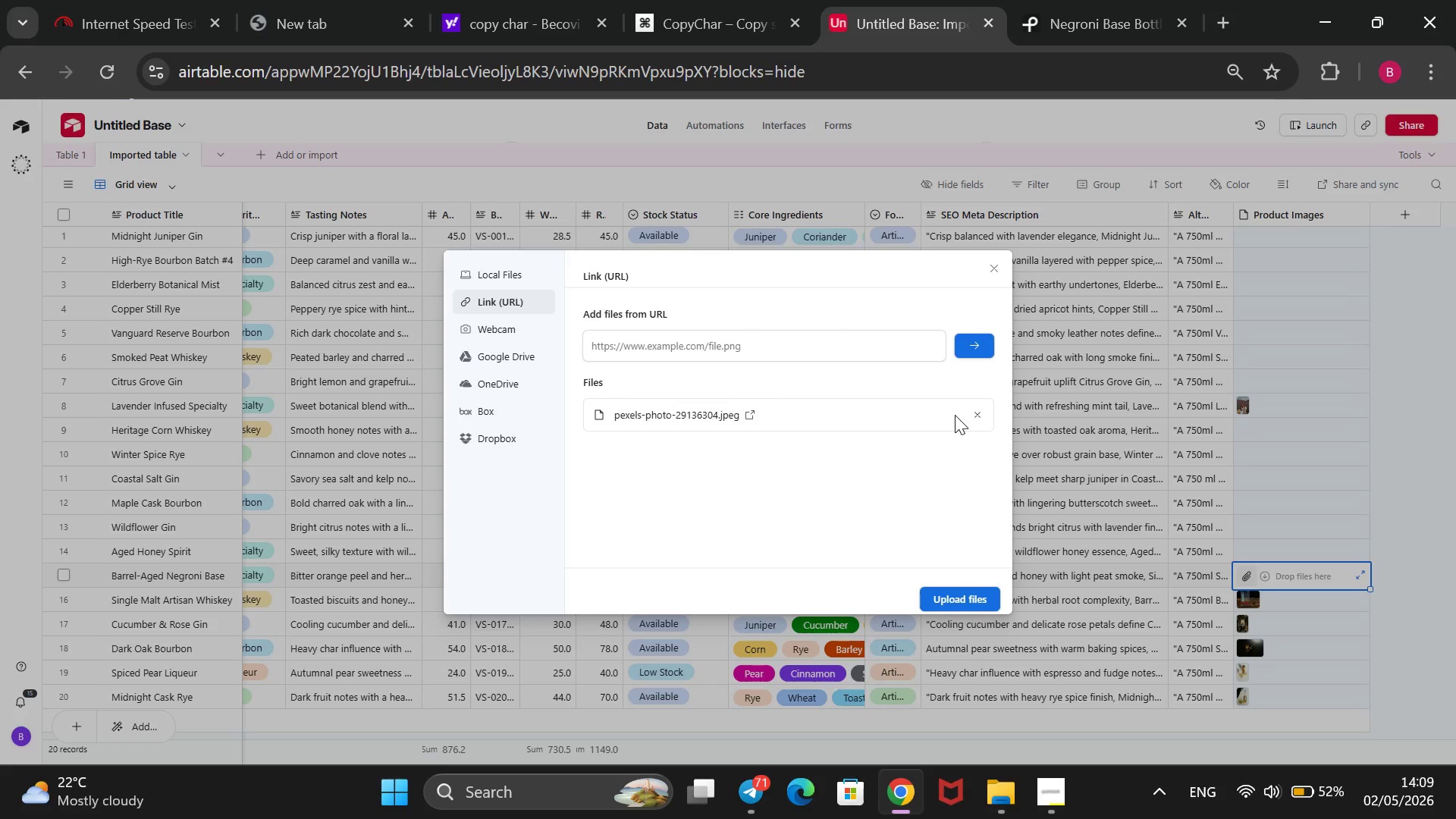 
wait(5.12)
 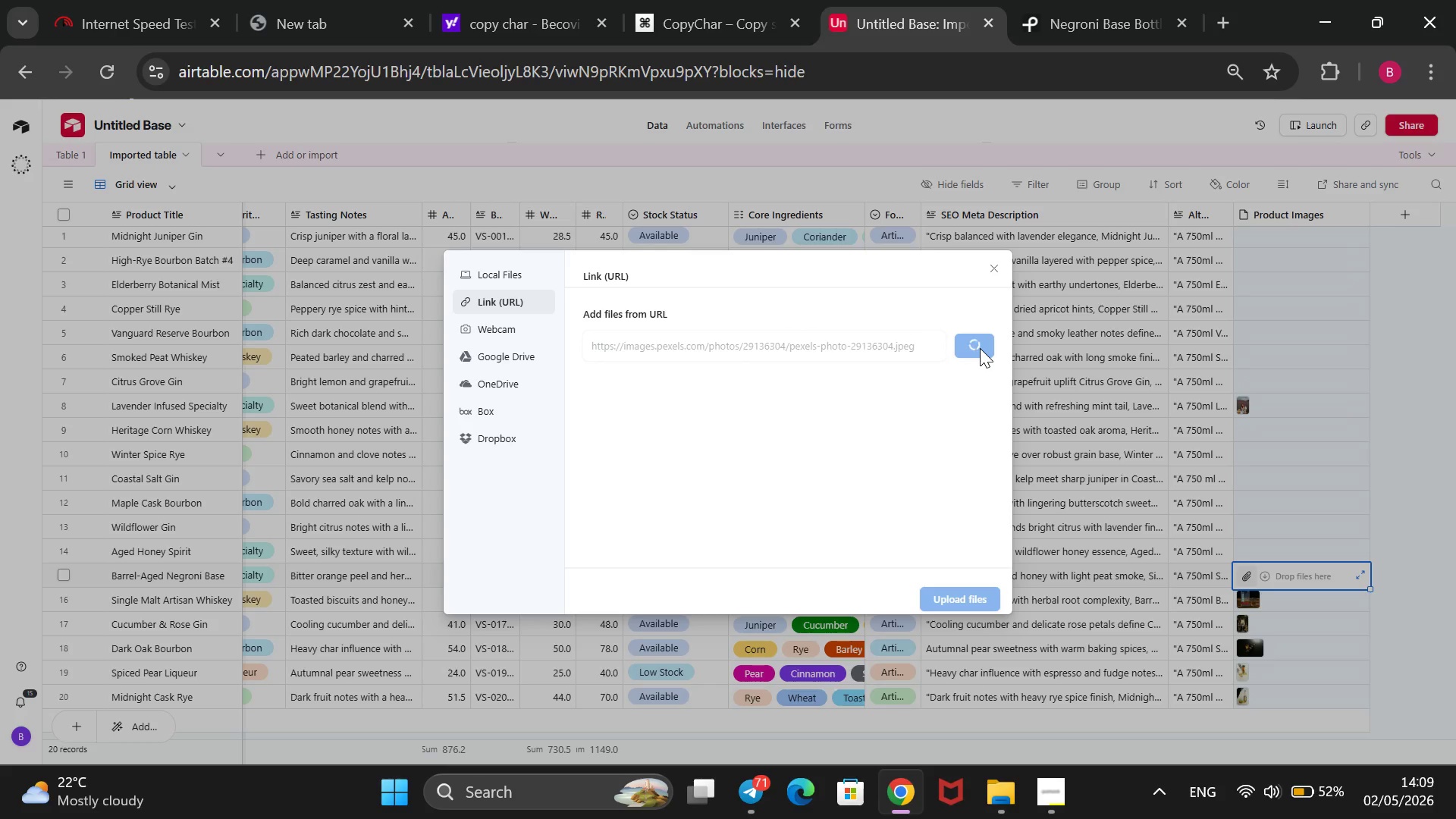 
left_click([968, 596])
 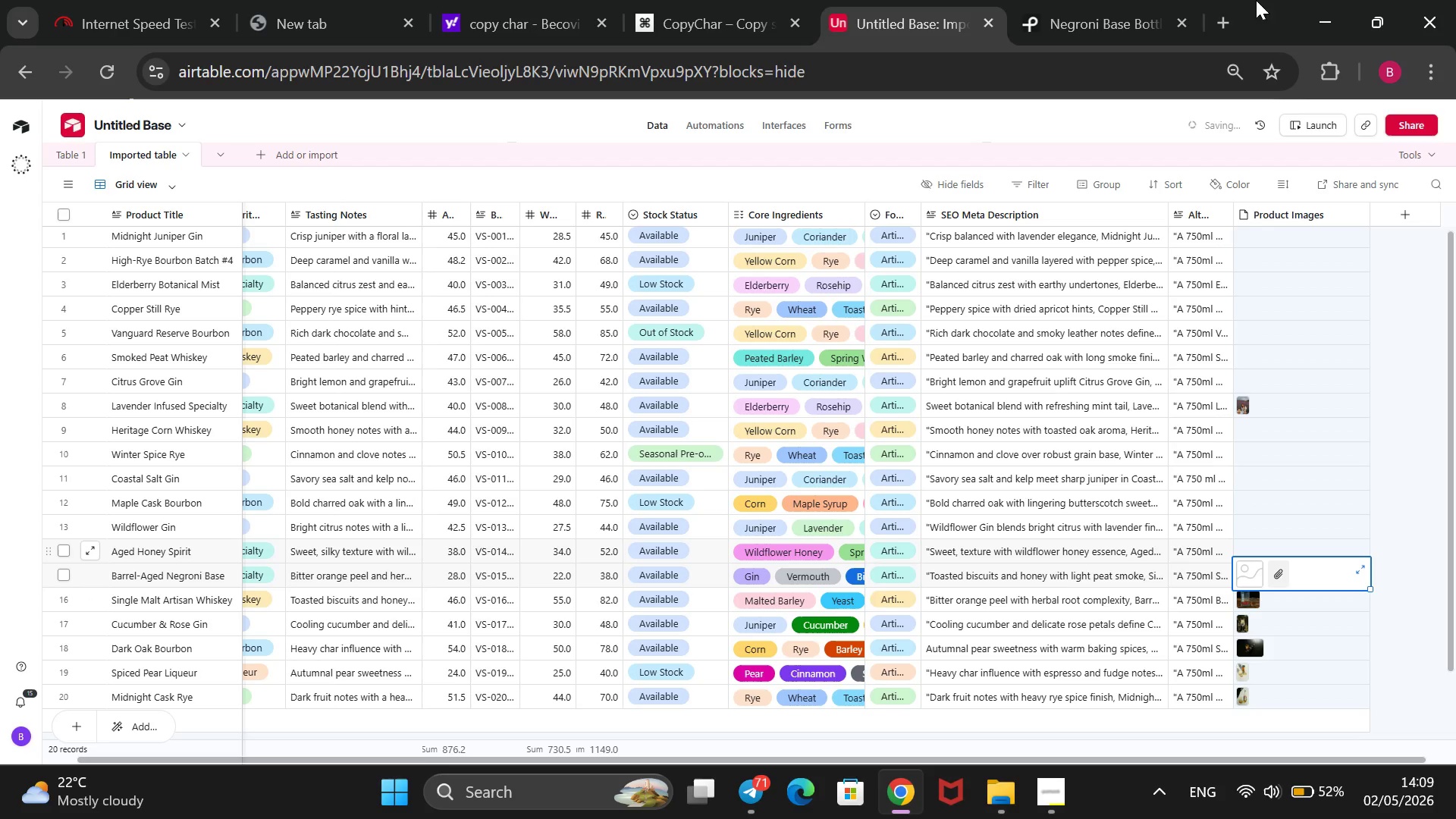 
left_click([1136, 10])
 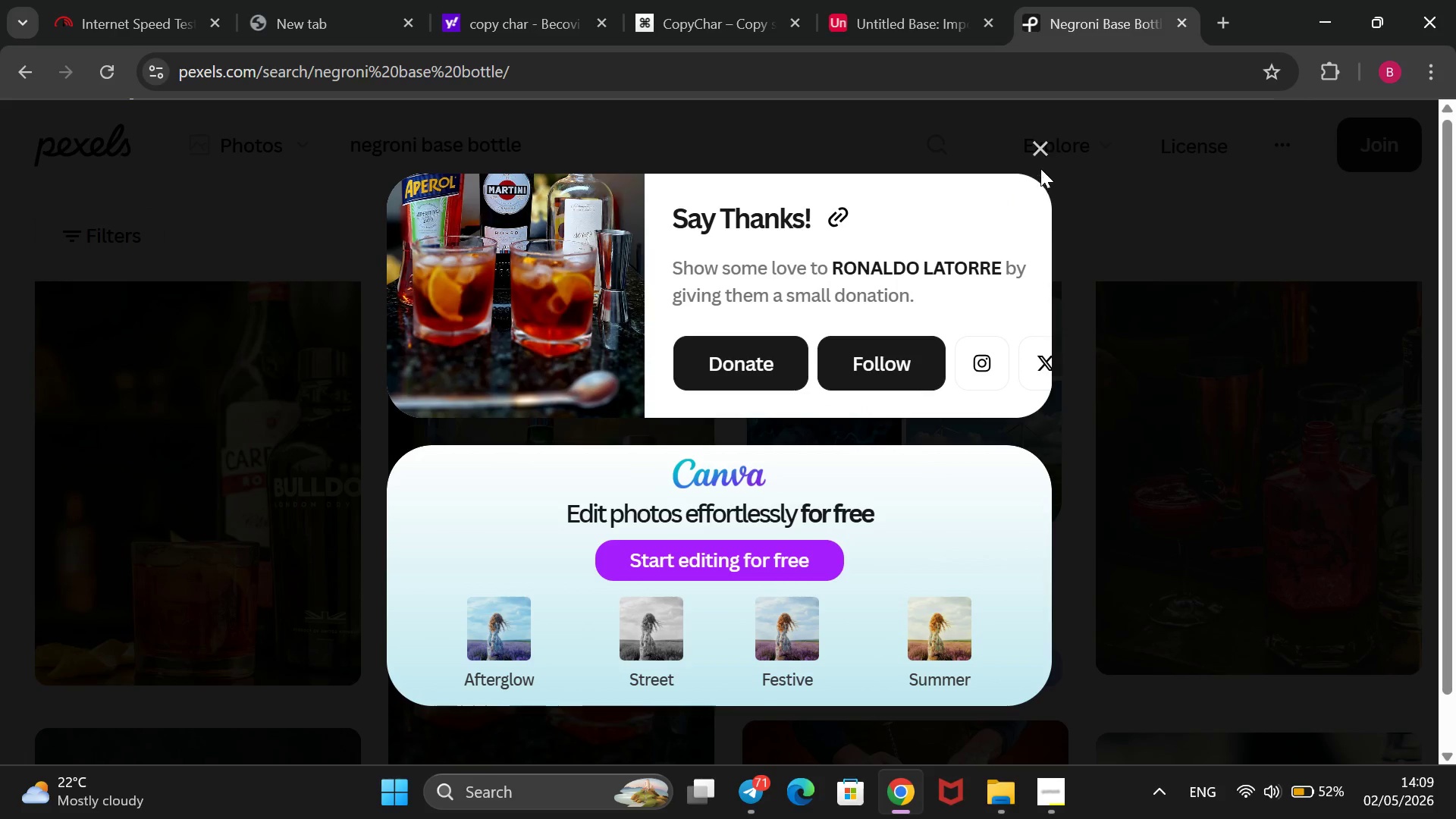 
left_click([1045, 152])
 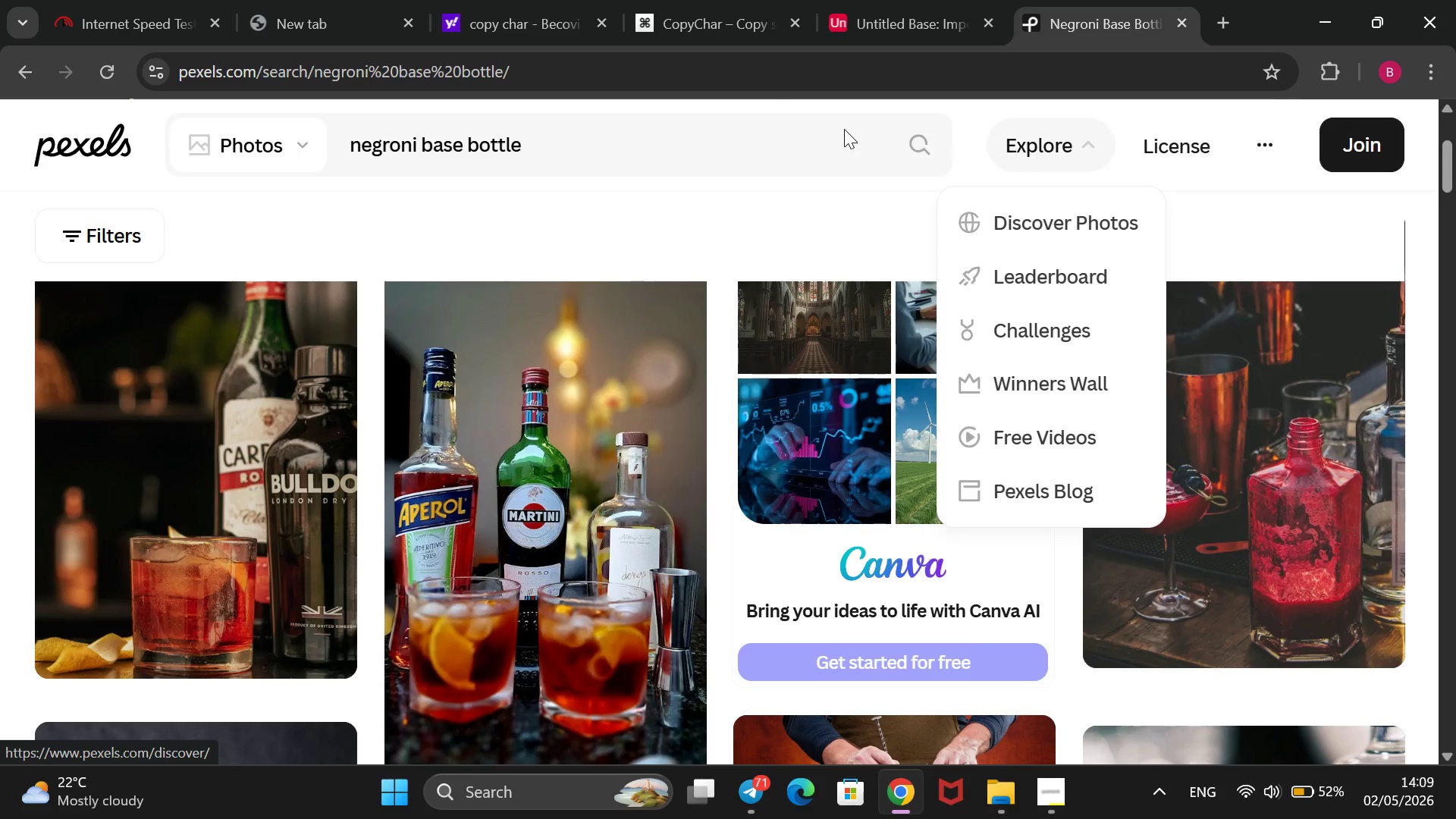 
left_click_drag(start_coordinate=[691, 146], to_coordinate=[328, 397])
 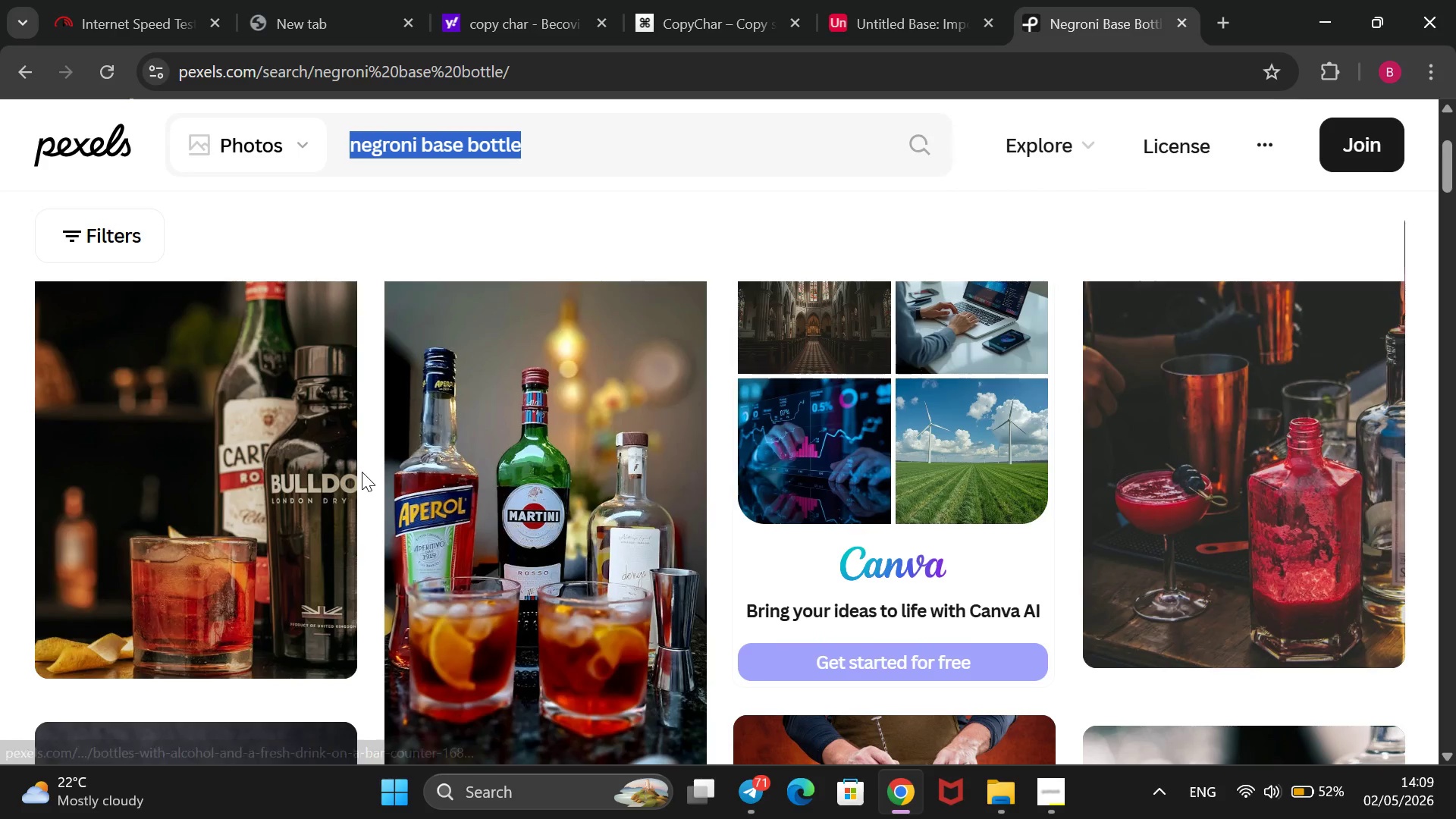 
key(Backspace)
type(aged honey spirit)
 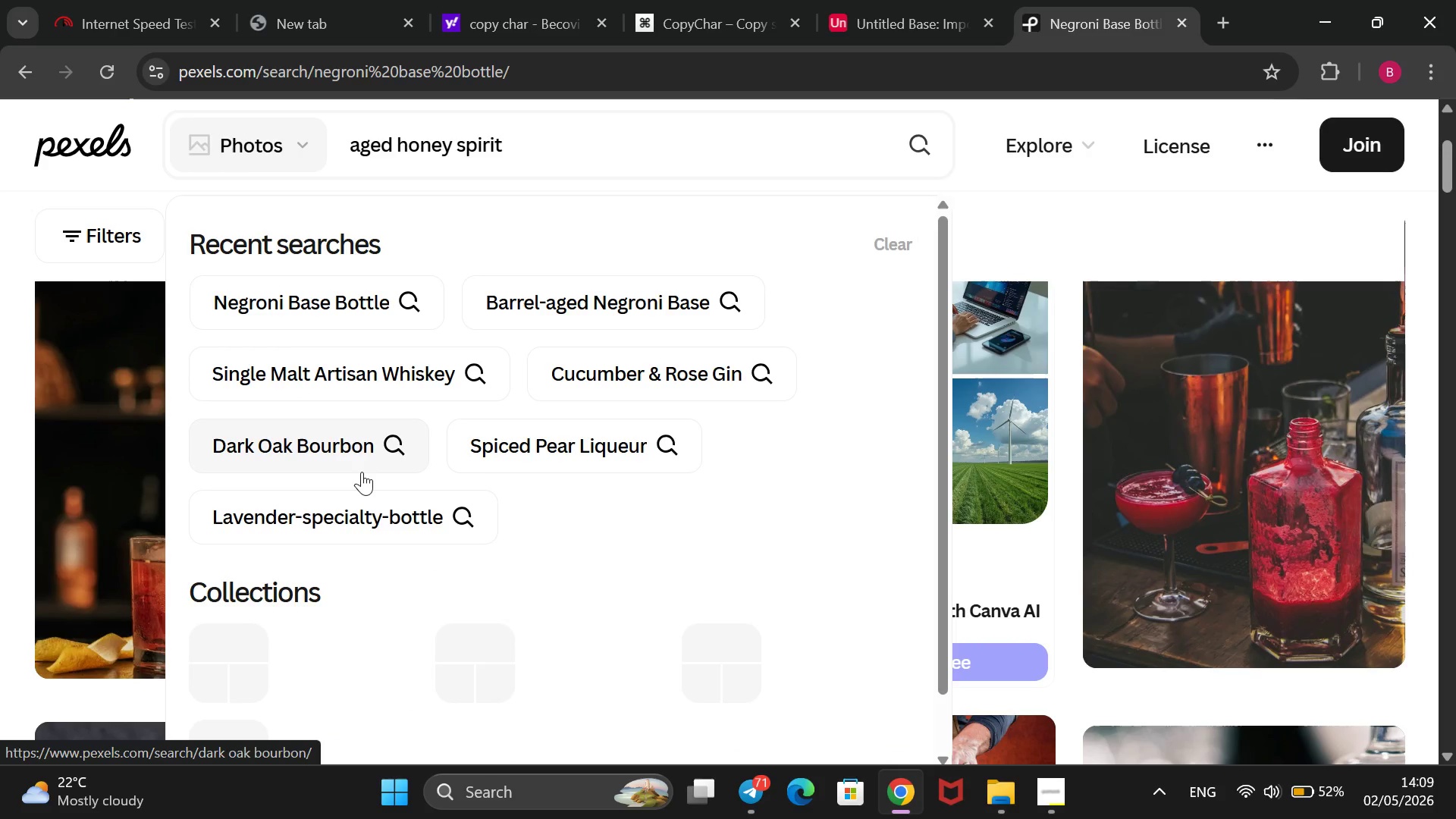 
key(Enter)
 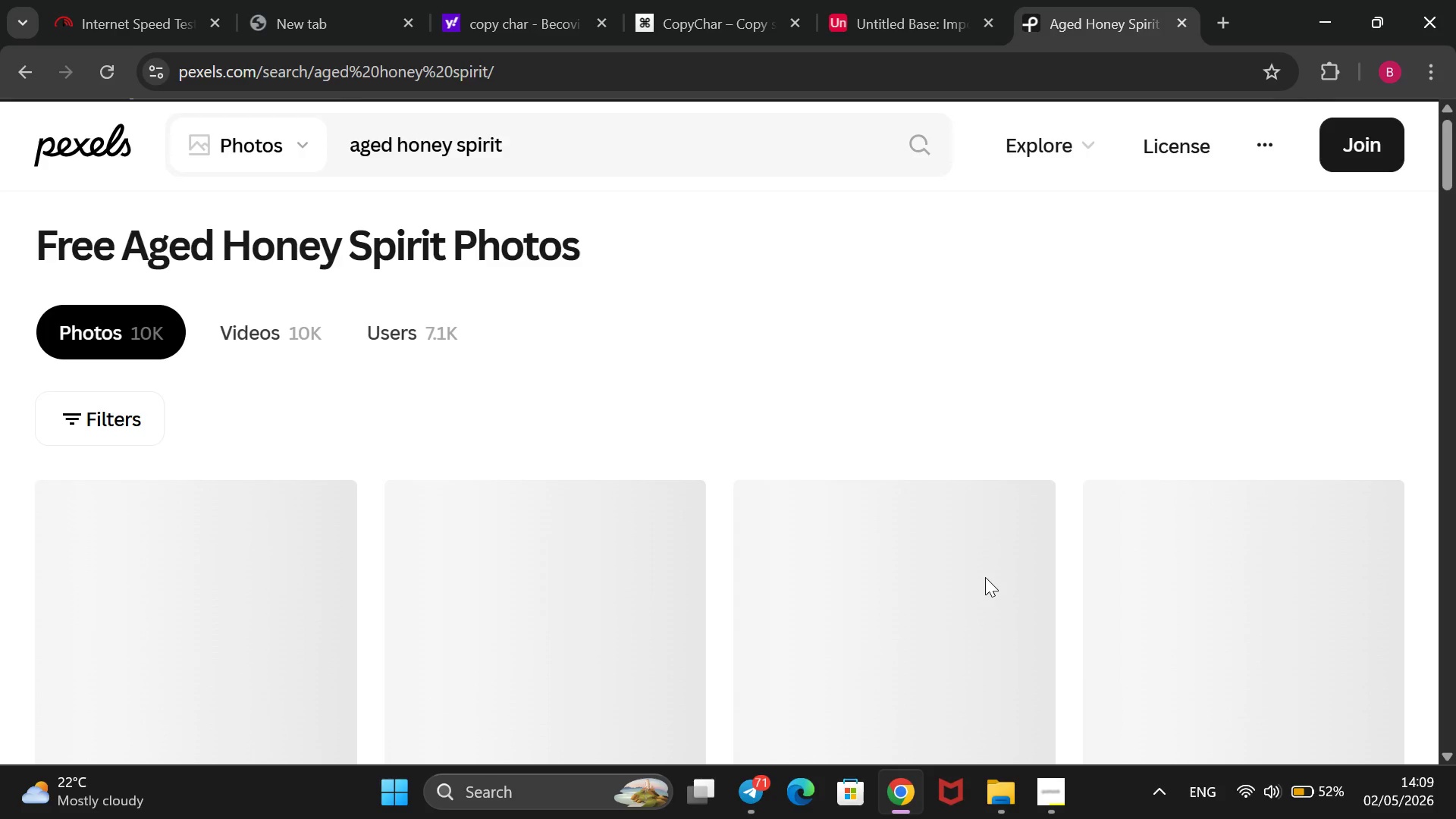 
wait(7.08)
 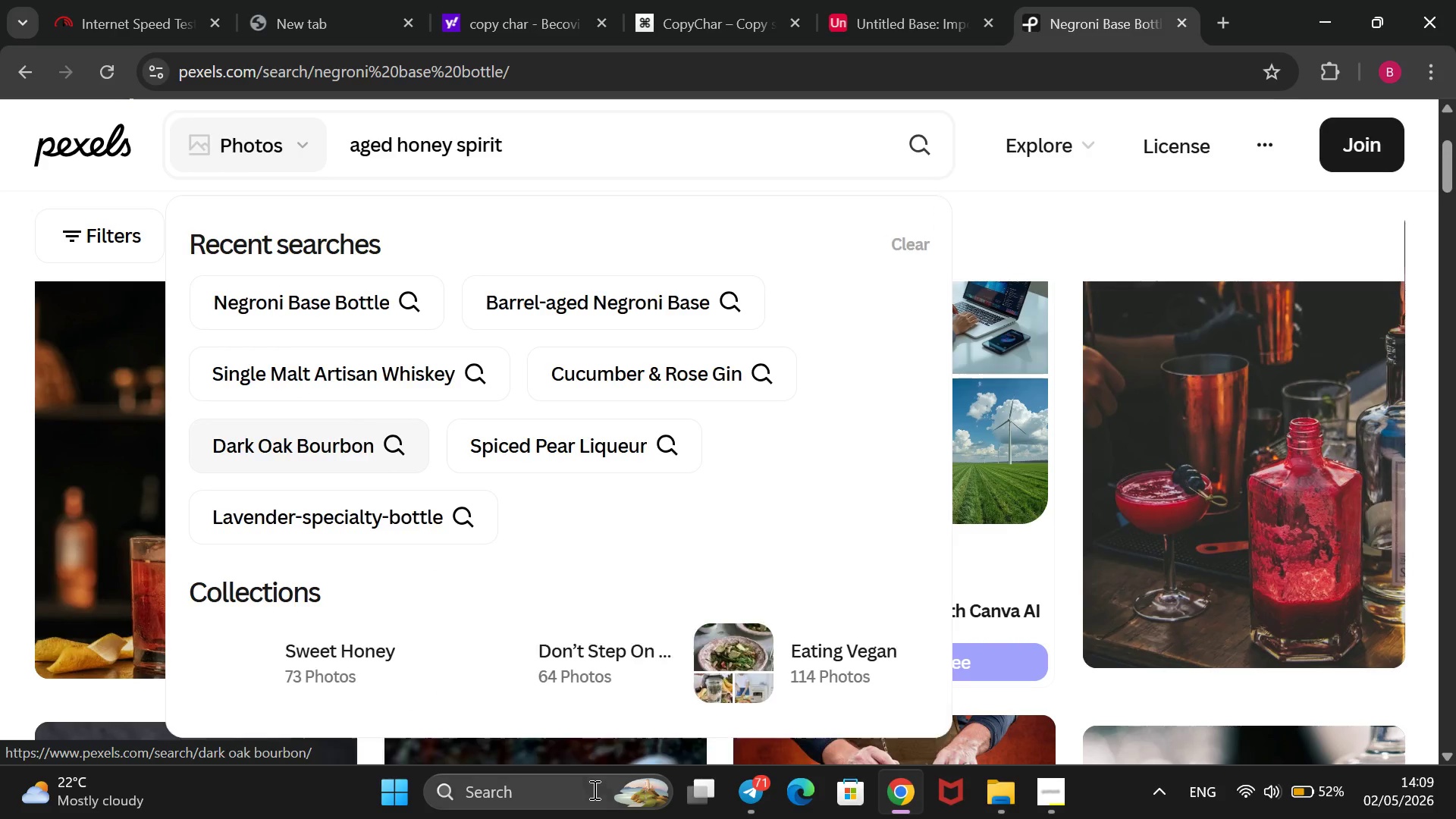 
scroll: coordinate [981, 581], scroll_direction: down, amount: 7.0
 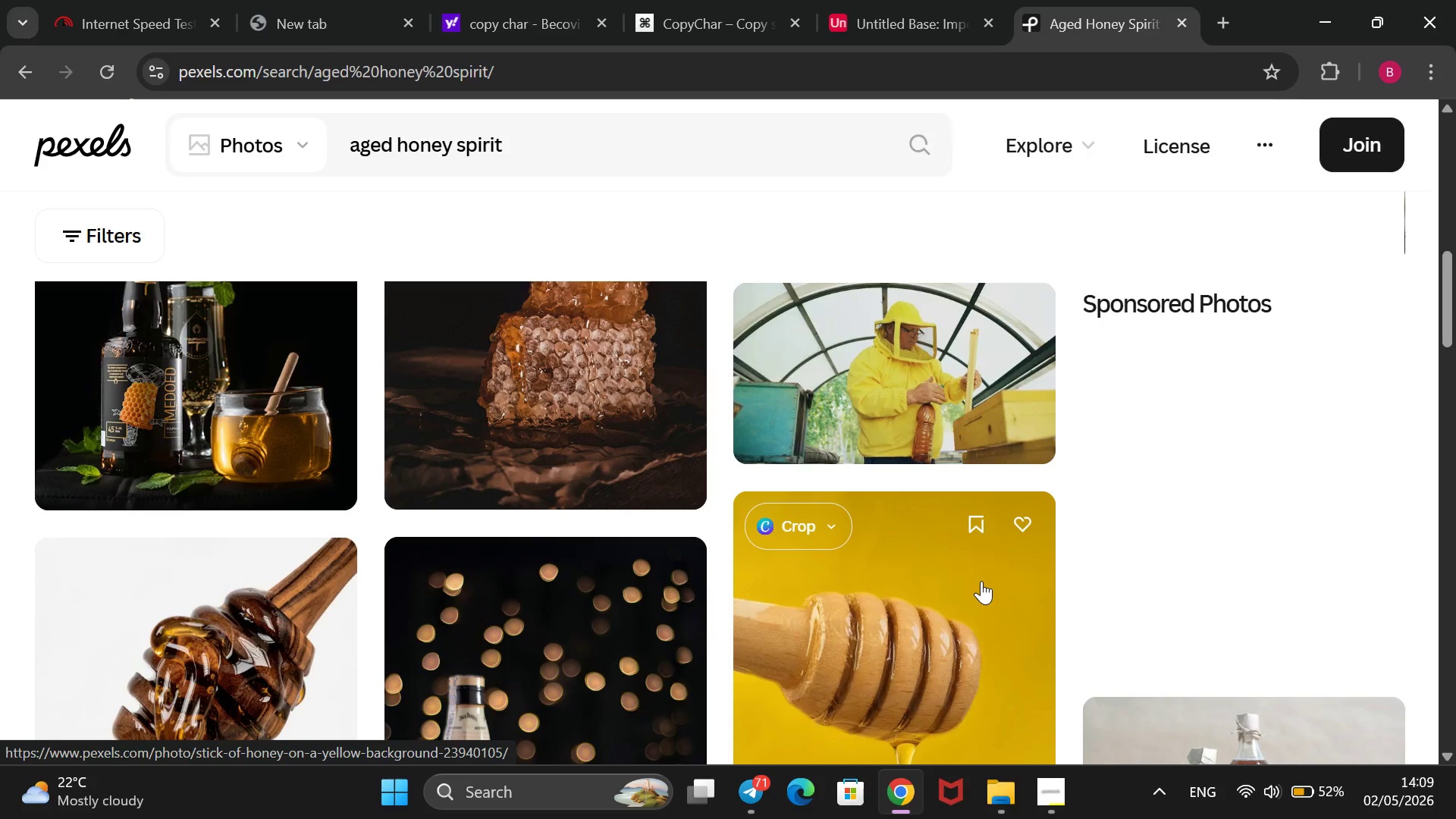 
scroll: coordinate [981, 581], scroll_direction: up, amount: 5.0
 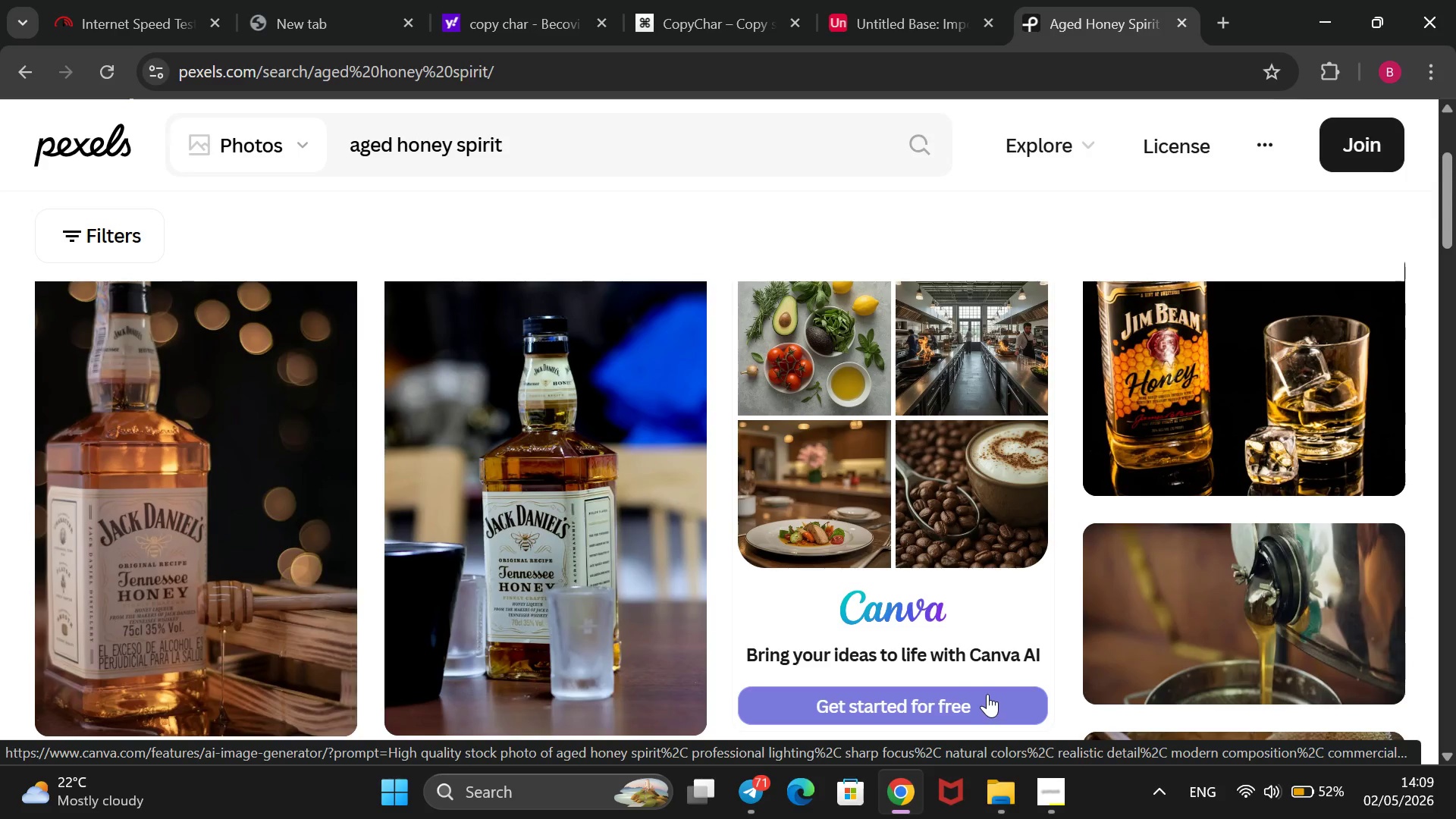 
wait(7.12)
 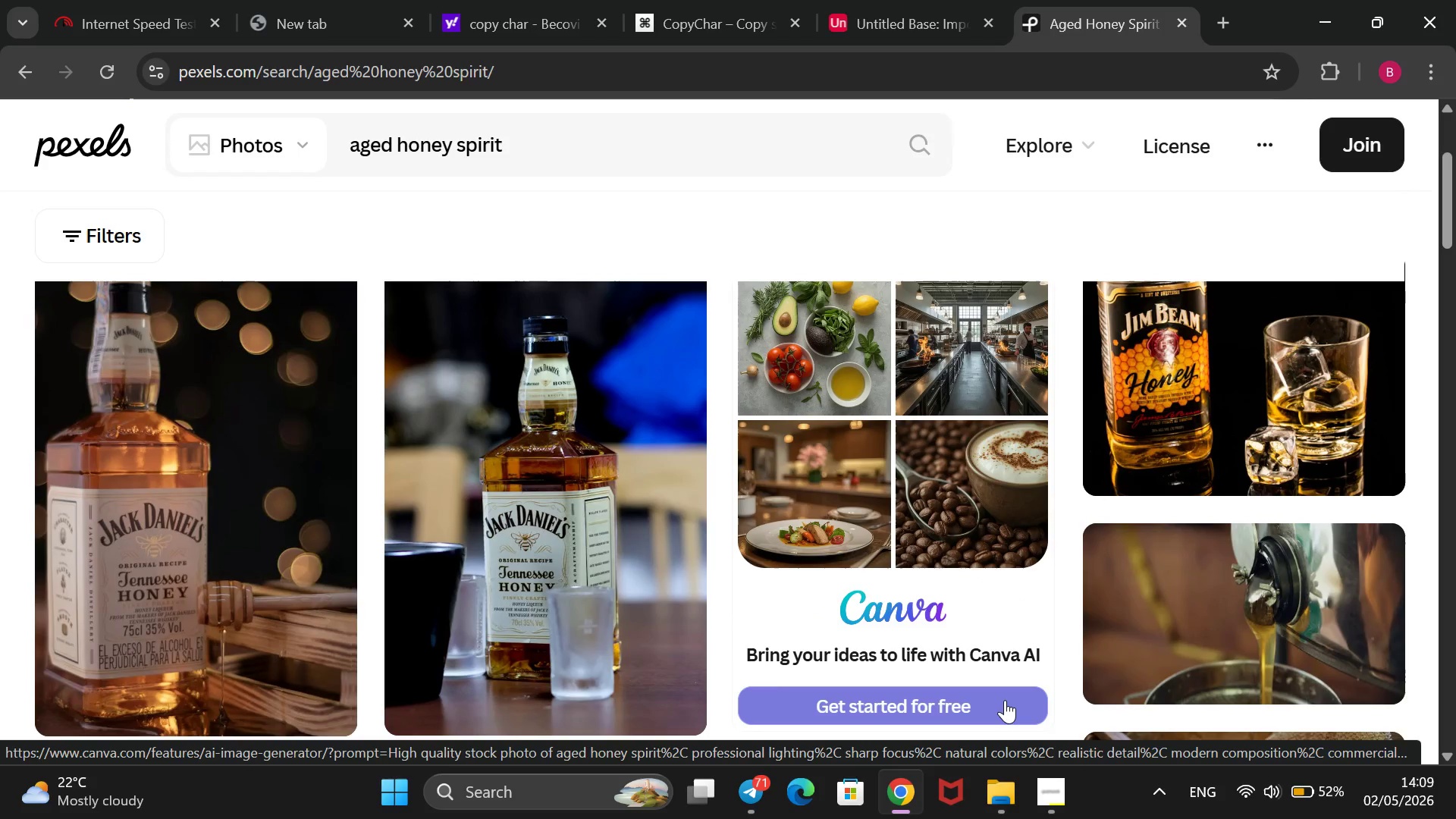 
scroll: coordinate [913, 650], scroll_direction: up, amount: 1.0
 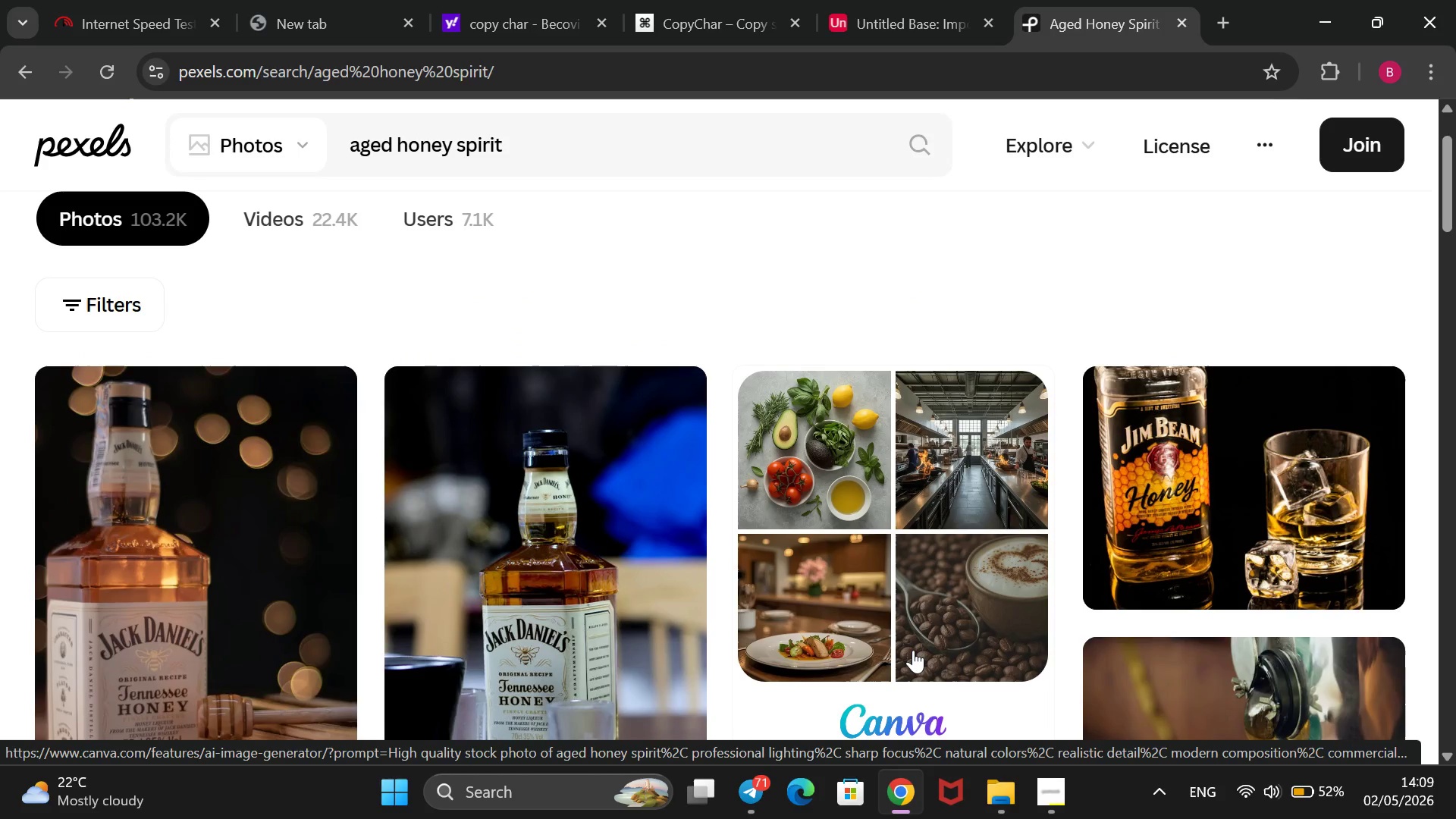 
scroll: coordinate [913, 650], scroll_direction: down, amount: 1.0
 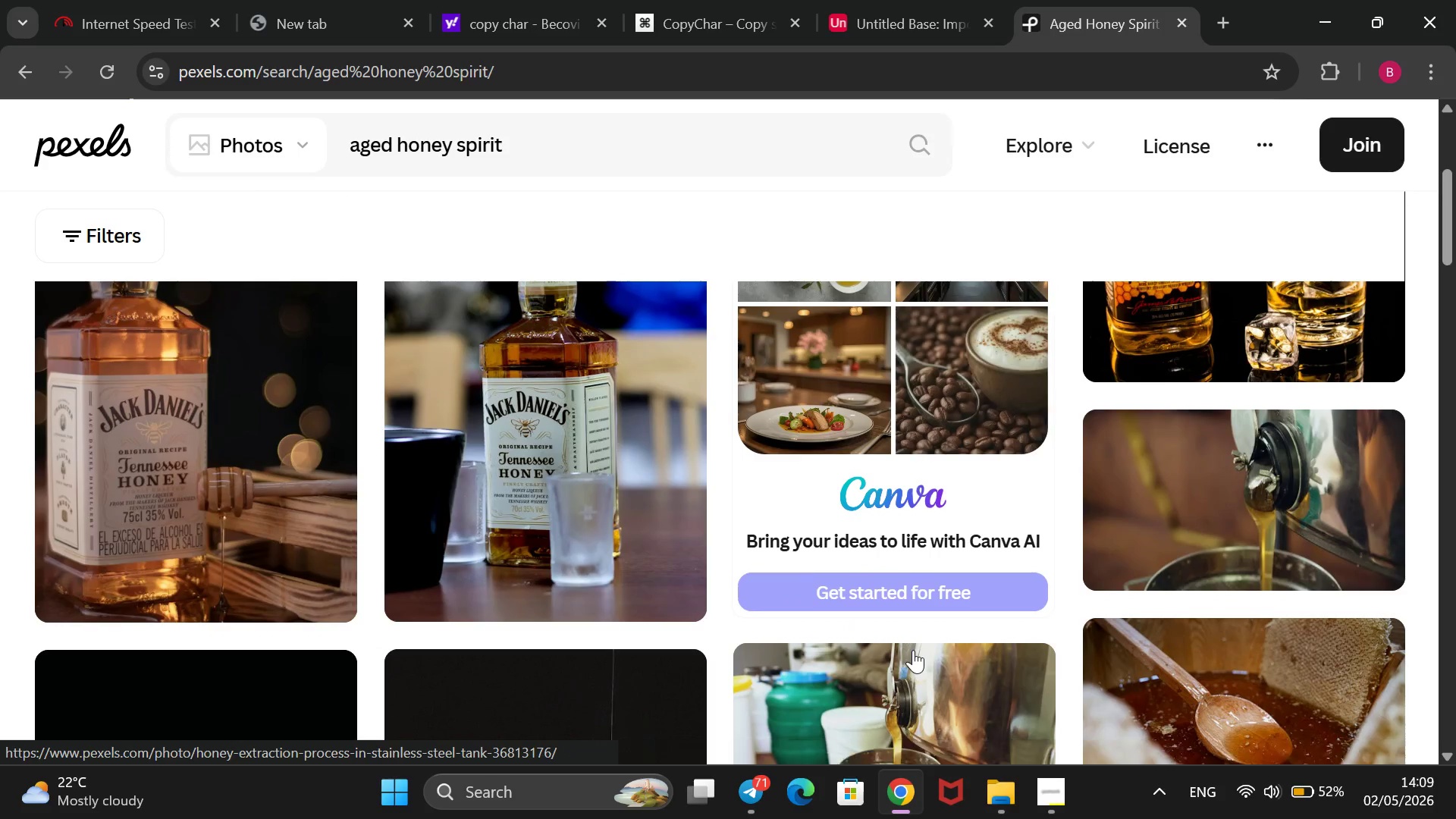 
scroll: coordinate [913, 650], scroll_direction: none, amount: 0.0
 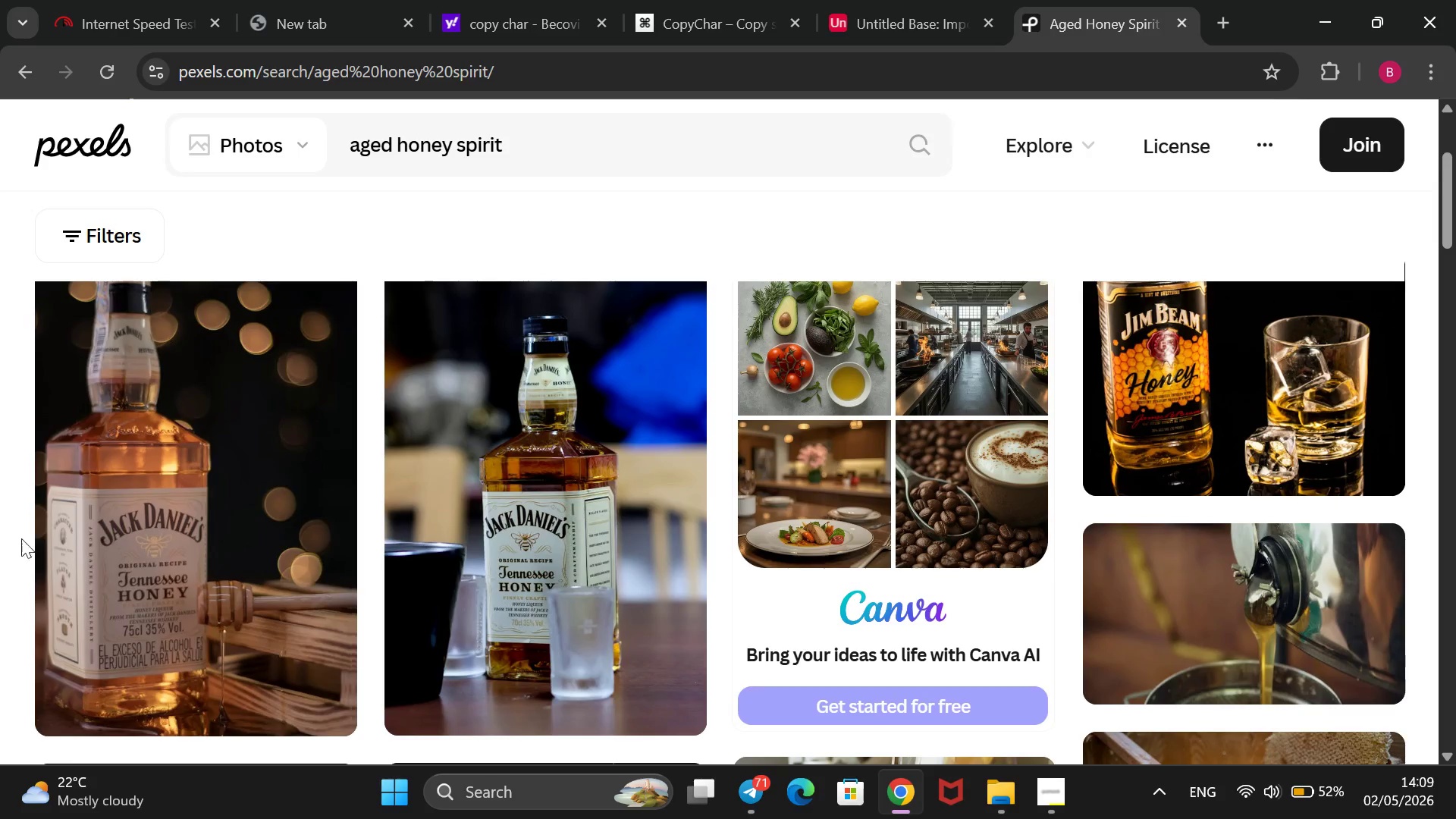 
right_click([92, 485])
 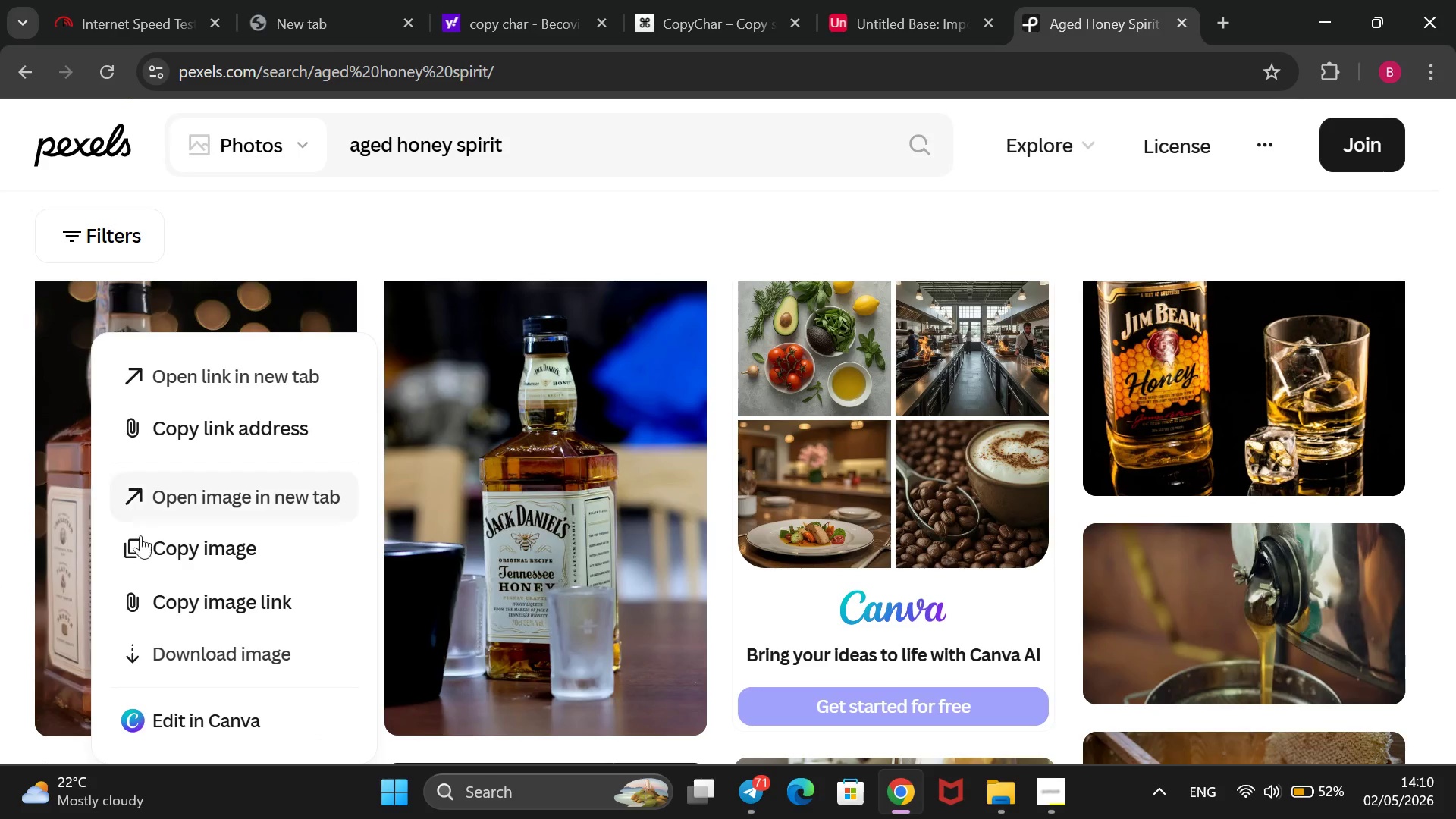 
left_click([176, 605])
 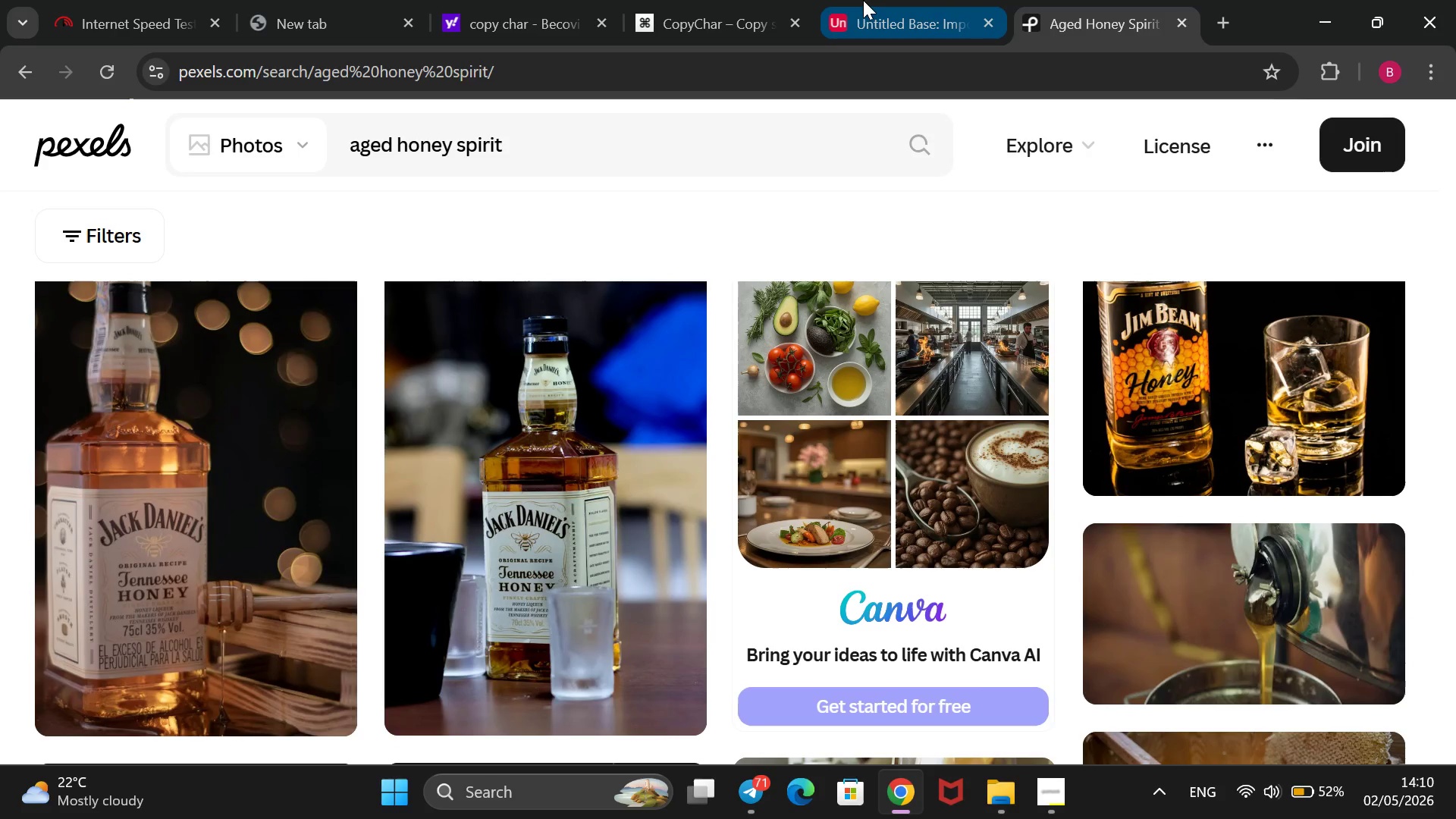 
left_click([863, 0])
 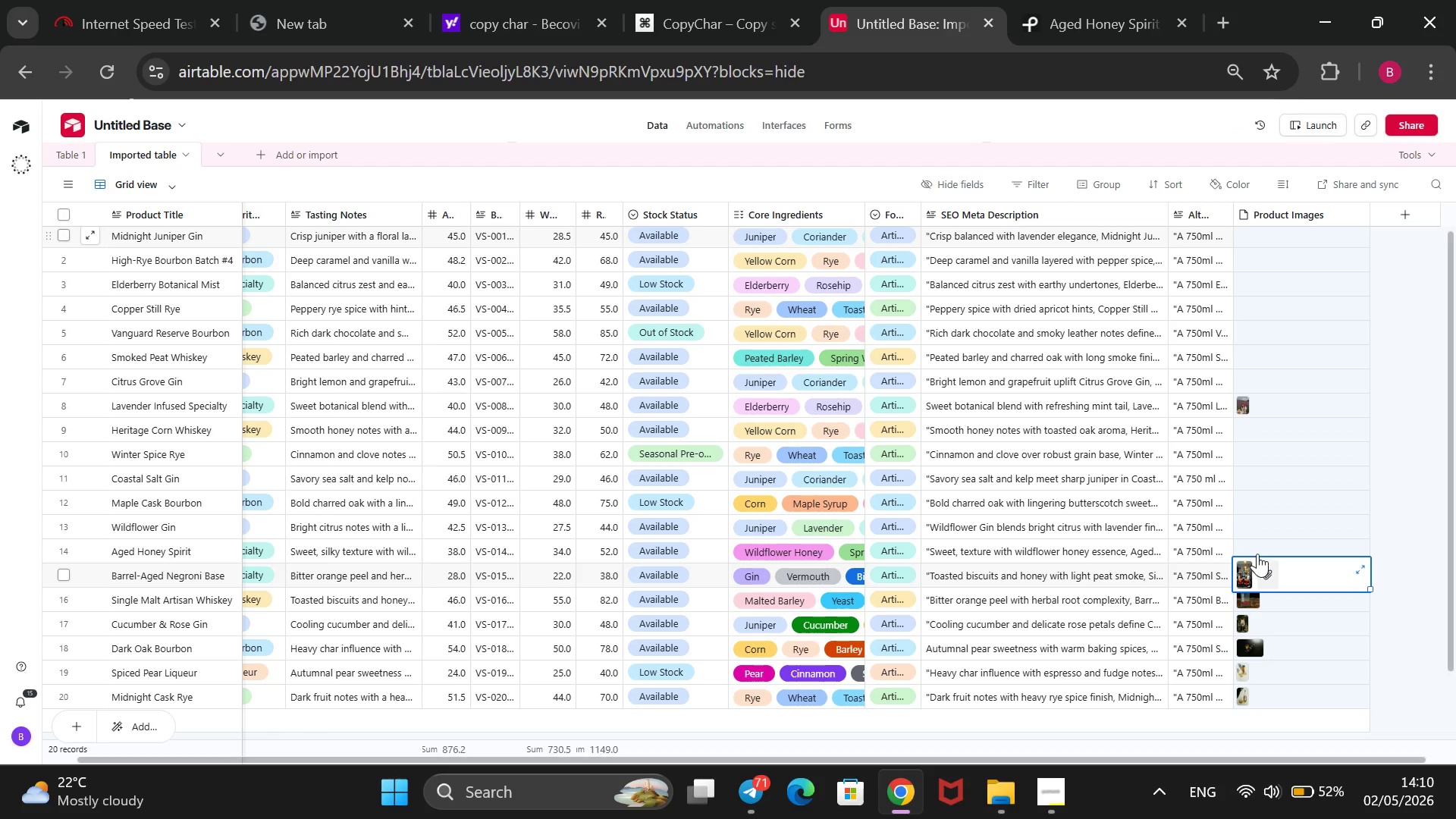 
left_click([1259, 550])
 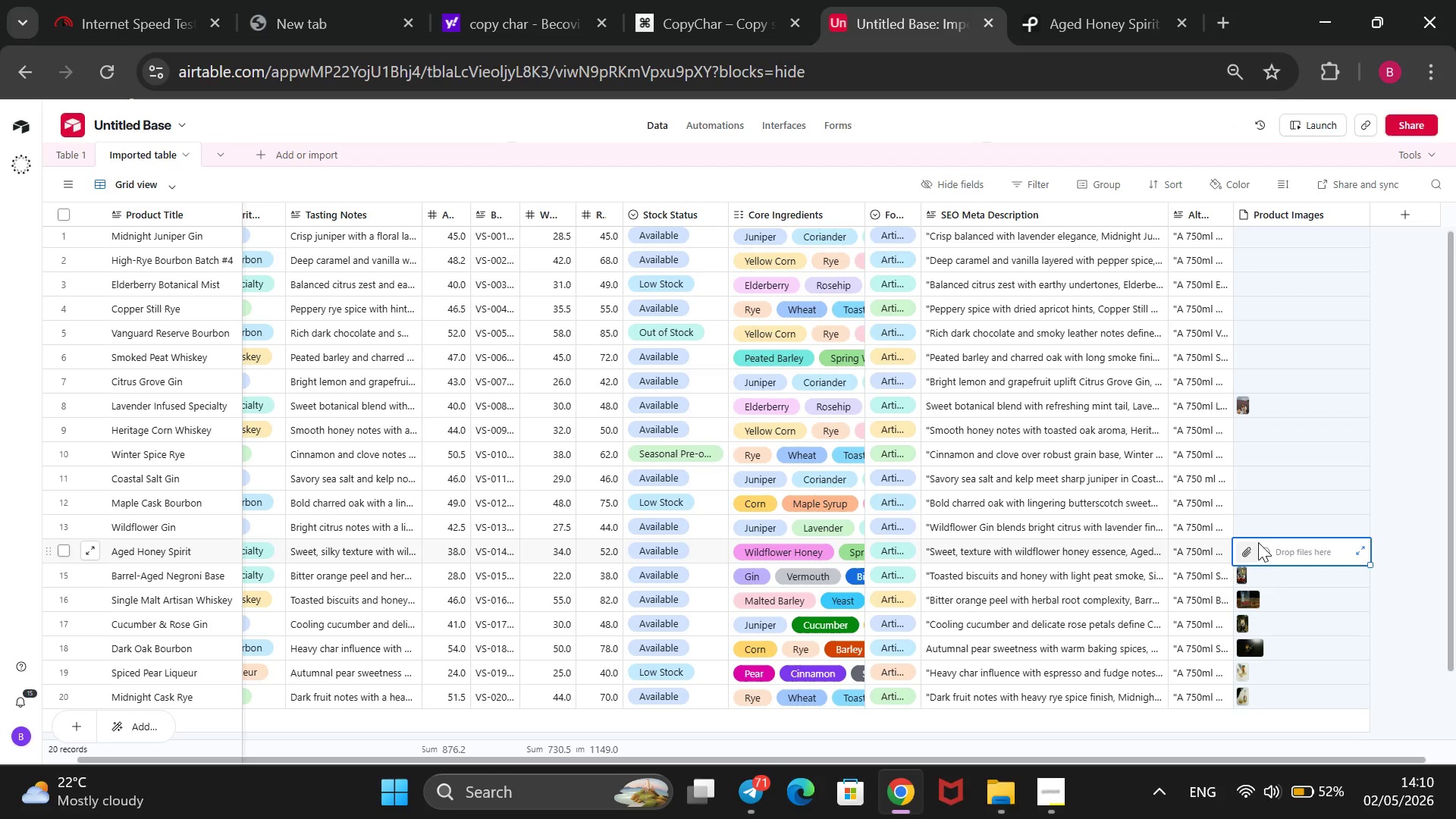 
wait(6.14)
 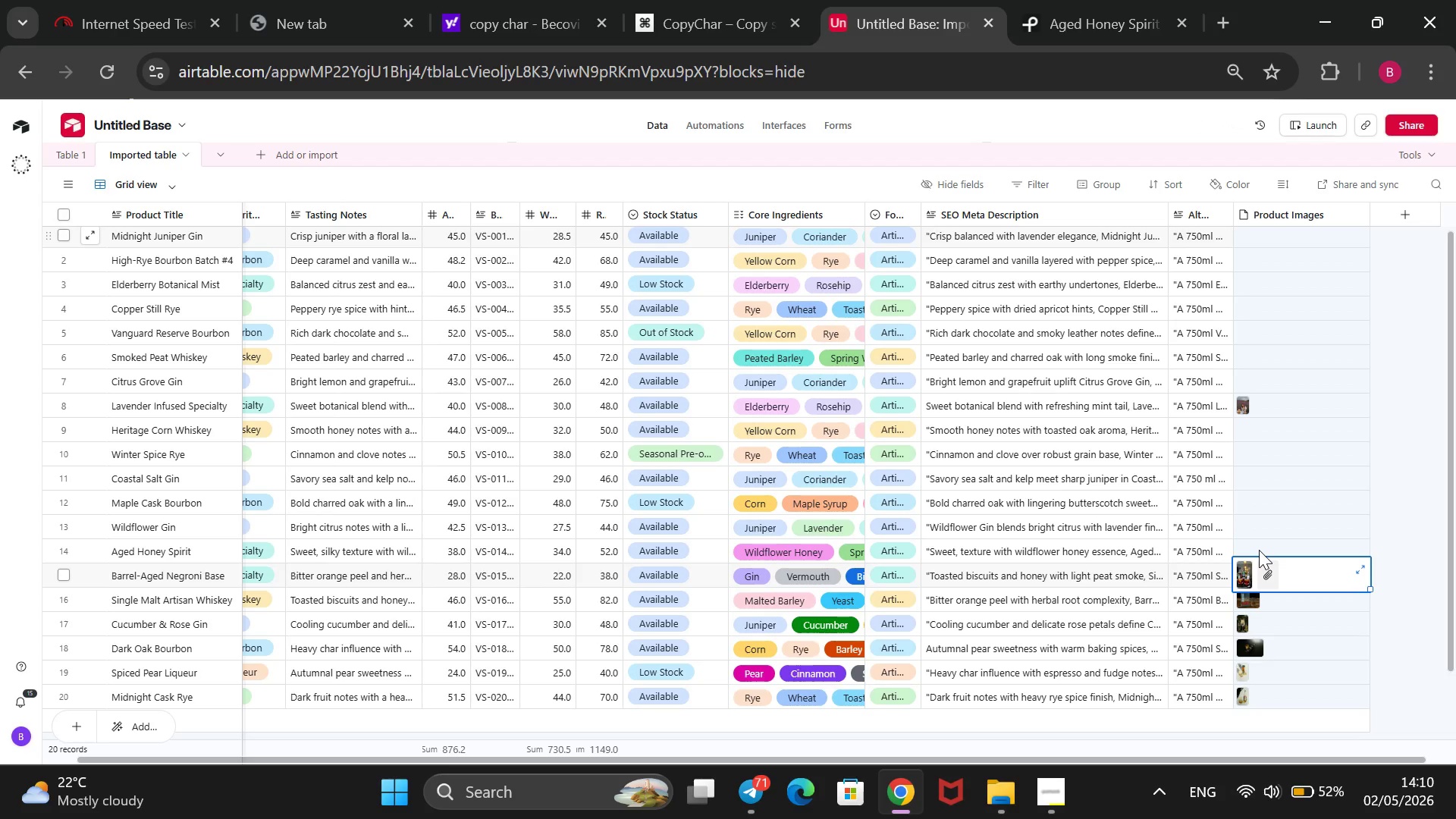 
left_click([1247, 544])
 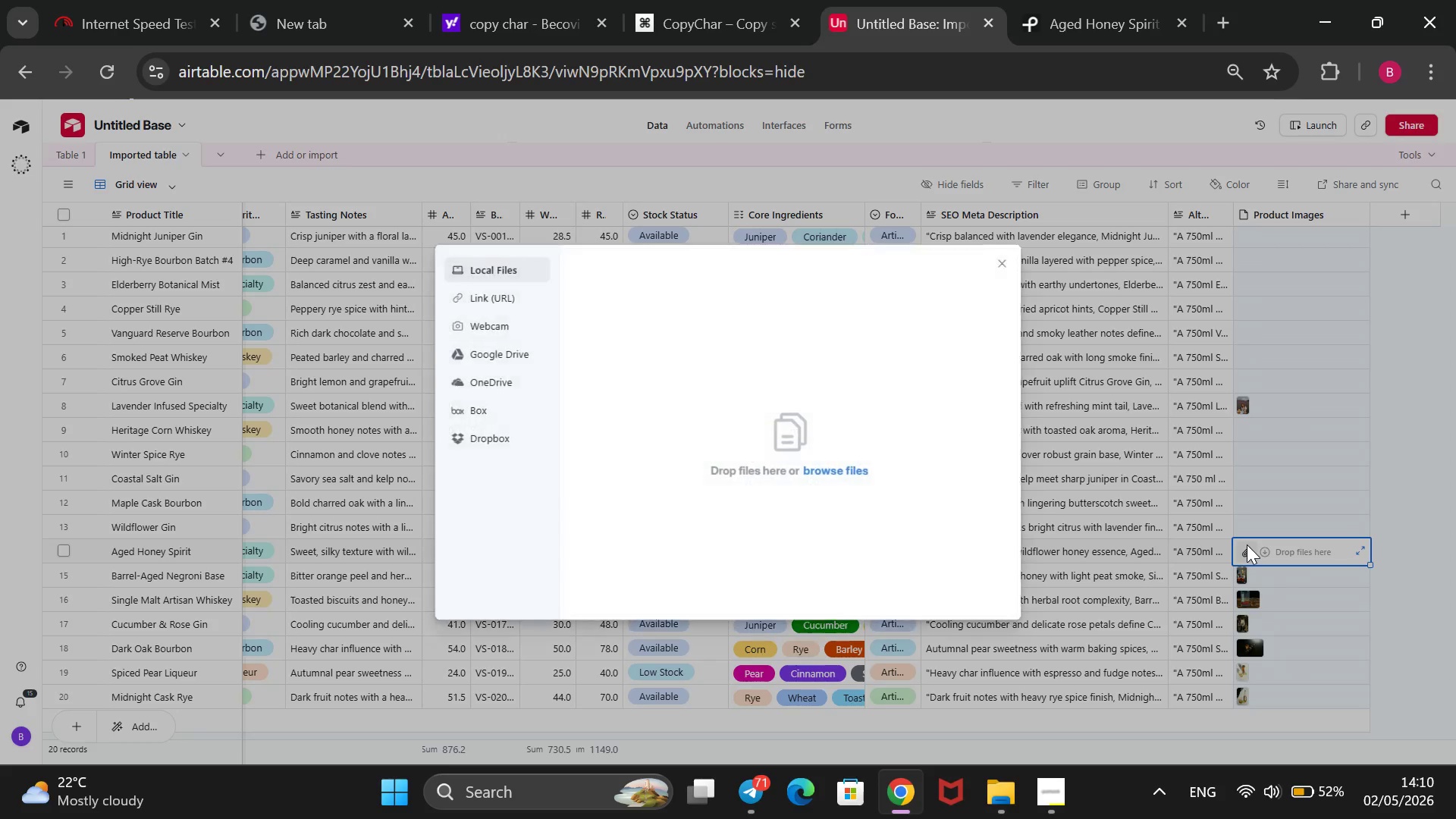 
wait(5.33)
 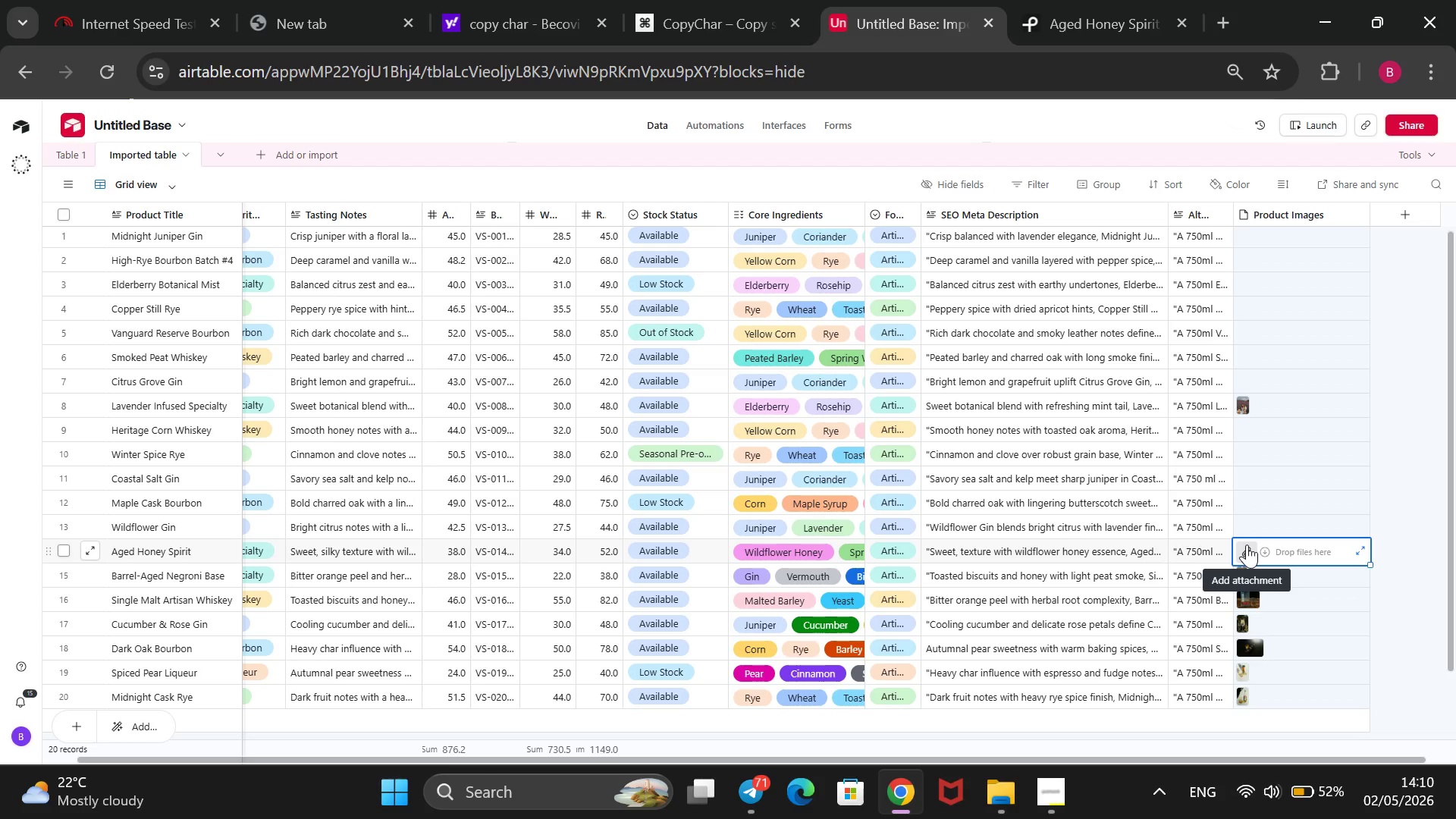 
left_click([463, 297])
 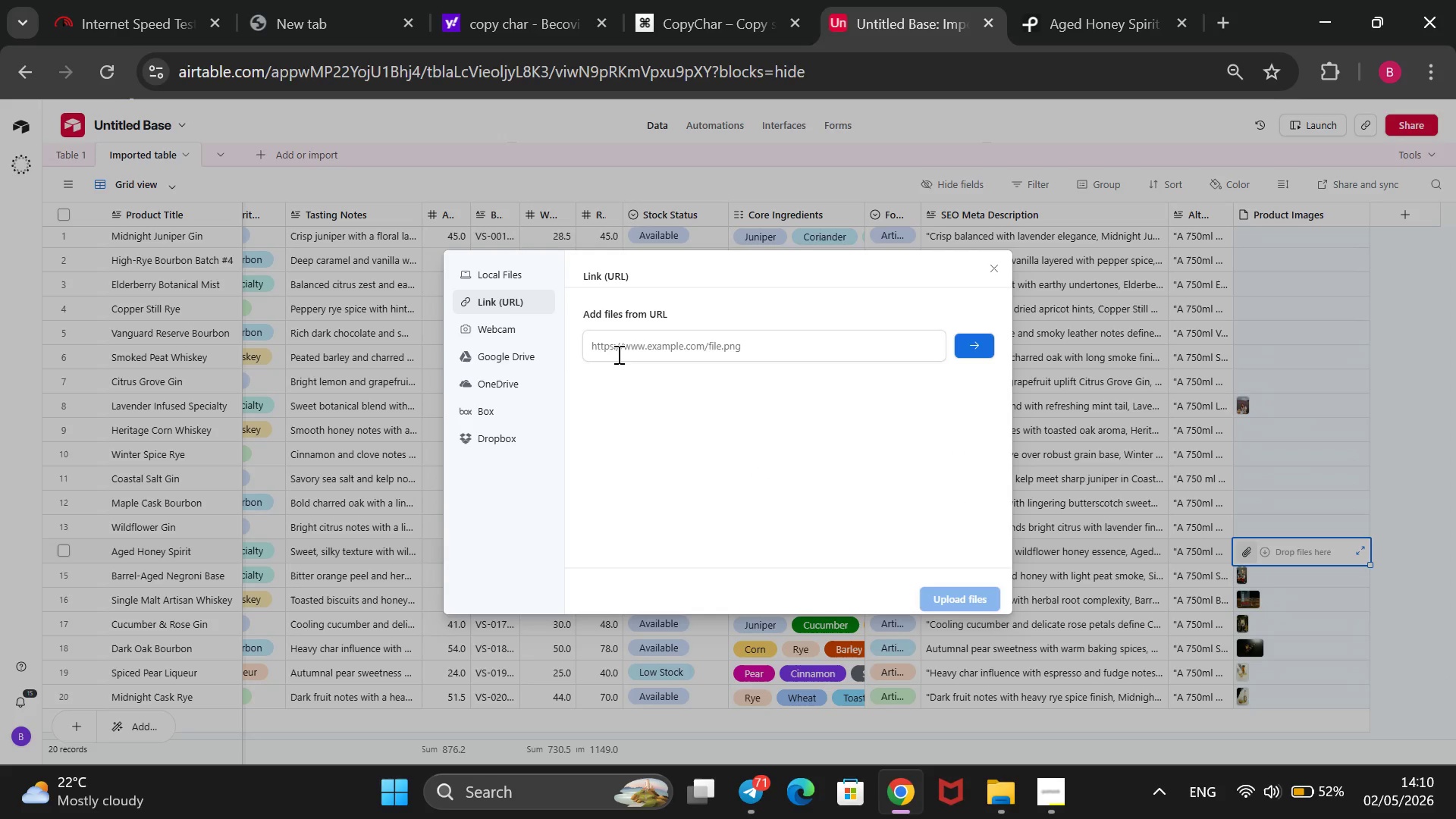 
left_click([617, 354])
 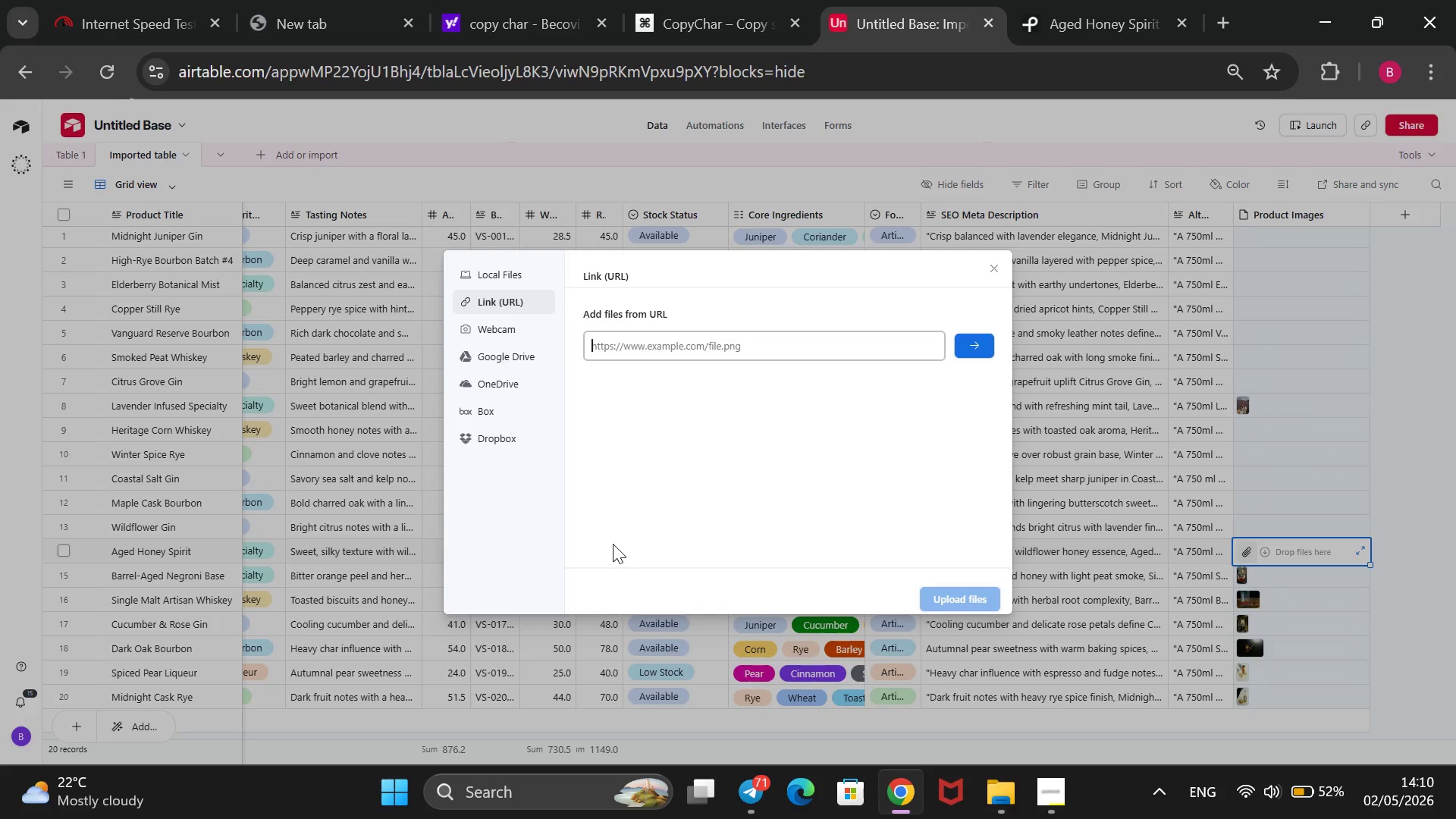 
key(Control+V)
 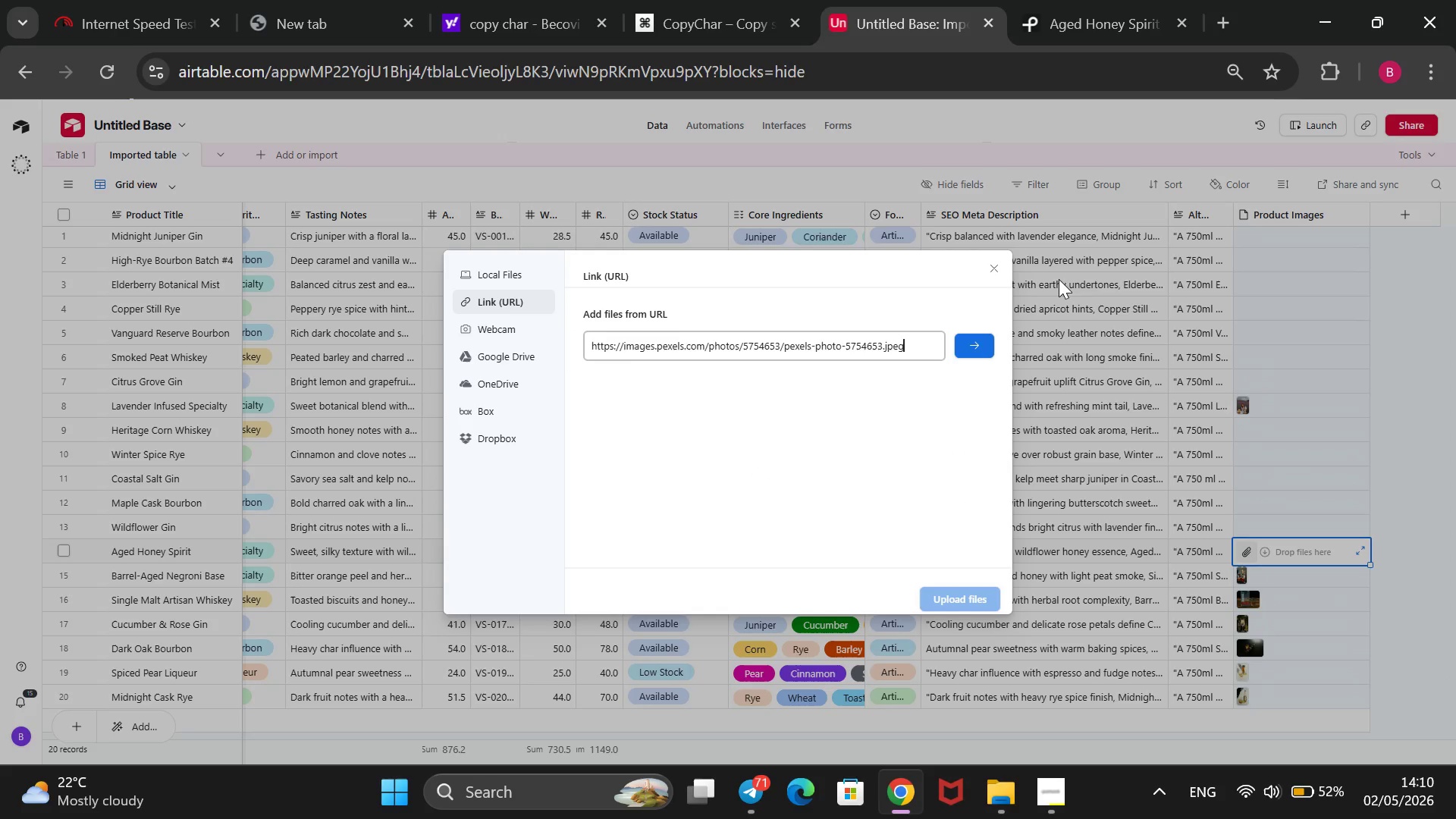 
key(Enter)
 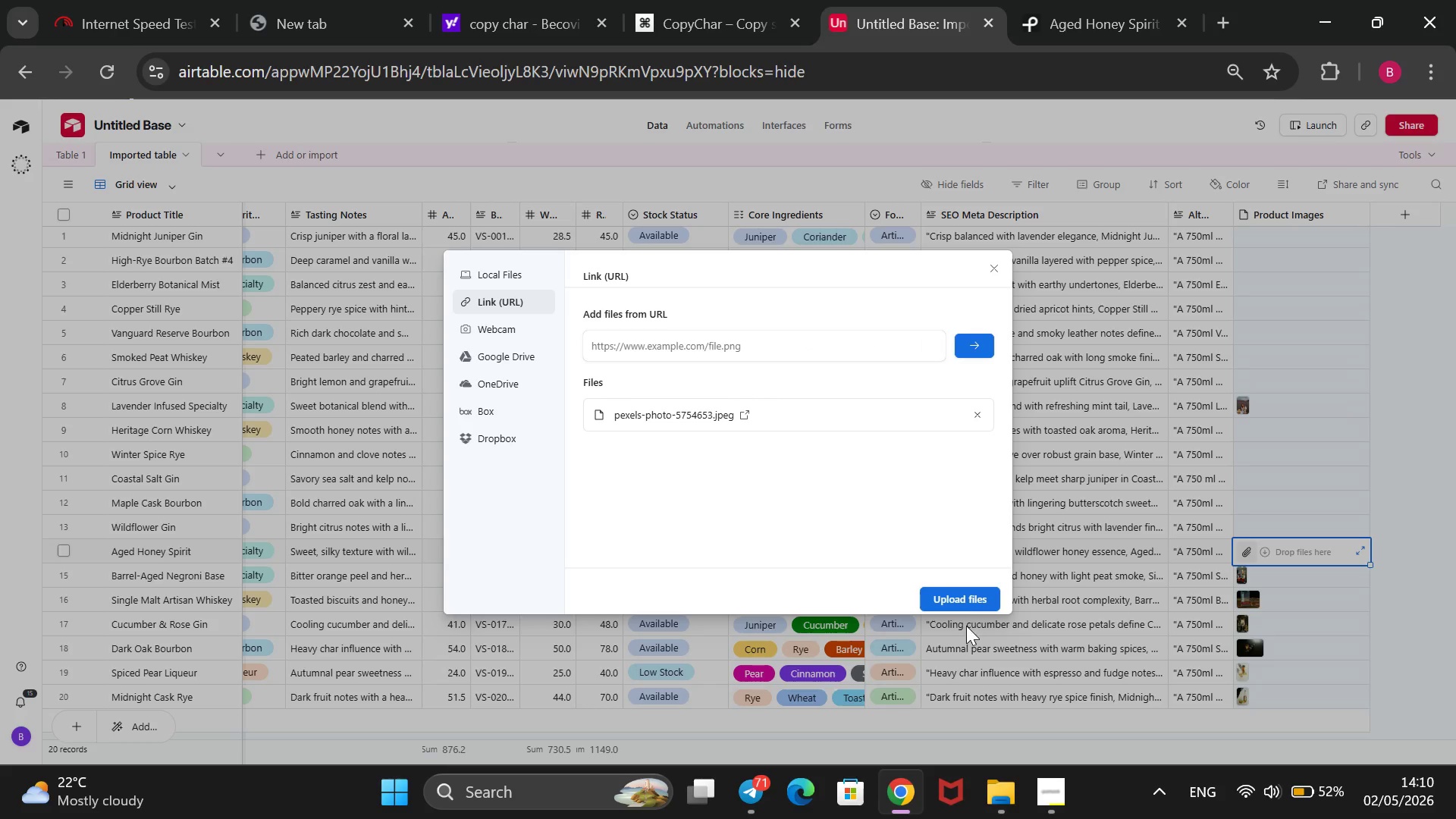 
left_click([965, 599])
 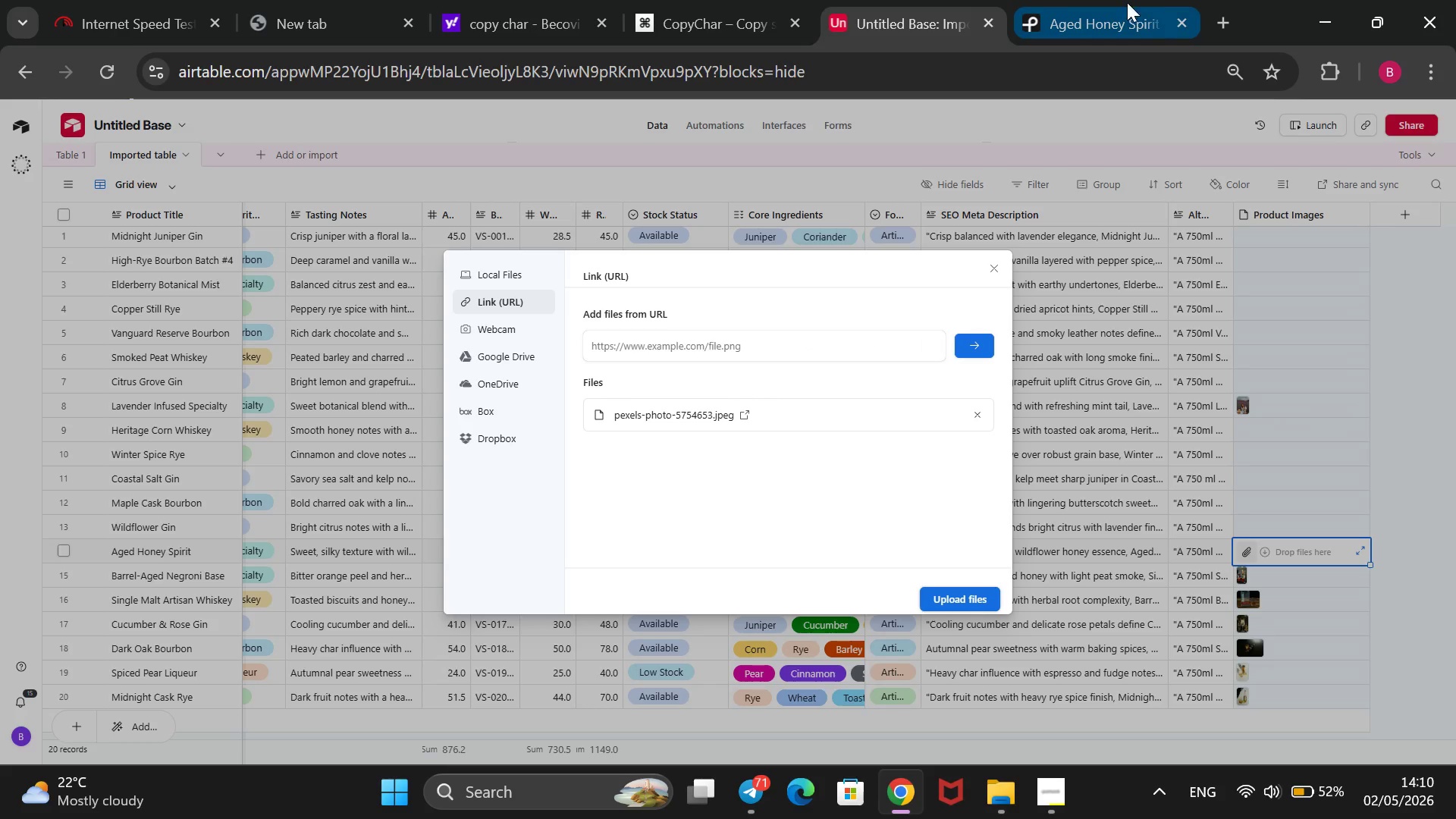 
left_click([1123, 0])
 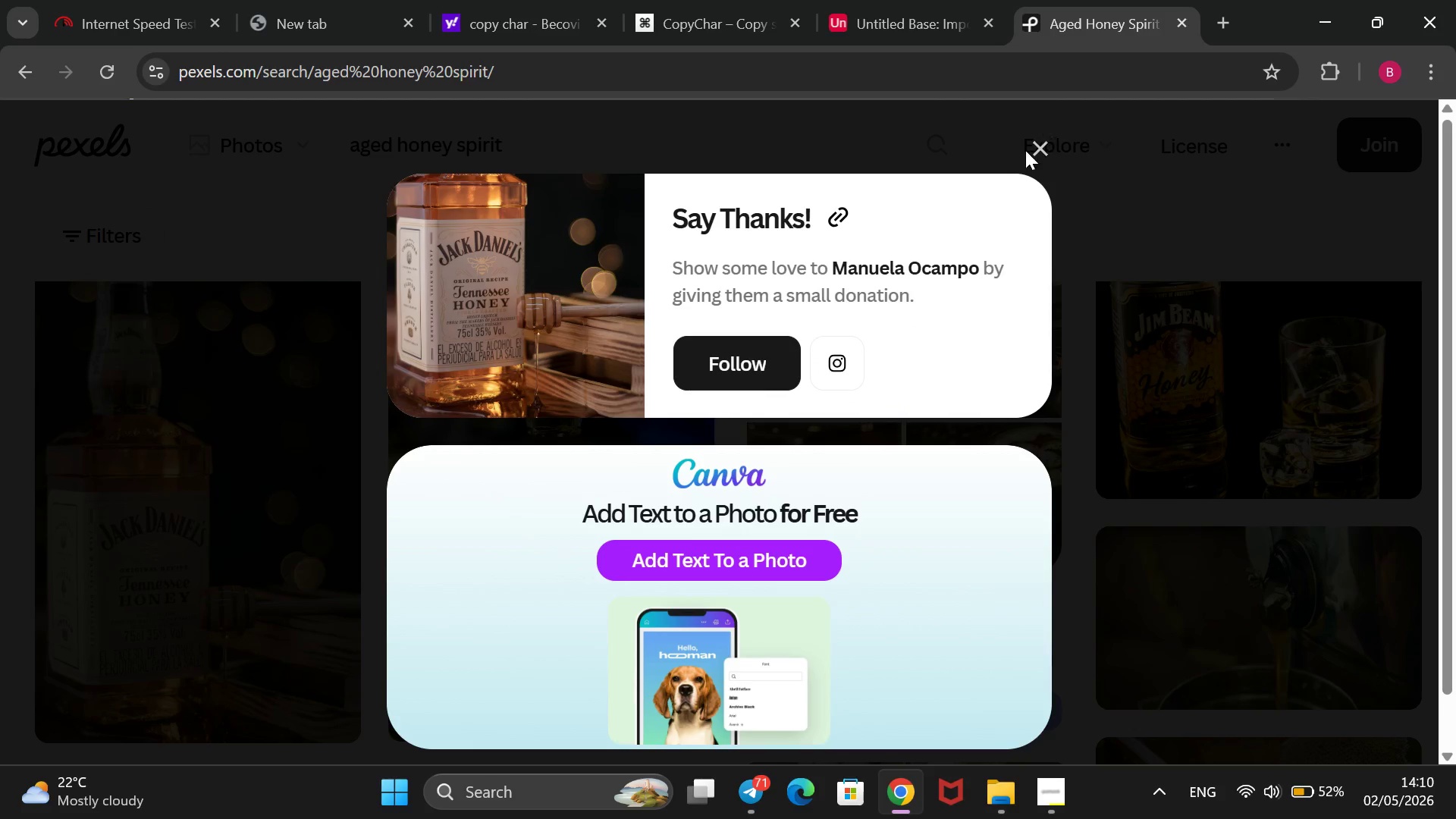 
left_click([1036, 153])
 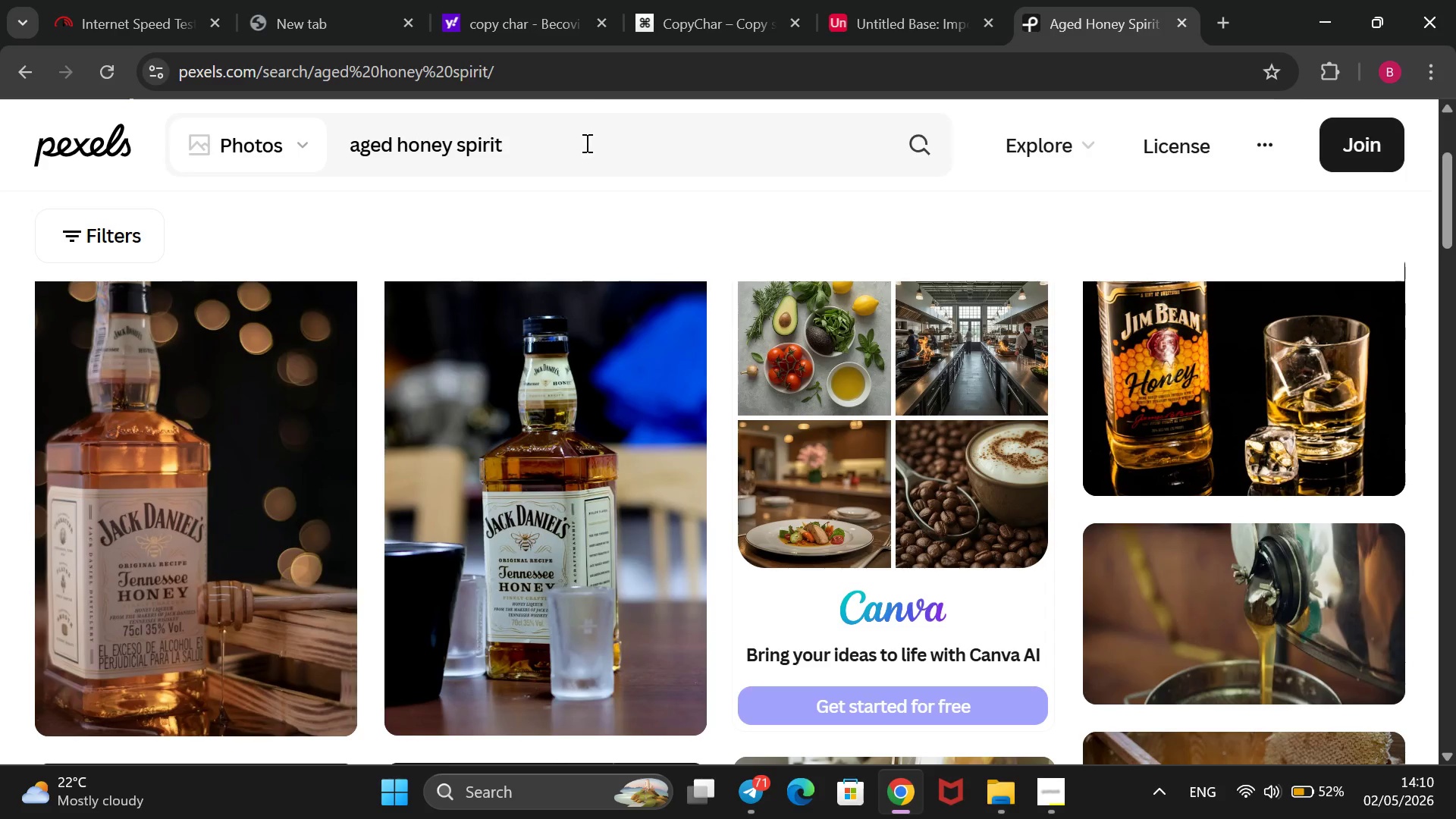 
left_click_drag(start_coordinate=[579, 143], to_coordinate=[188, 316])
 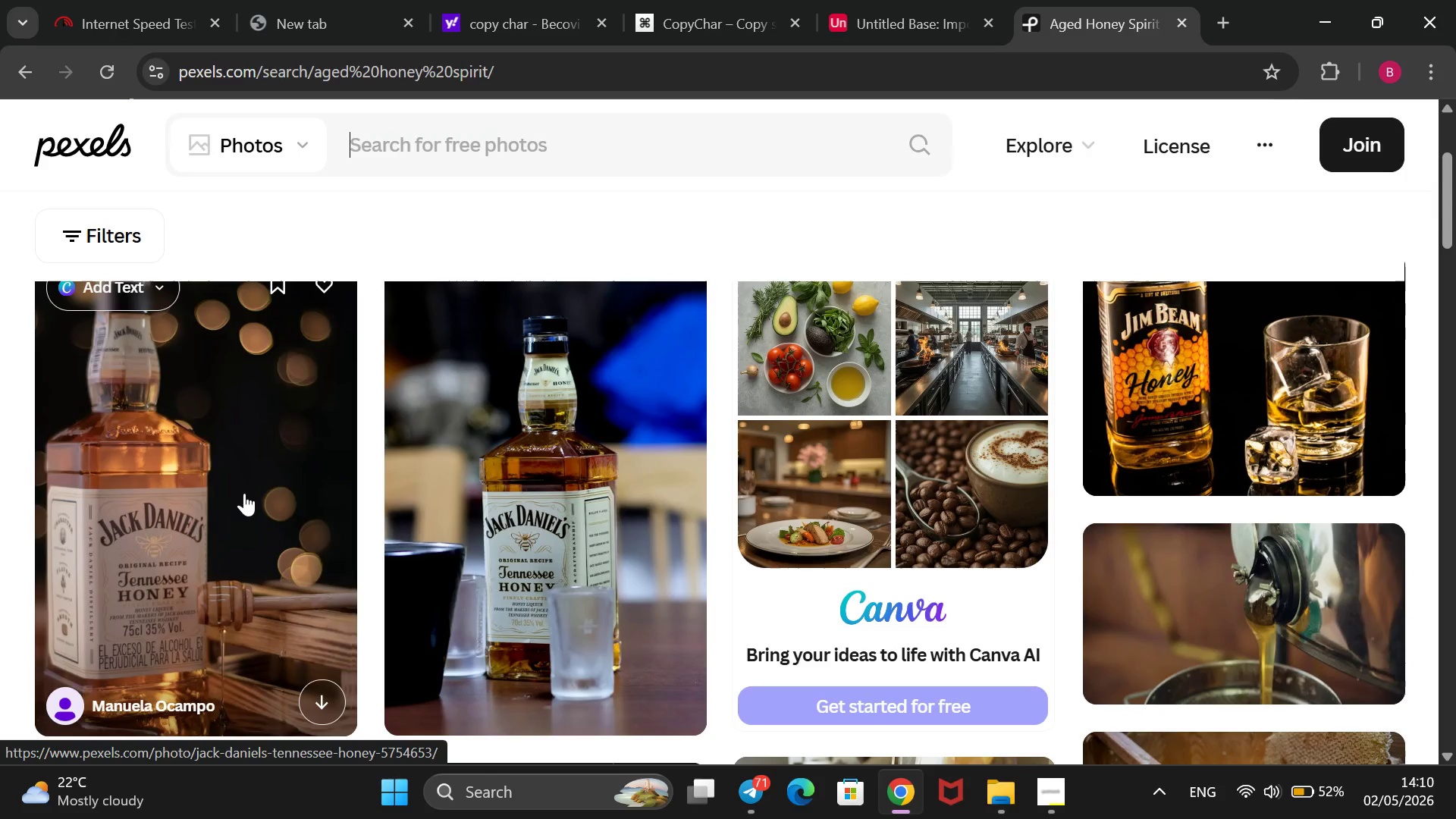 
key(Backspace)
type(wildflower gin)
 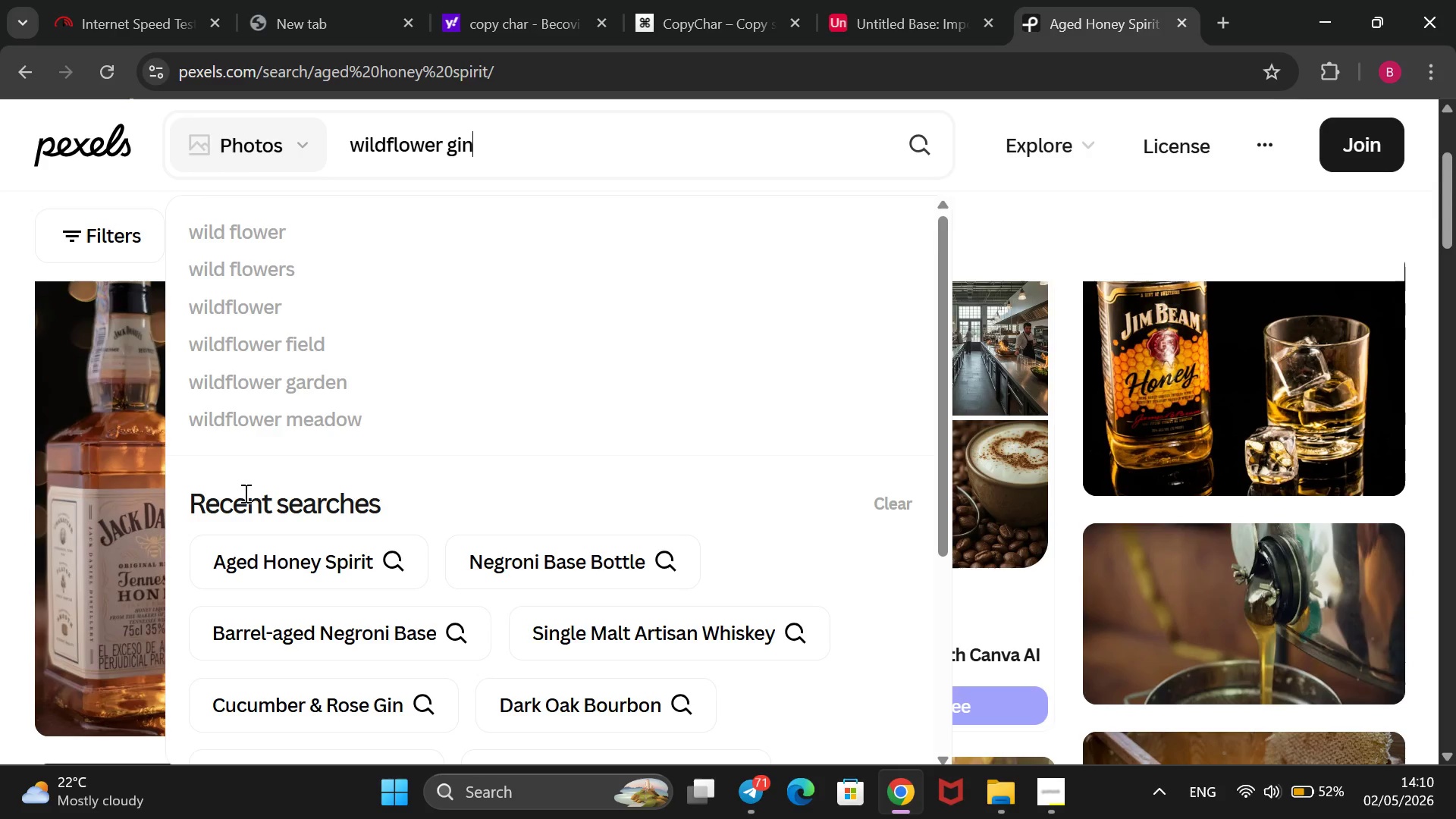 
key(Enter)
 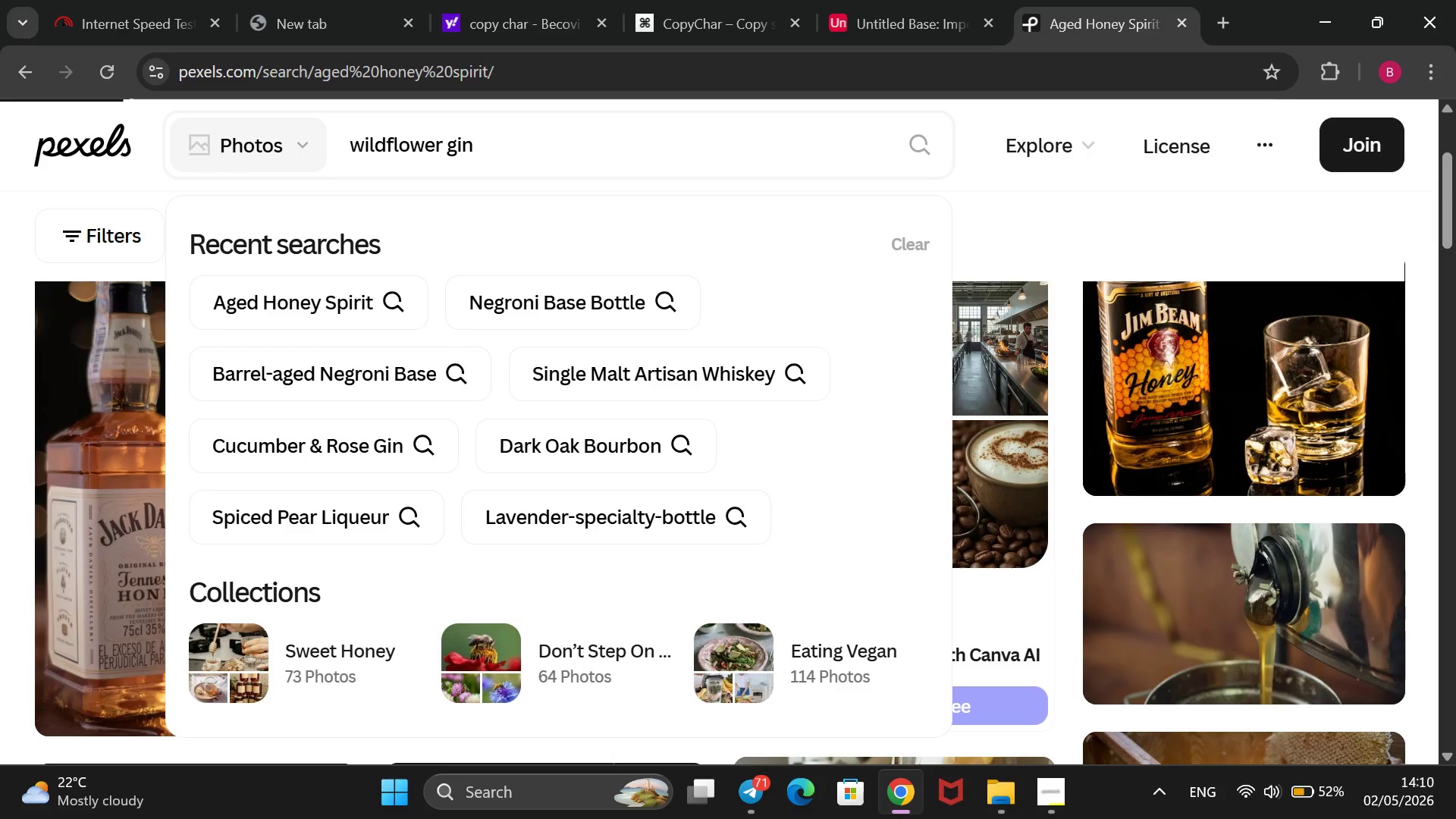 
left_click([1037, 794])